 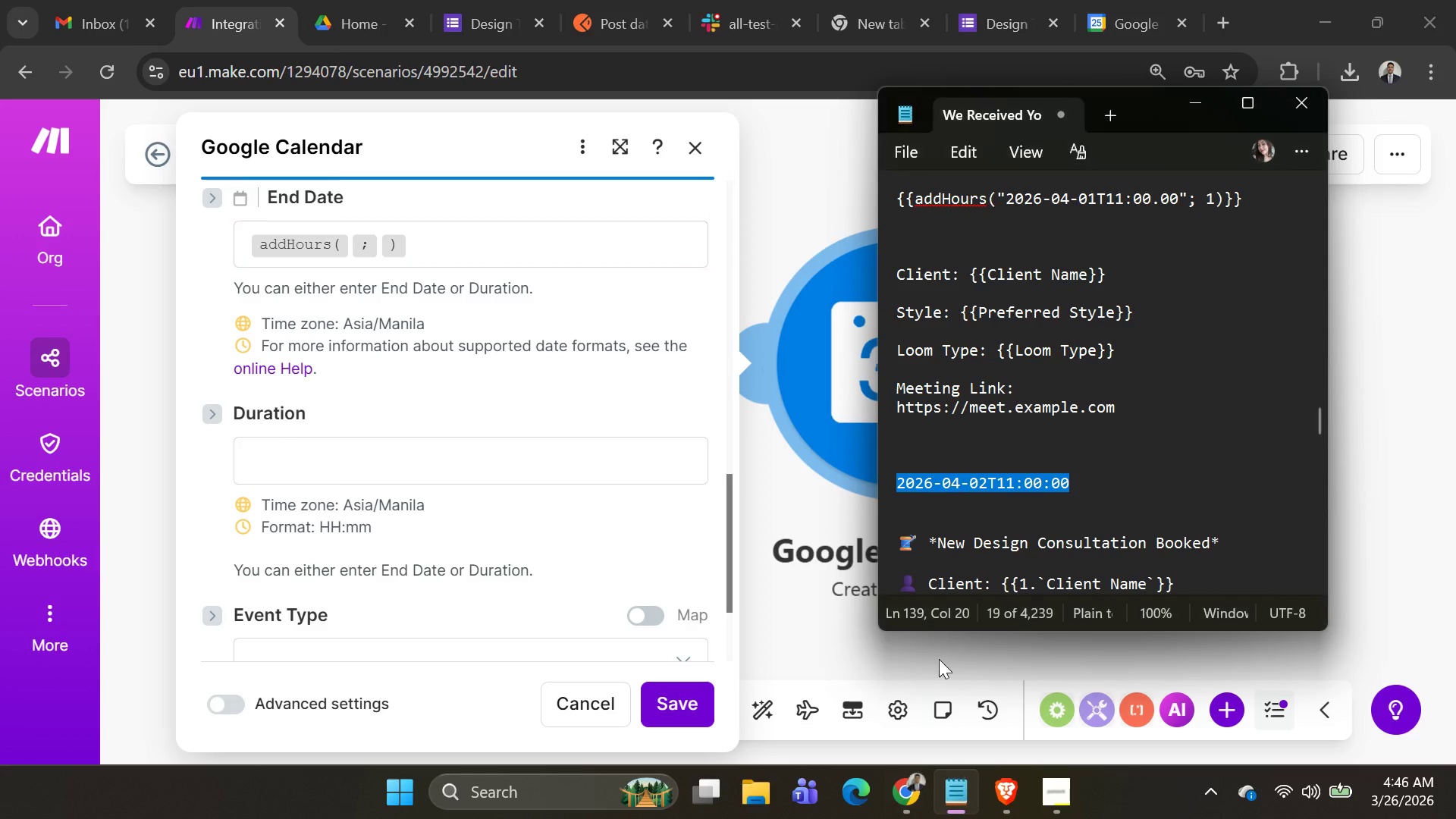 
scroll: coordinate [1041, 472], scroll_direction: up, amount: 4.0
 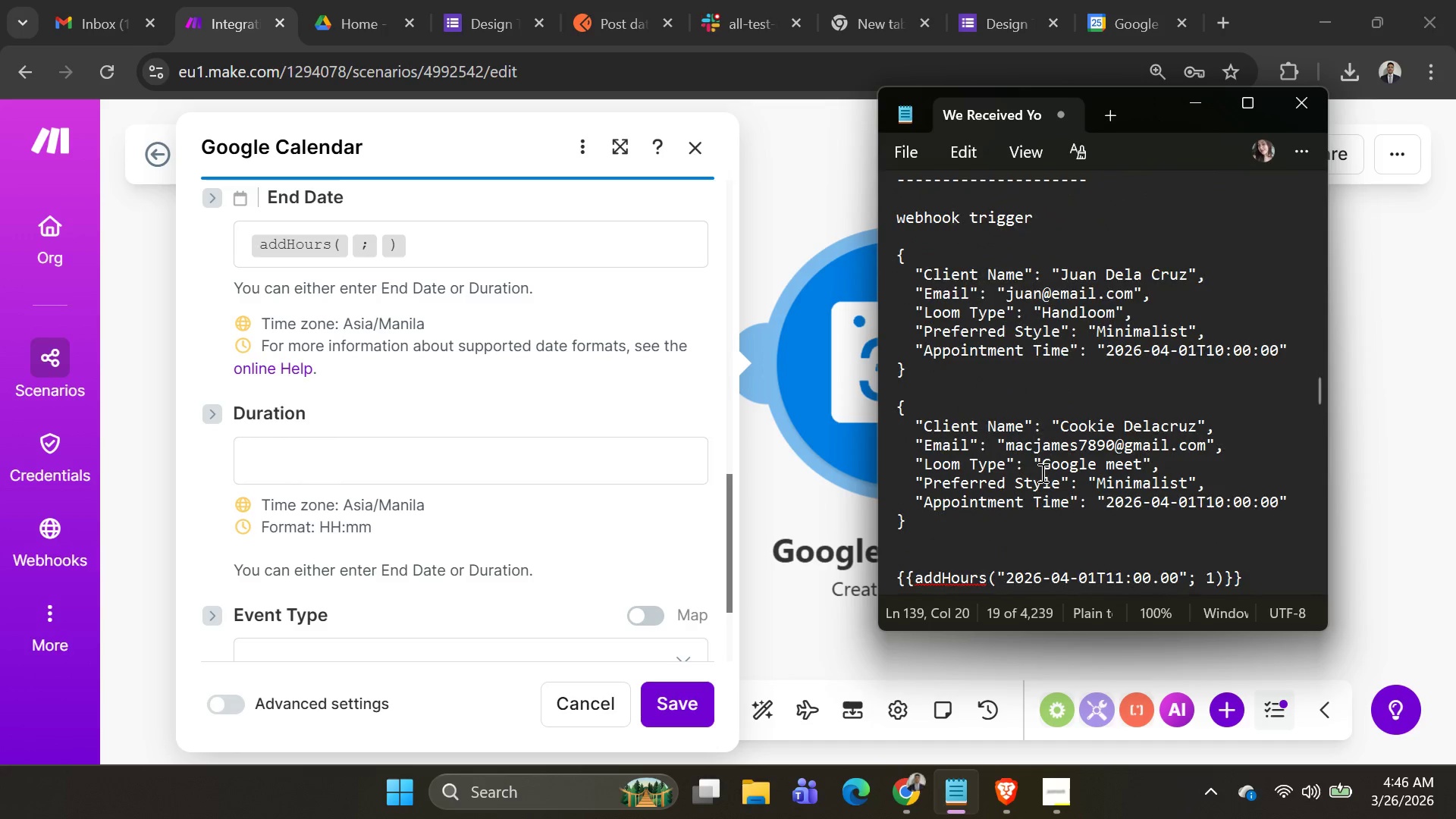 
scroll: coordinate [1042, 453], scroll_direction: down, amount: 2.0
 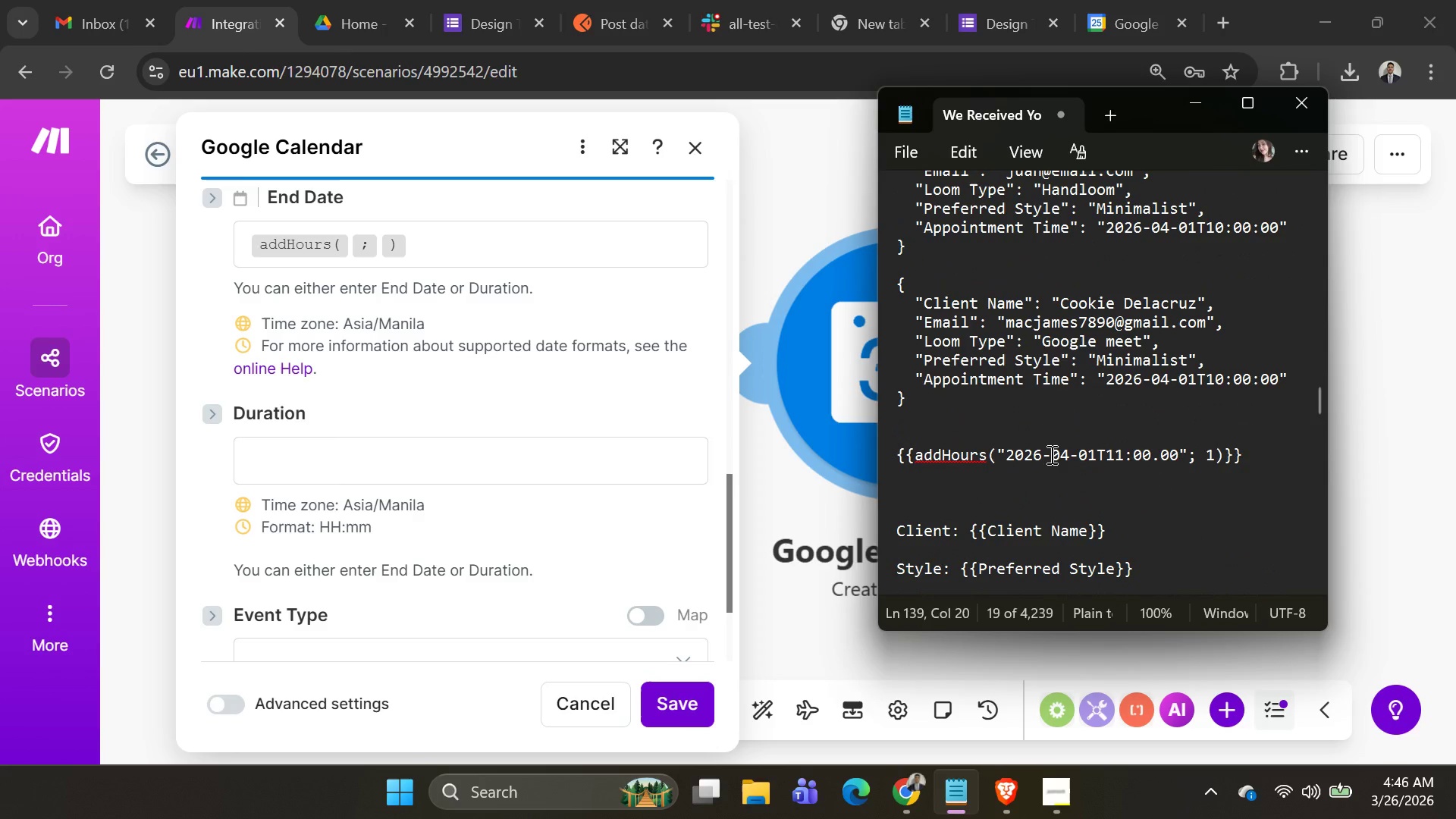 
left_click([1050, 454])
 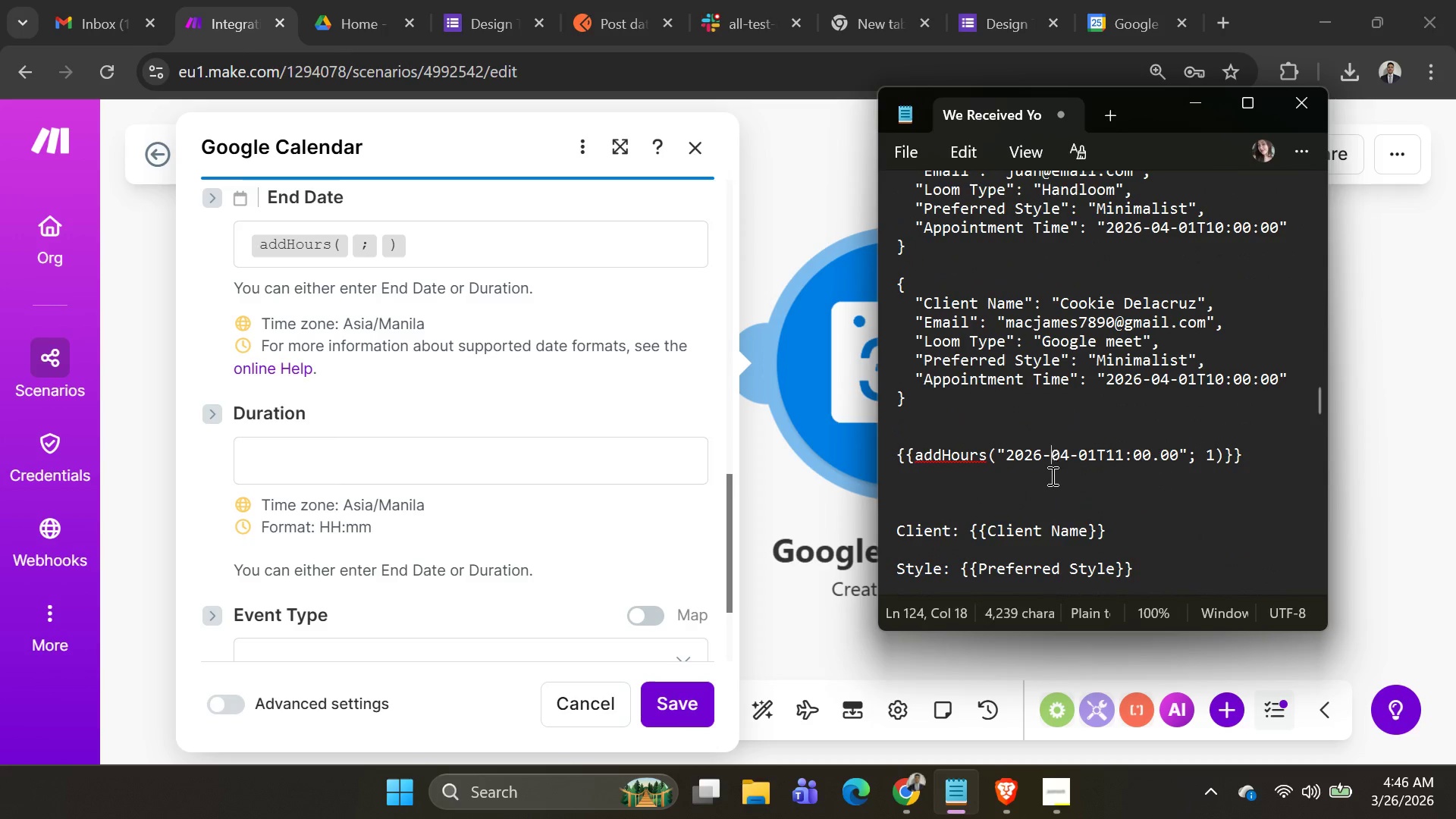 
scroll: coordinate [1050, 471], scroll_direction: down, amount: 6.0
 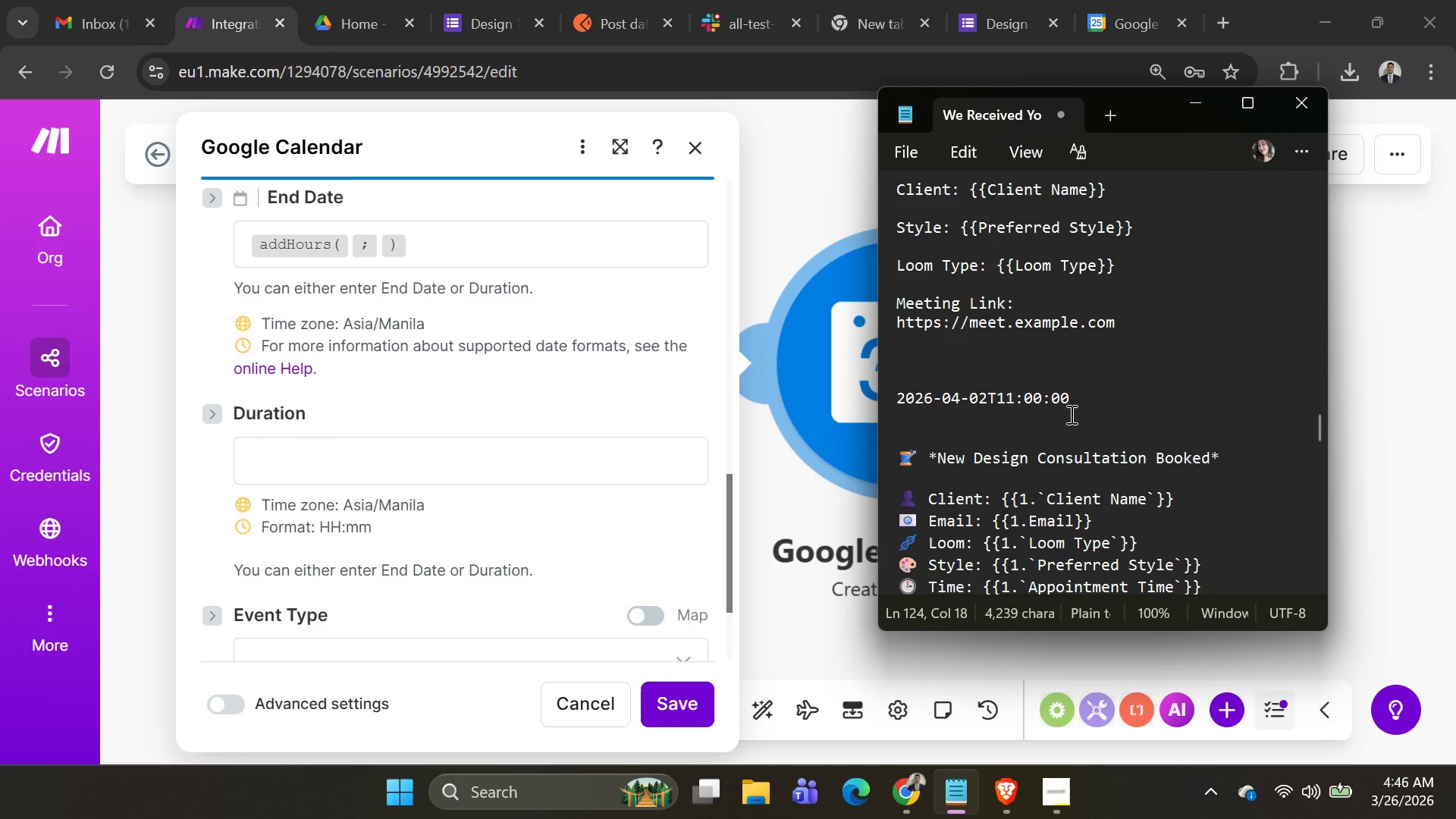 
left_click_drag(start_coordinate=[1078, 393], to_coordinate=[896, 405])
 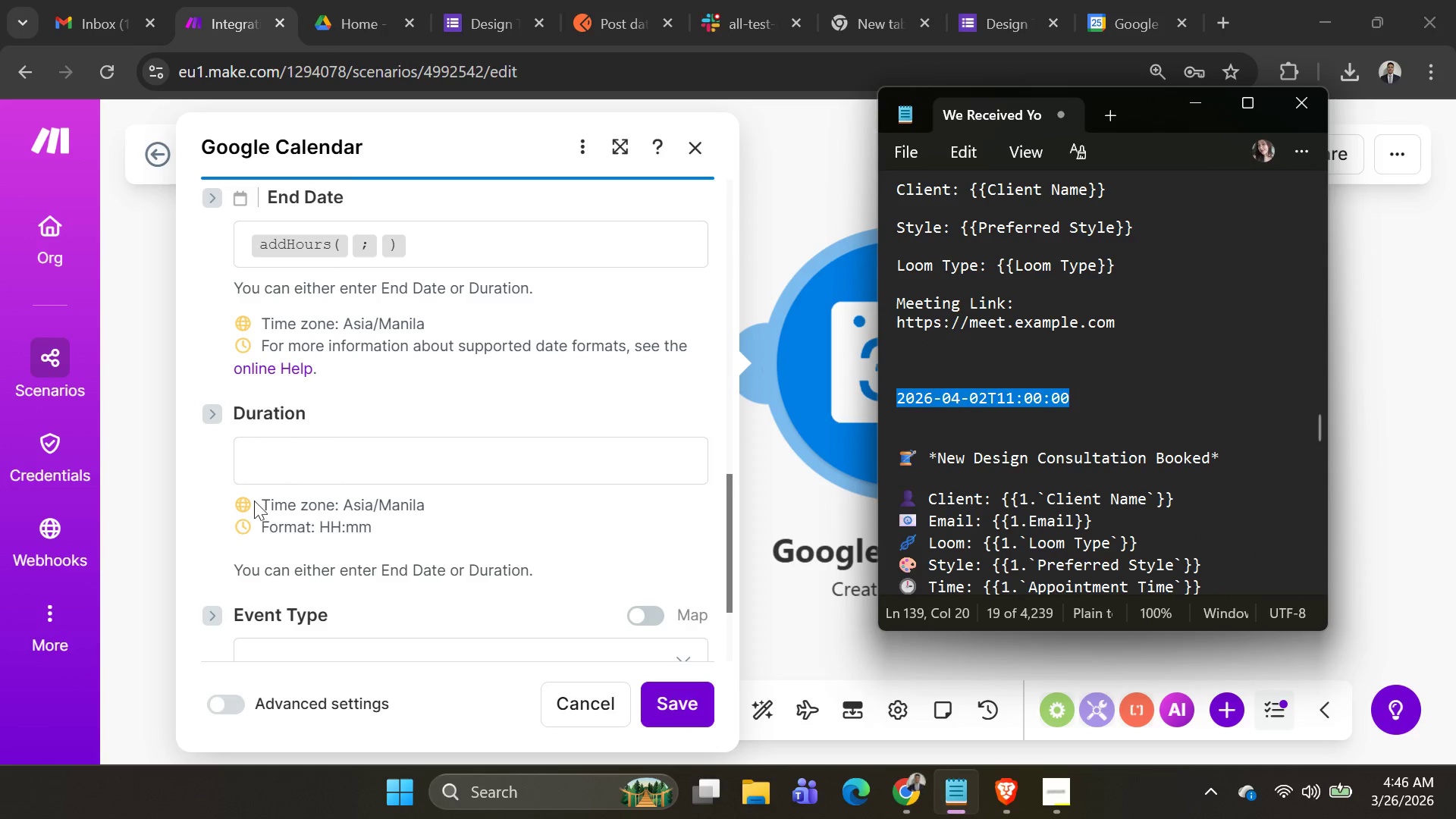 
key(Control+C)
 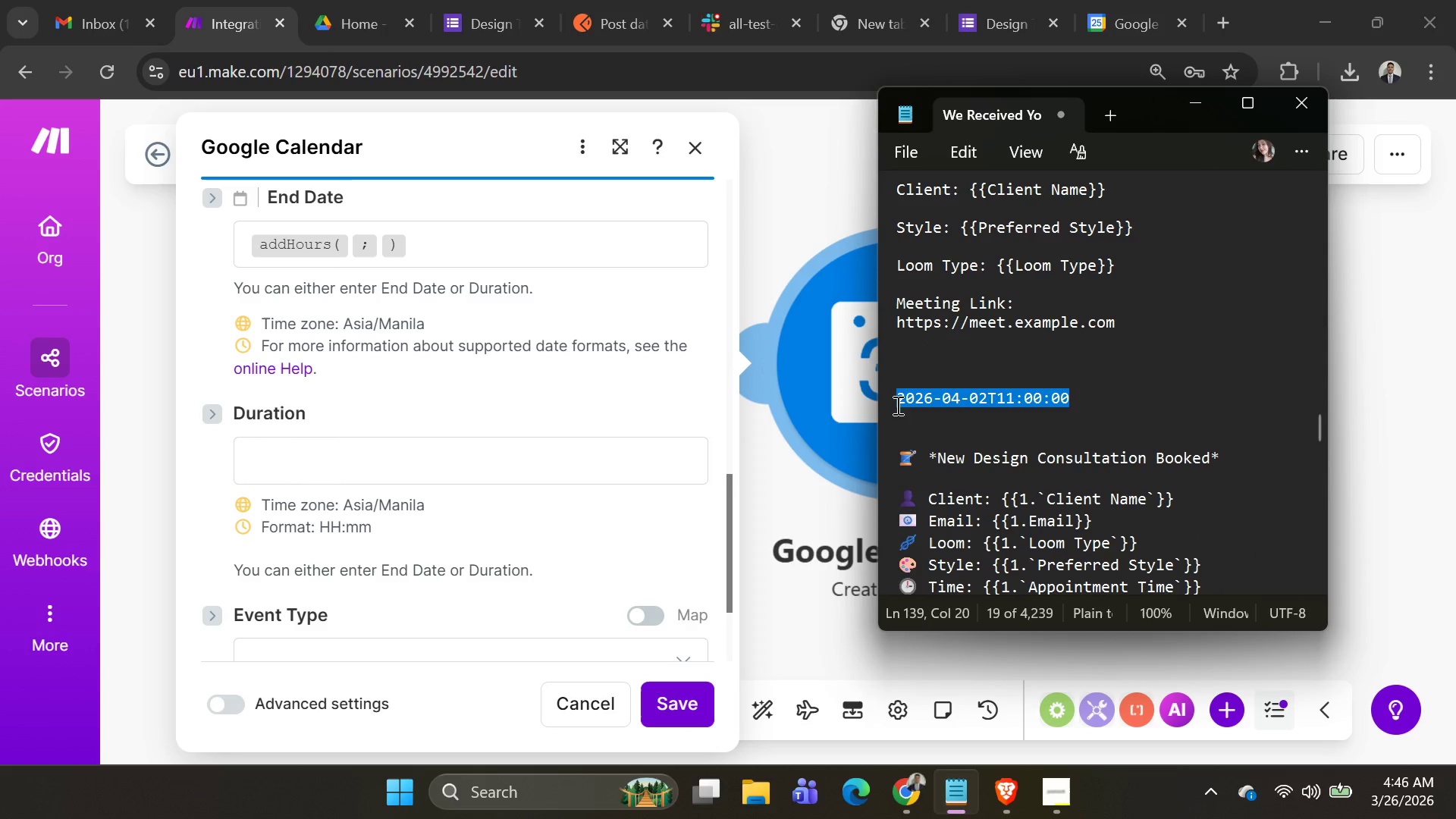 
key(Control+C)
 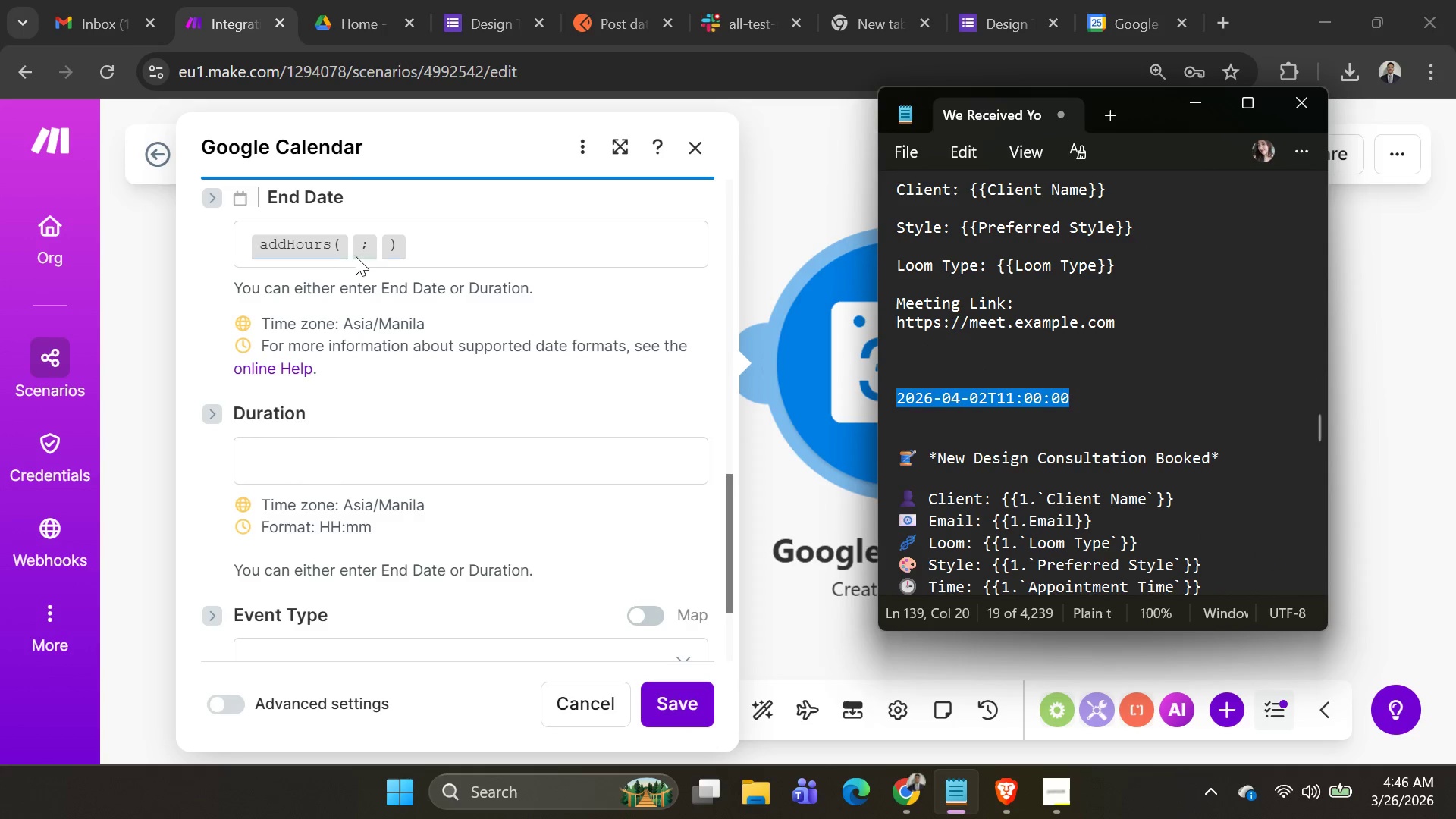 
left_click([350, 246])
 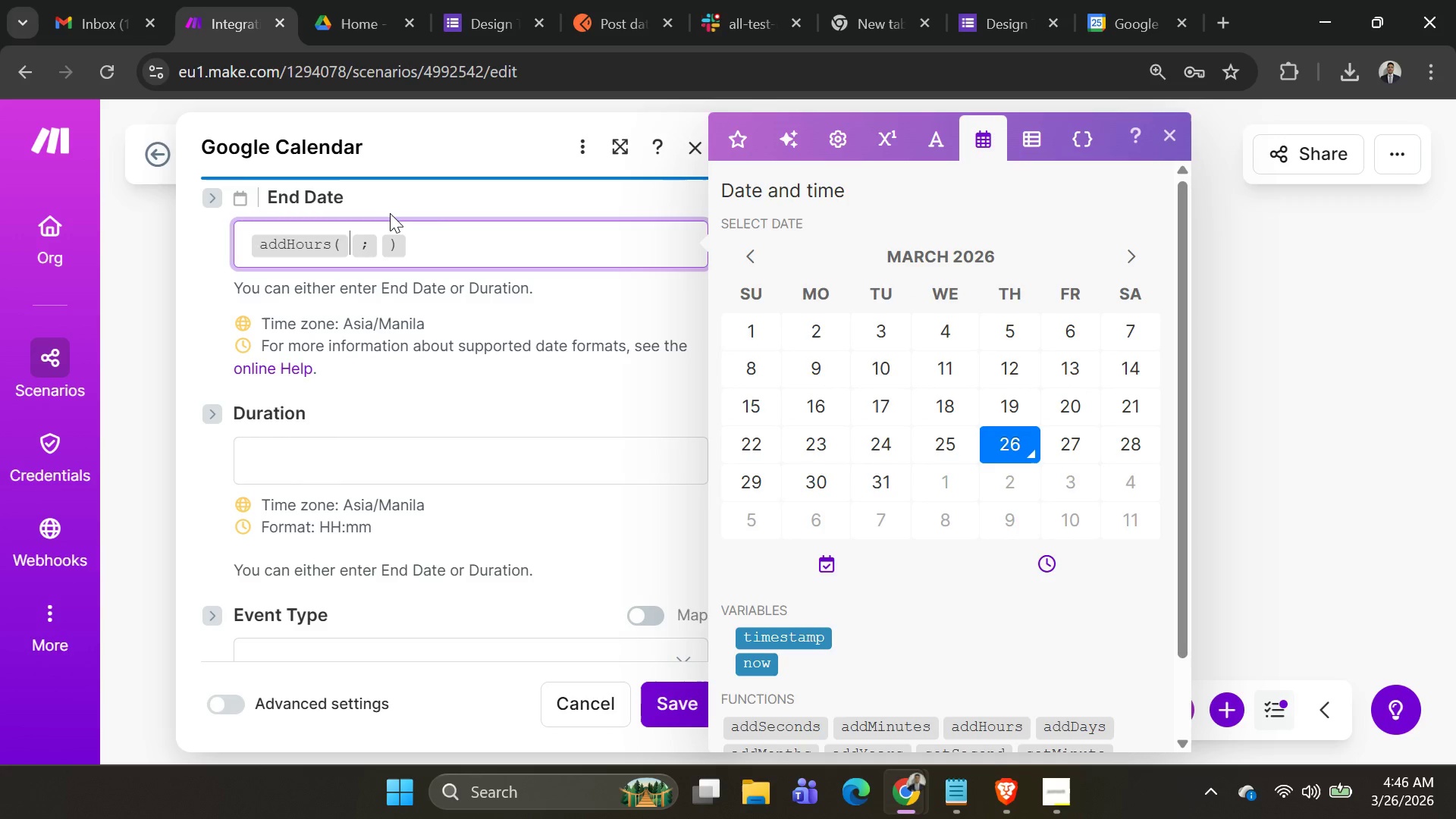 
key(Control+V)
 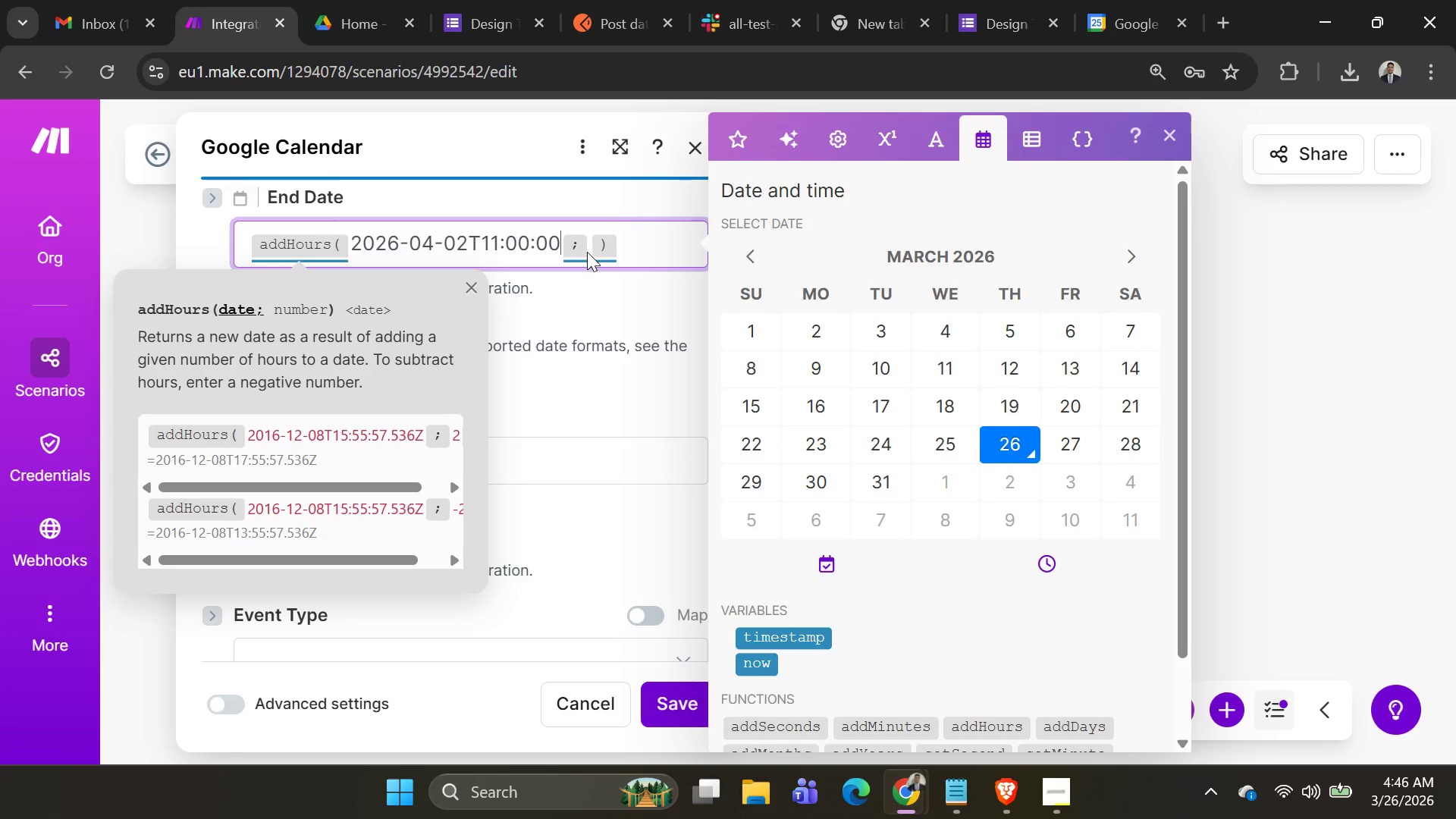 
left_click([592, 244])
 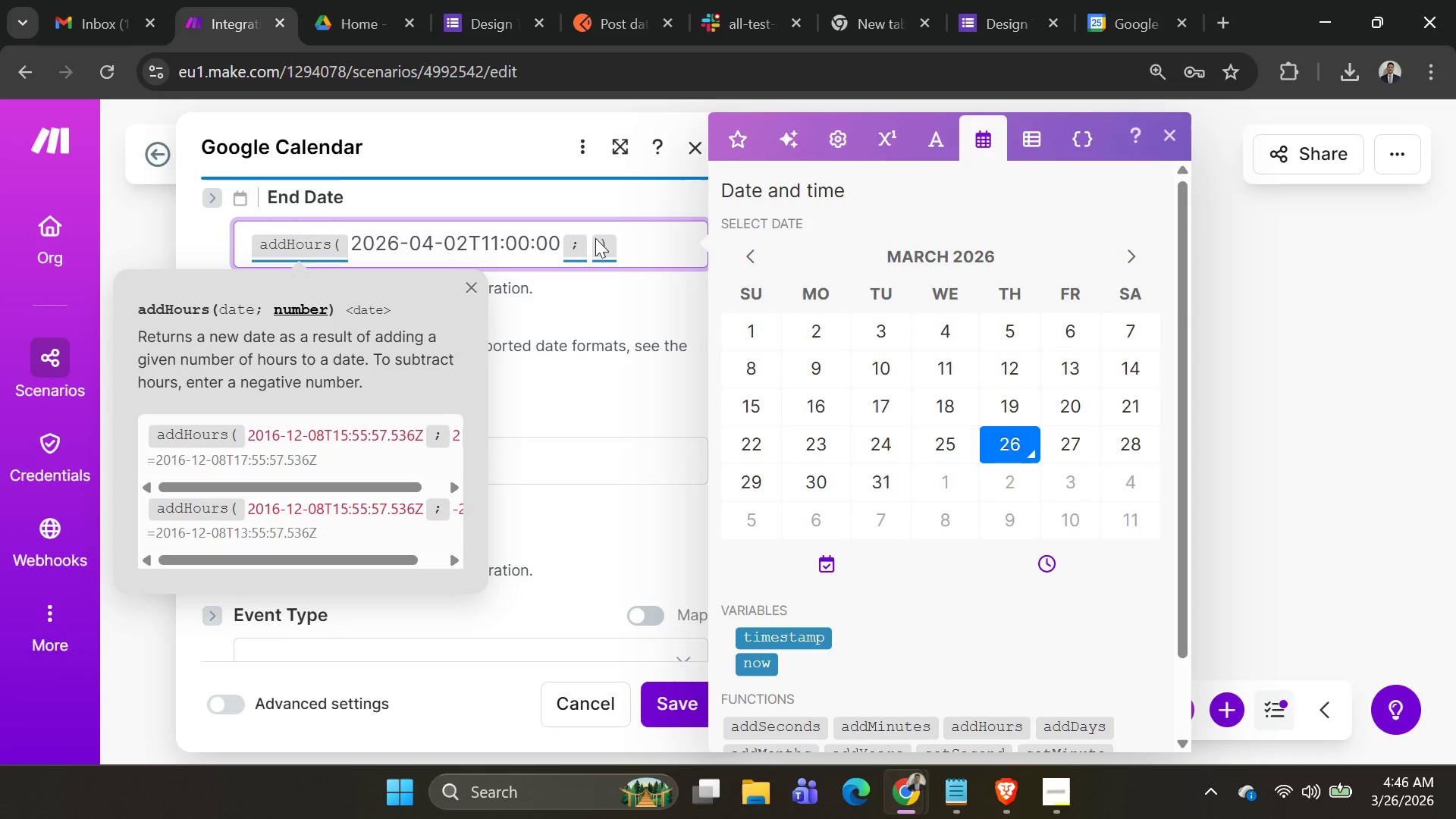 
key(1)
 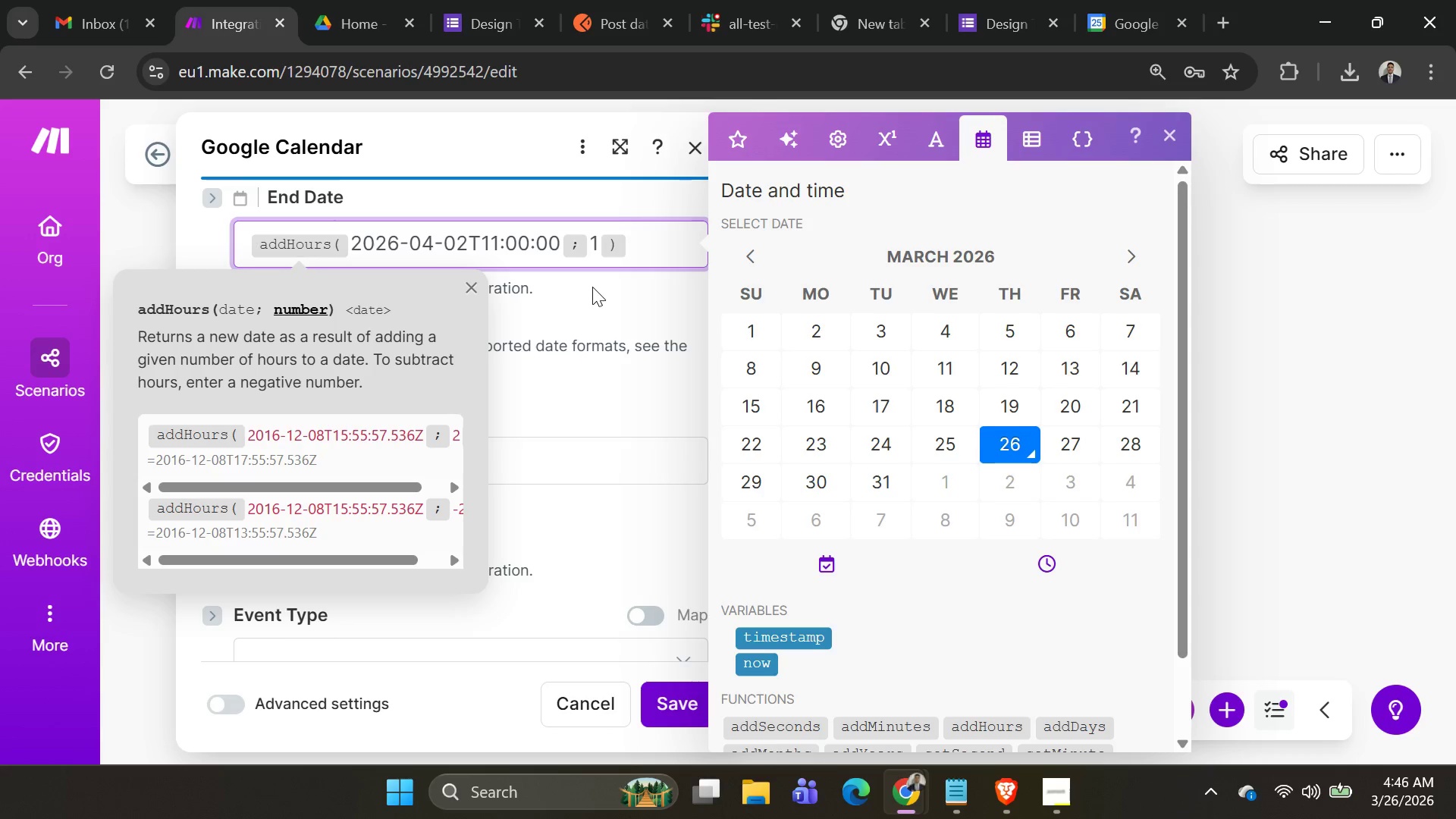 
left_click([584, 277])
 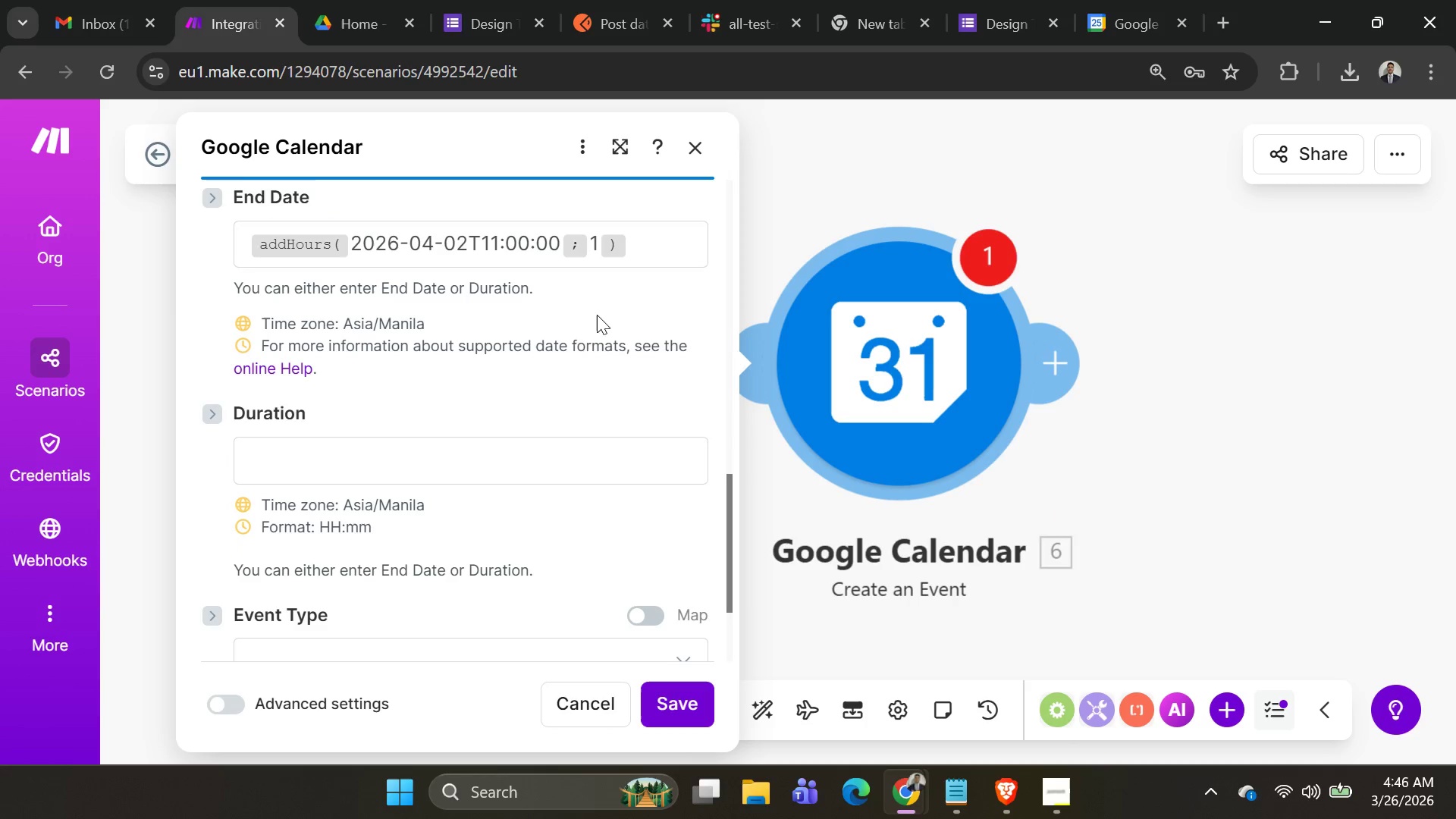 
scroll: coordinate [521, 423], scroll_direction: down, amount: 3.0
 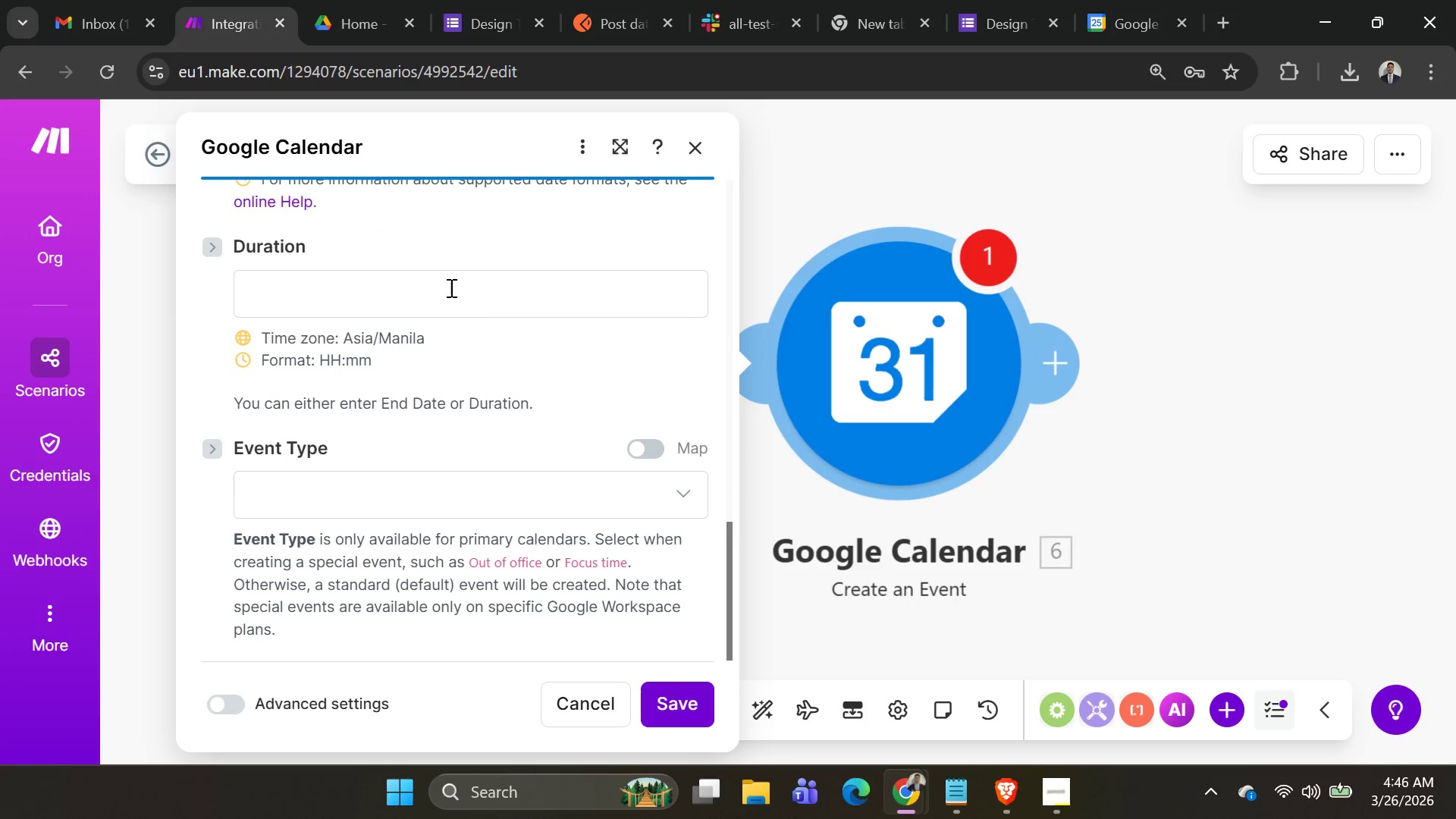 
left_click([450, 287])
 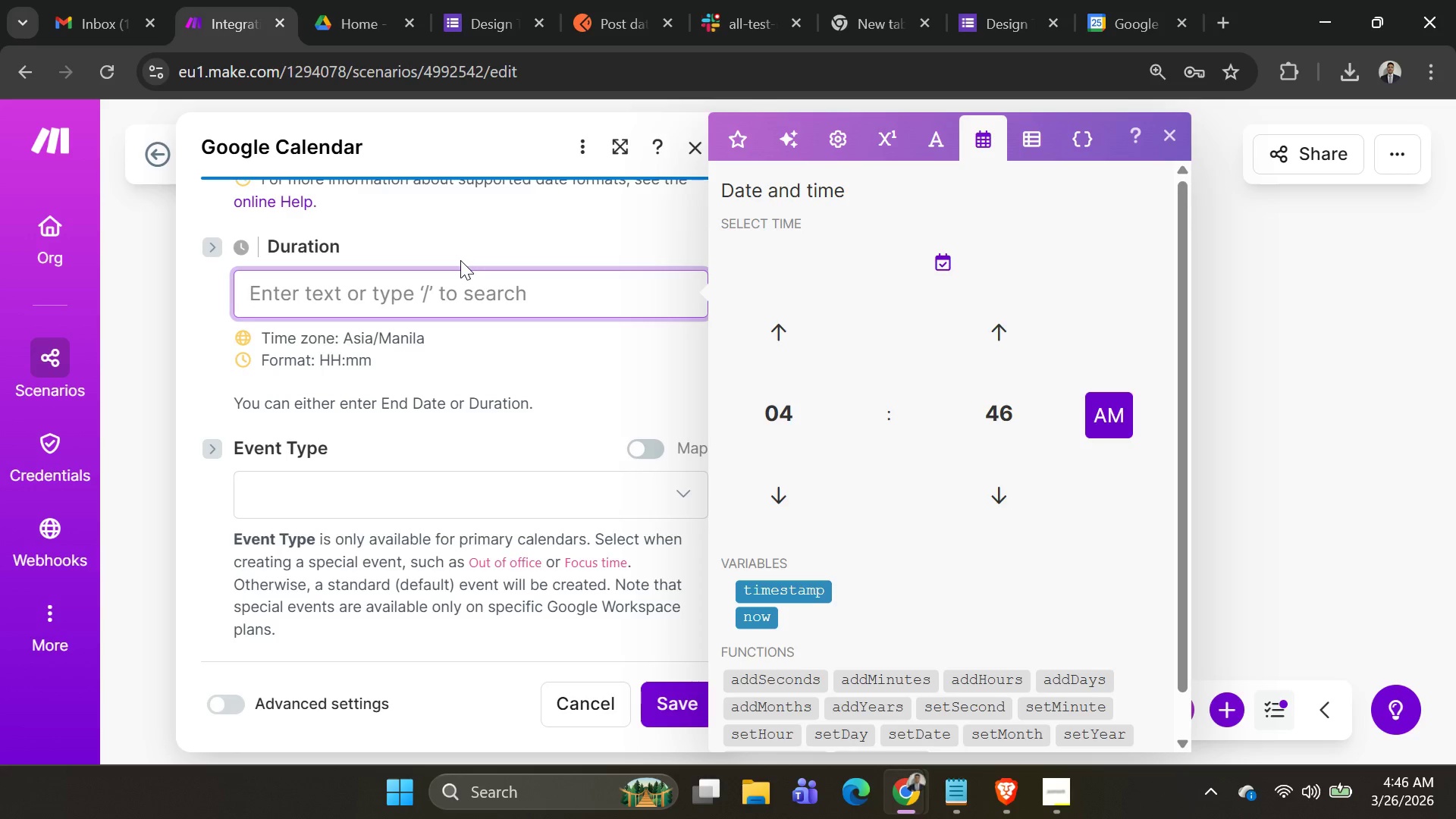 
wait(10.11)
 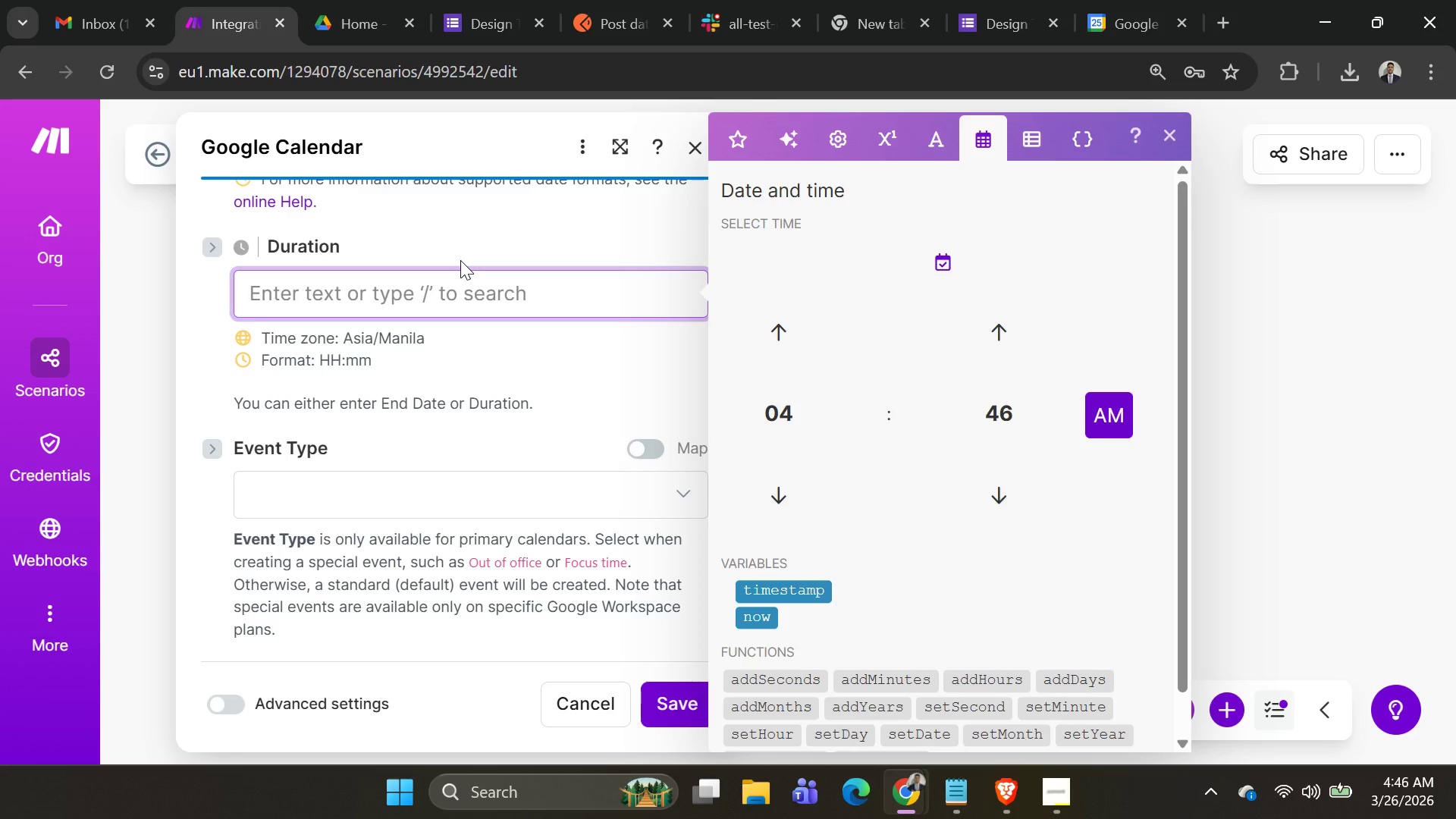 
left_click([300, 492])
 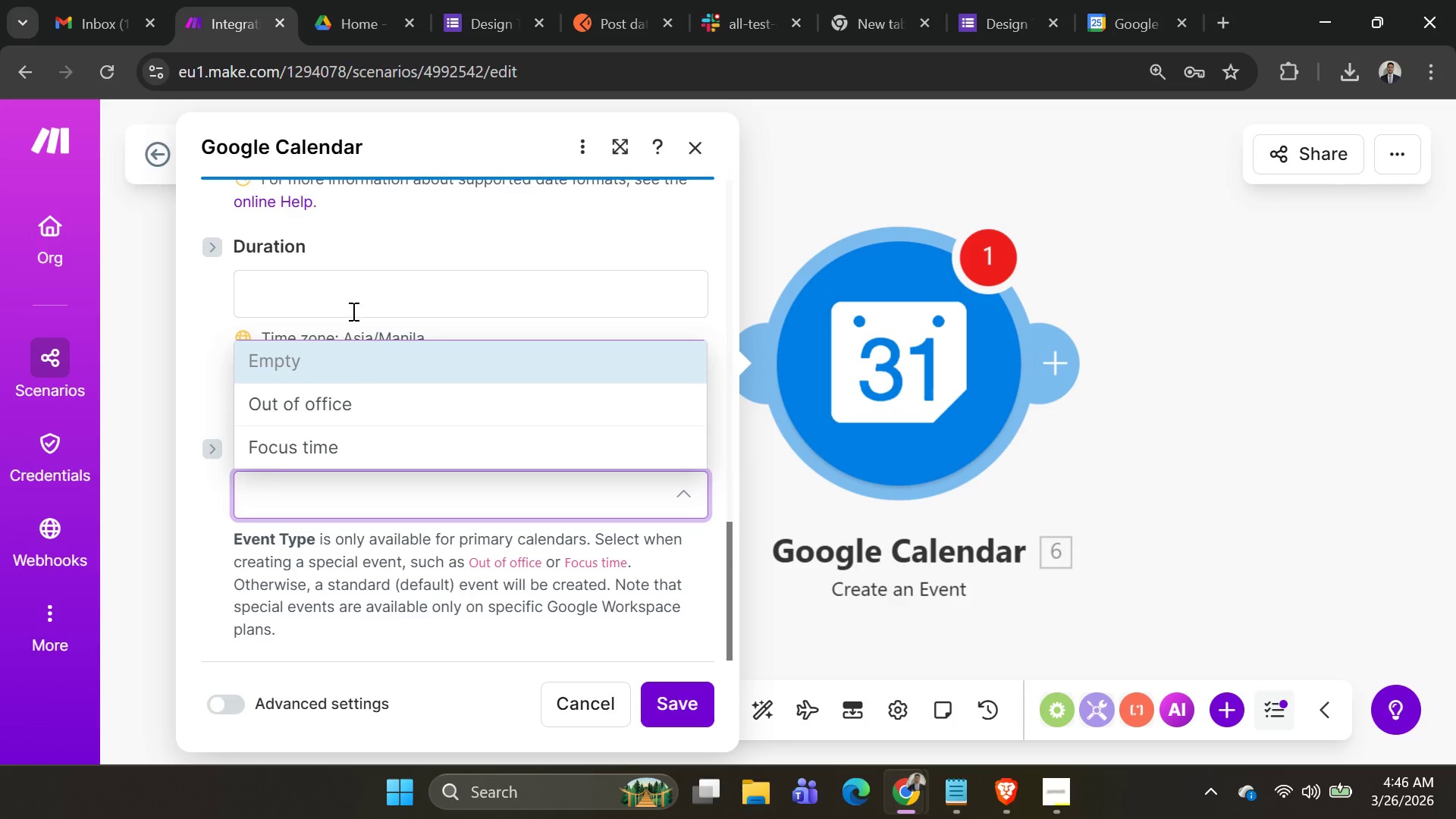 
left_click([352, 293])
 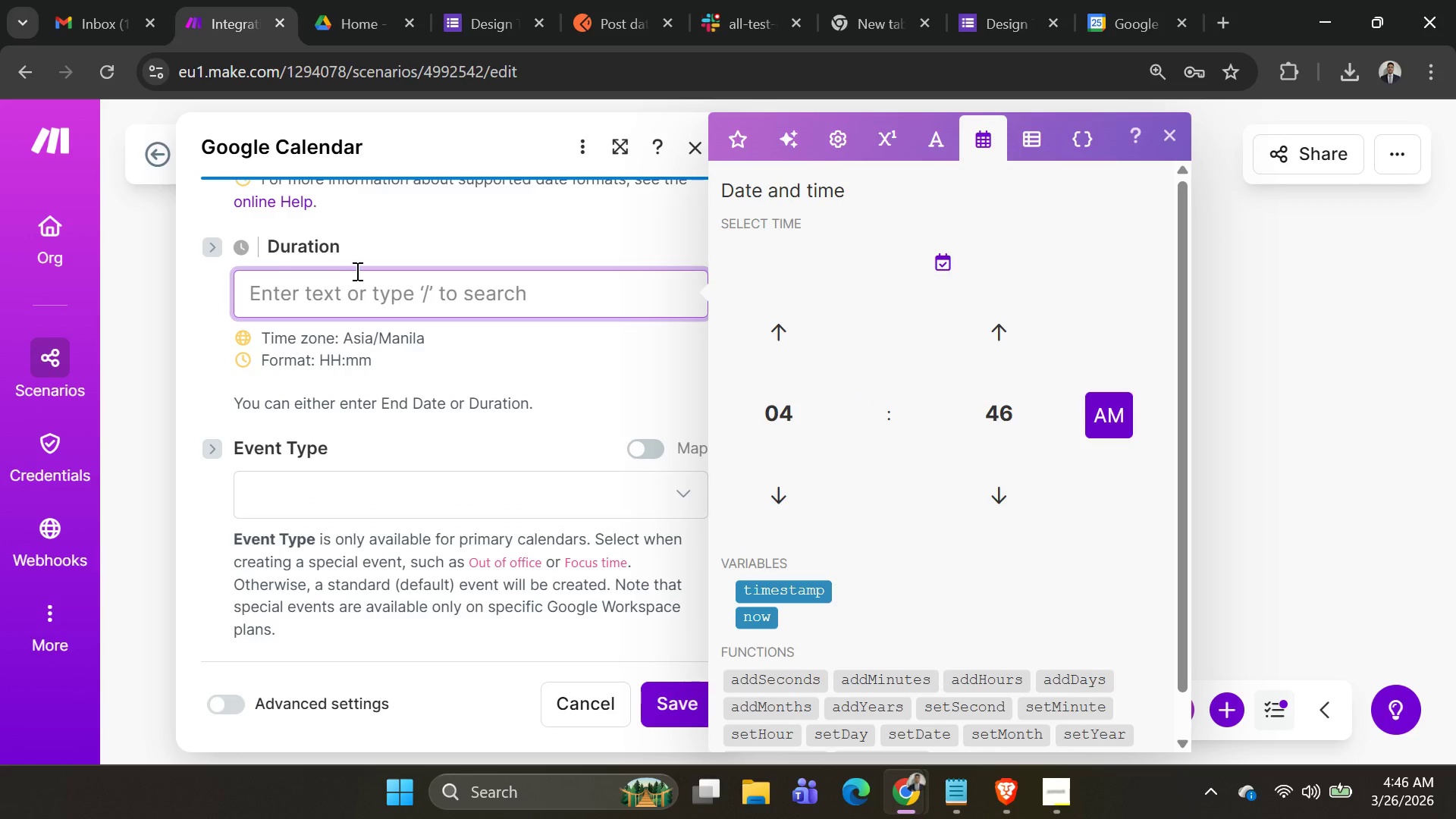 
hold_key(key=ShiftLeft, duration=0.34)
 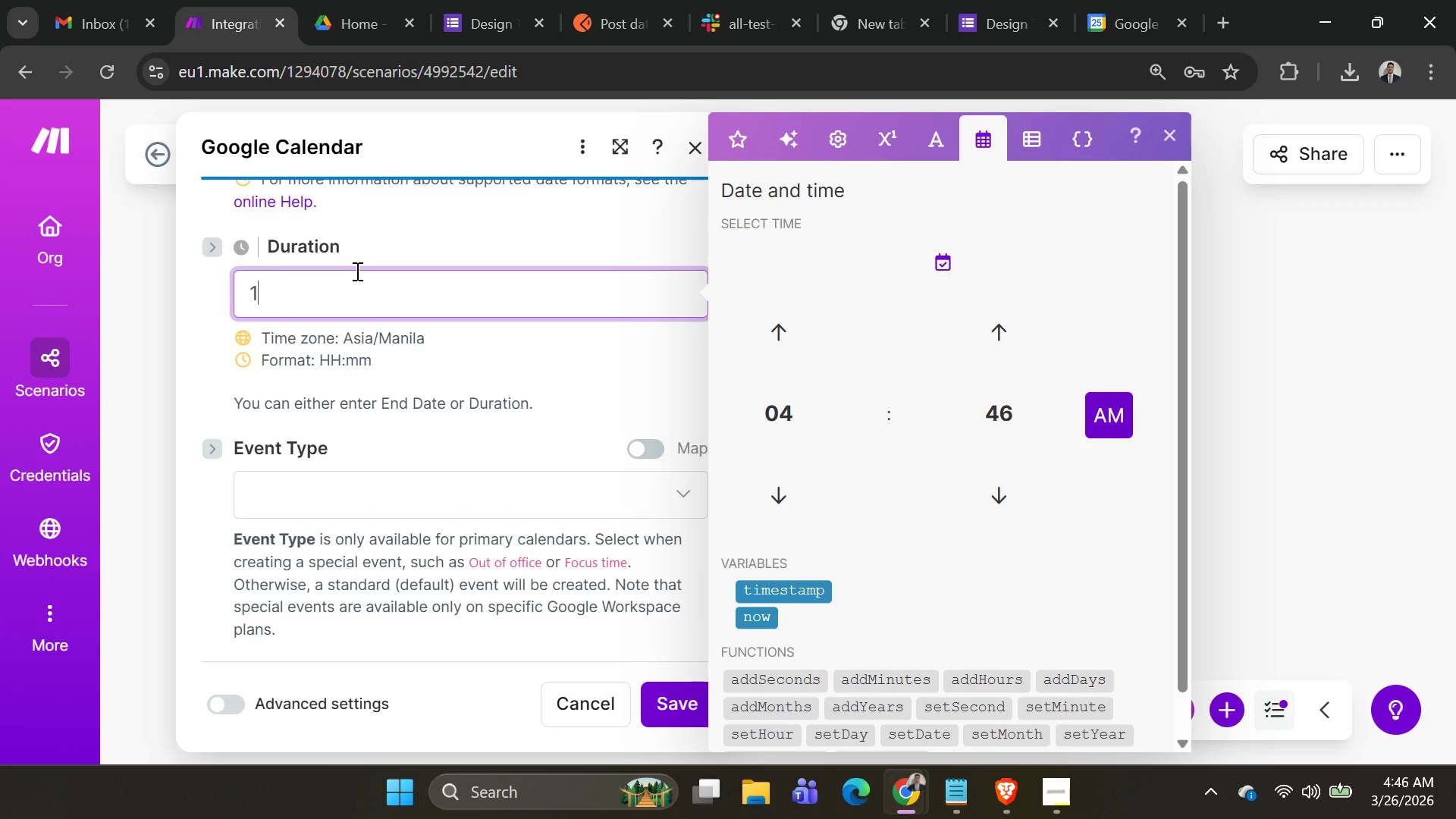 
type(1 Hout)
key(Backspace)
type(r)
 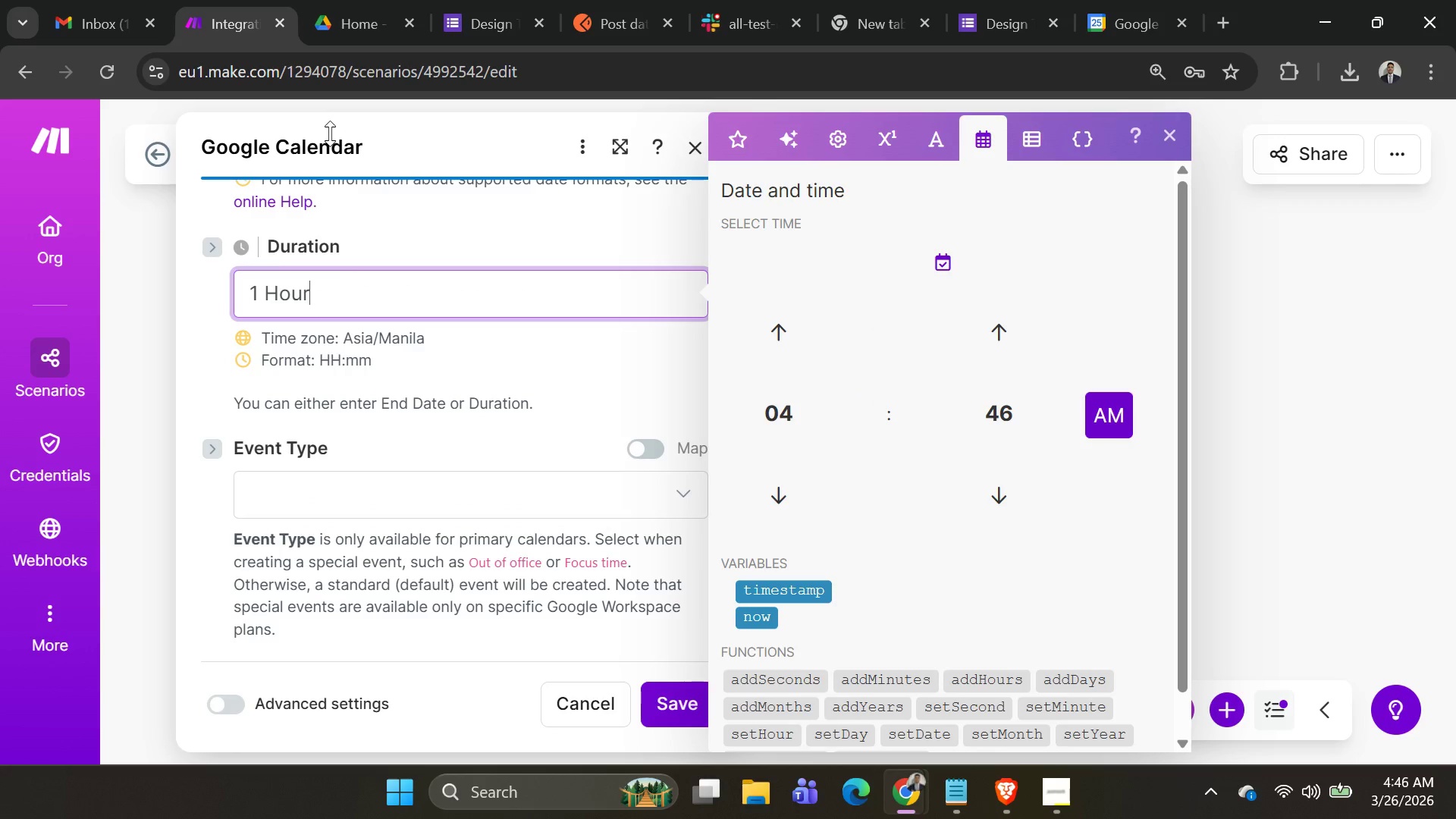 
key(Backspace)
key(Backspace)
key(Backspace)
key(Backspace)
type(hour)
 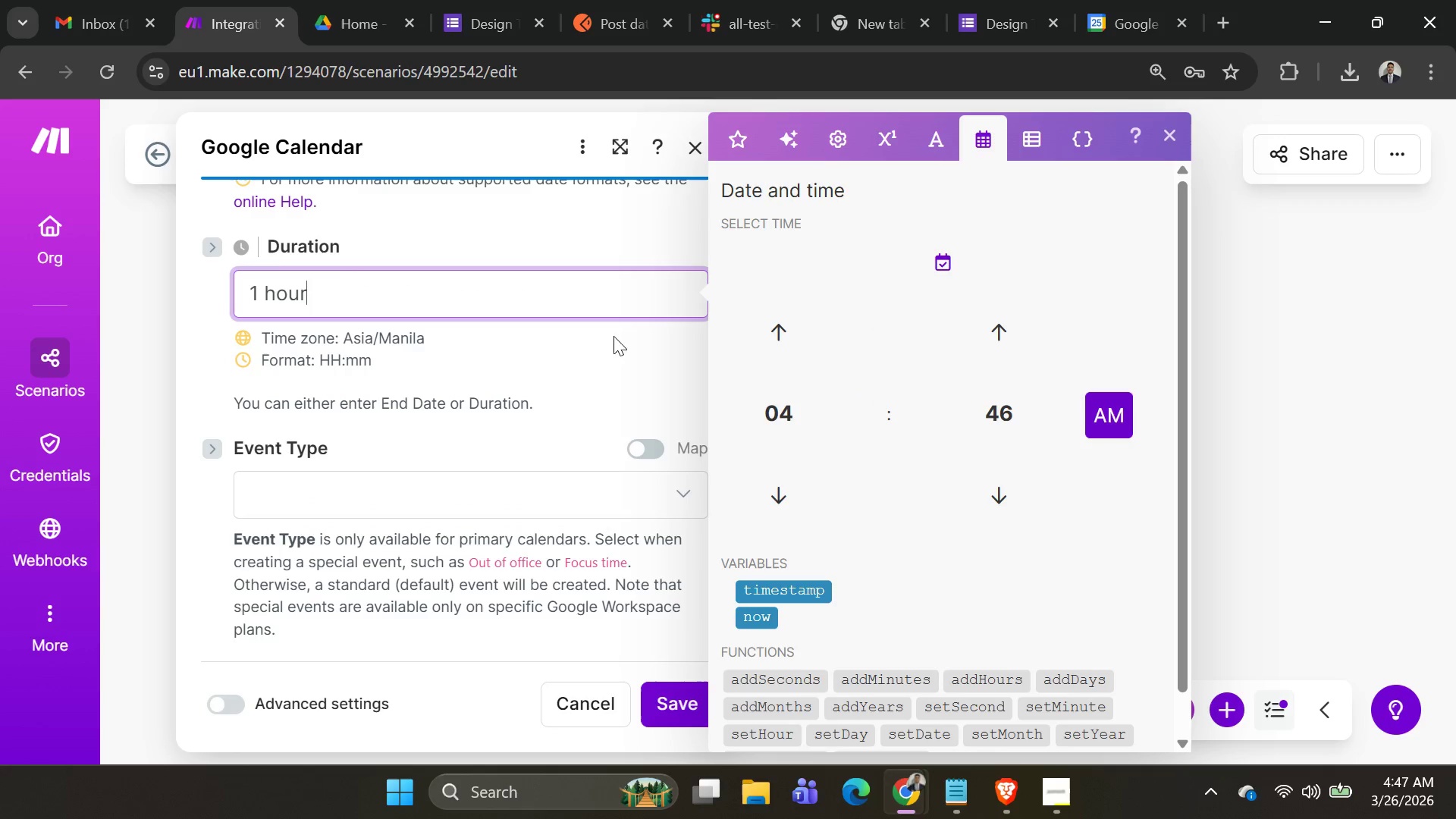 
left_click([578, 360])
 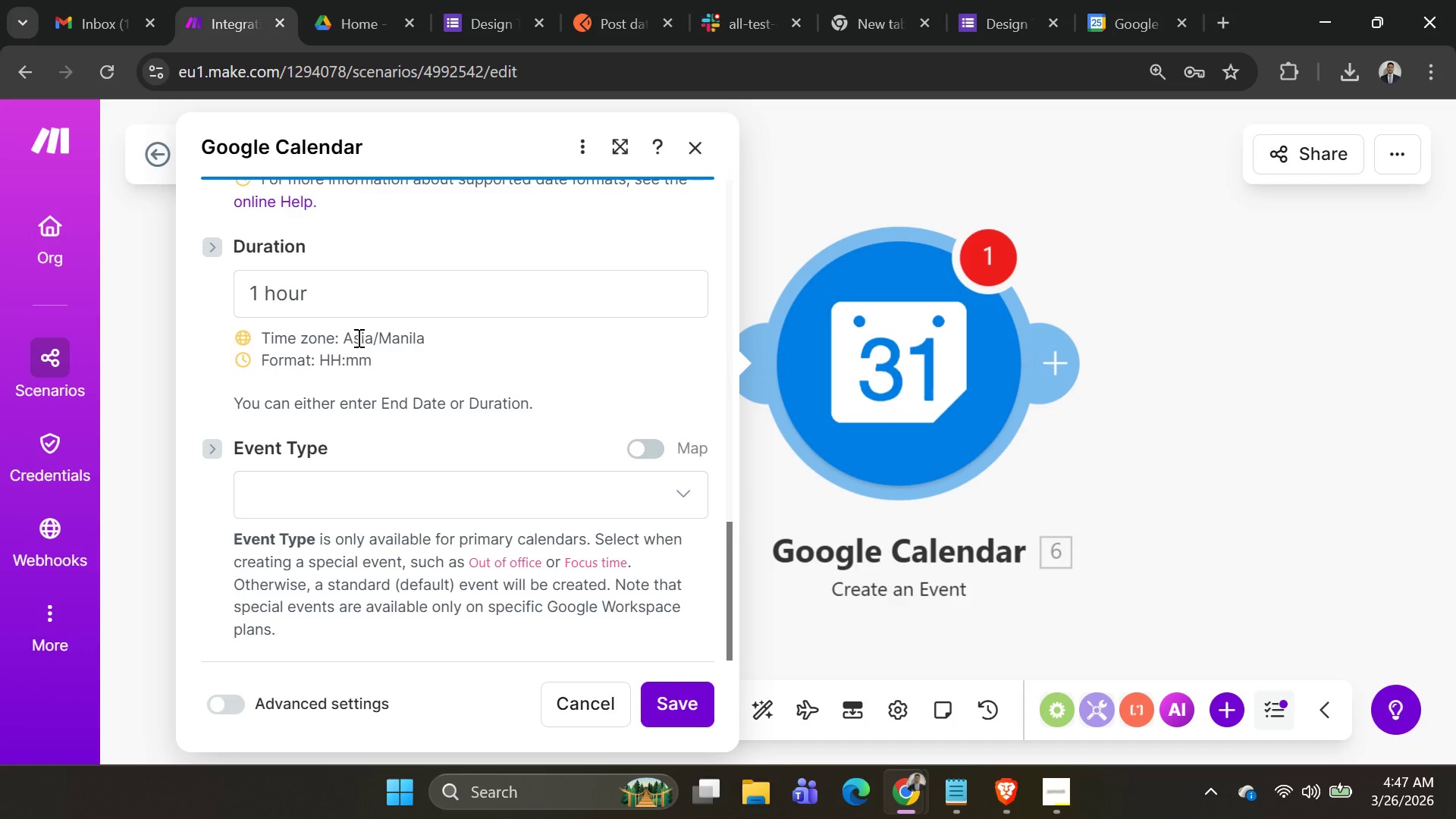 
left_click([431, 472])
 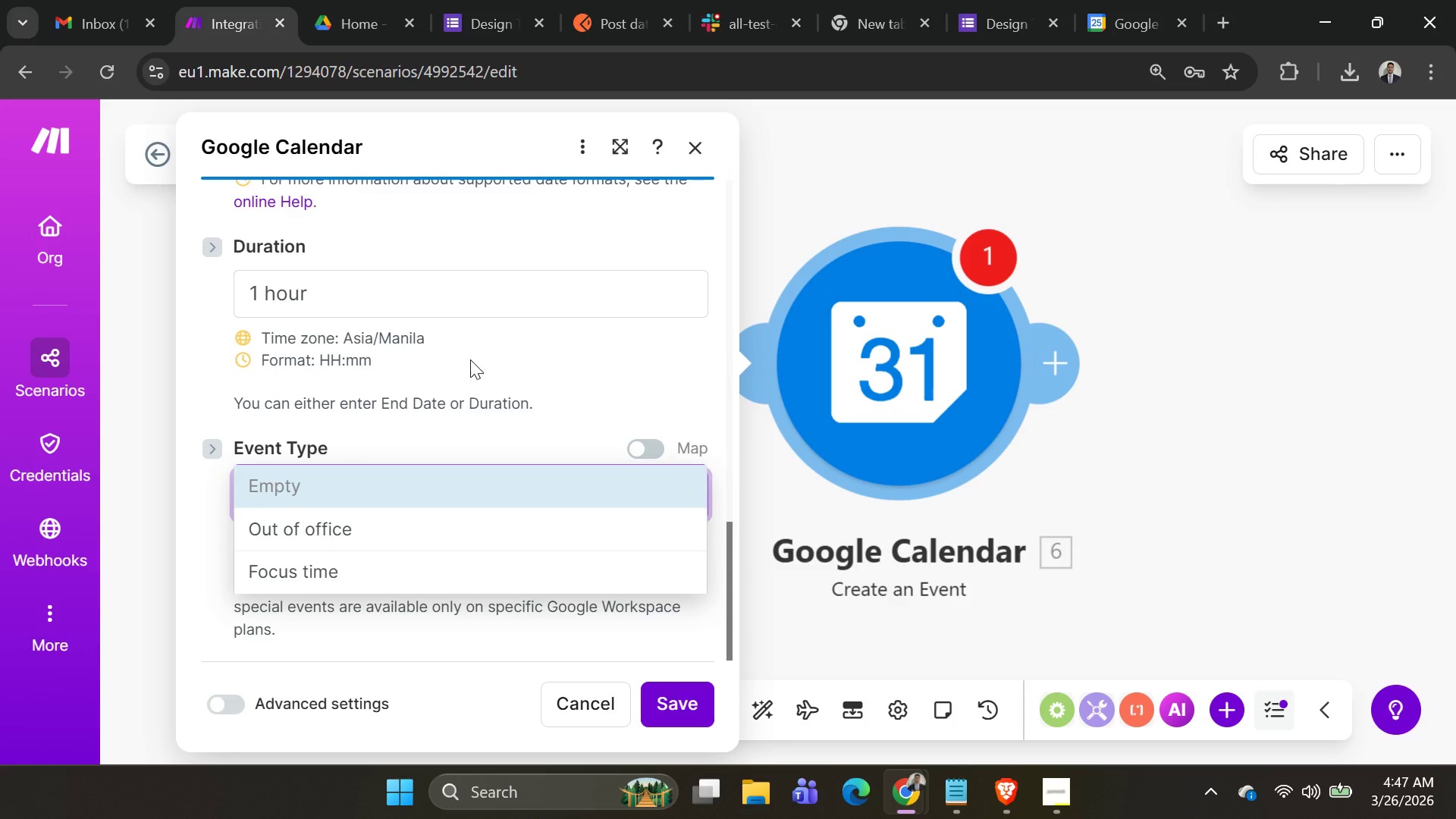 
scroll: coordinate [470, 359], scroll_direction: down, amount: 1.0
 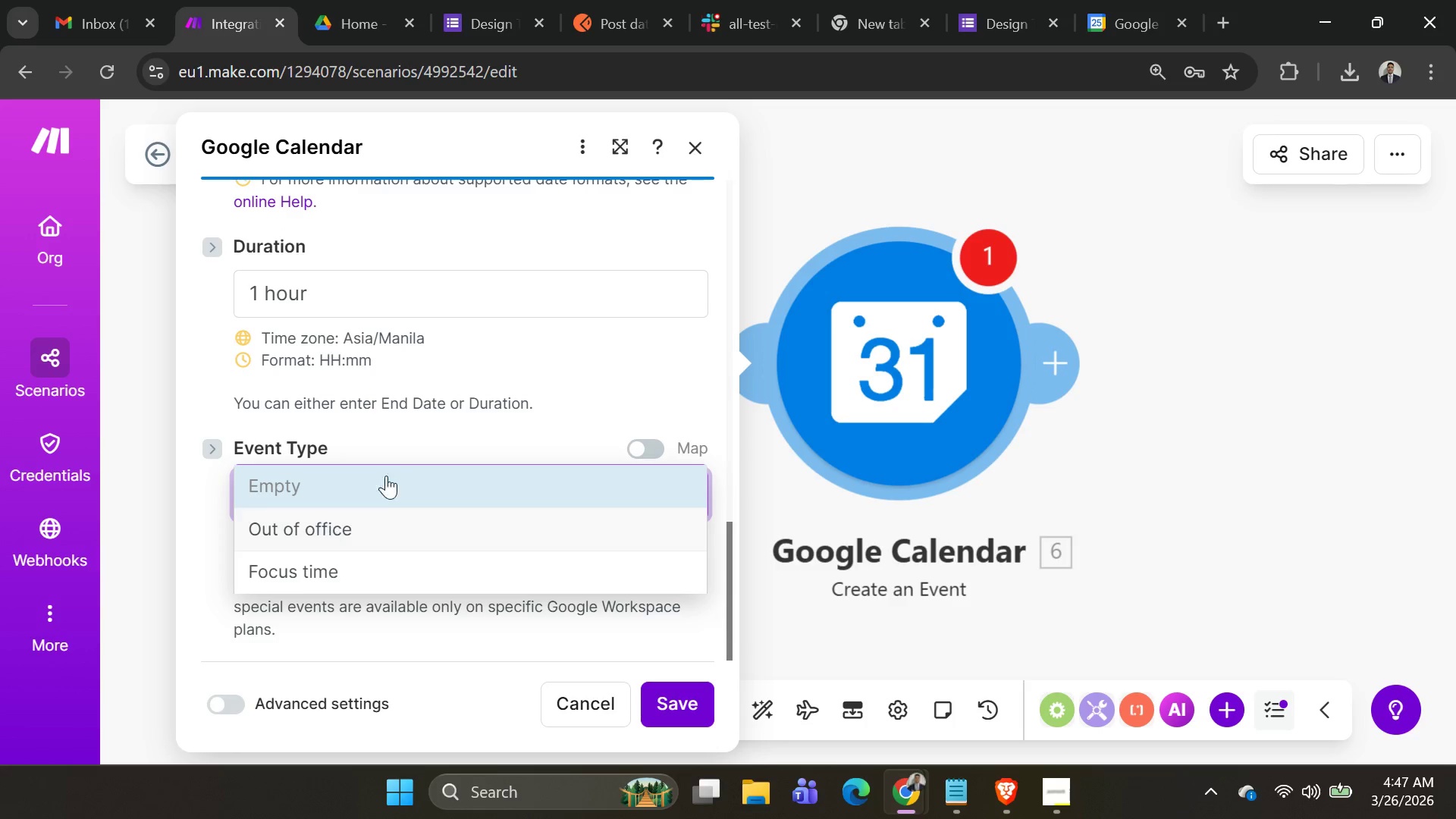 
left_click([421, 407])
 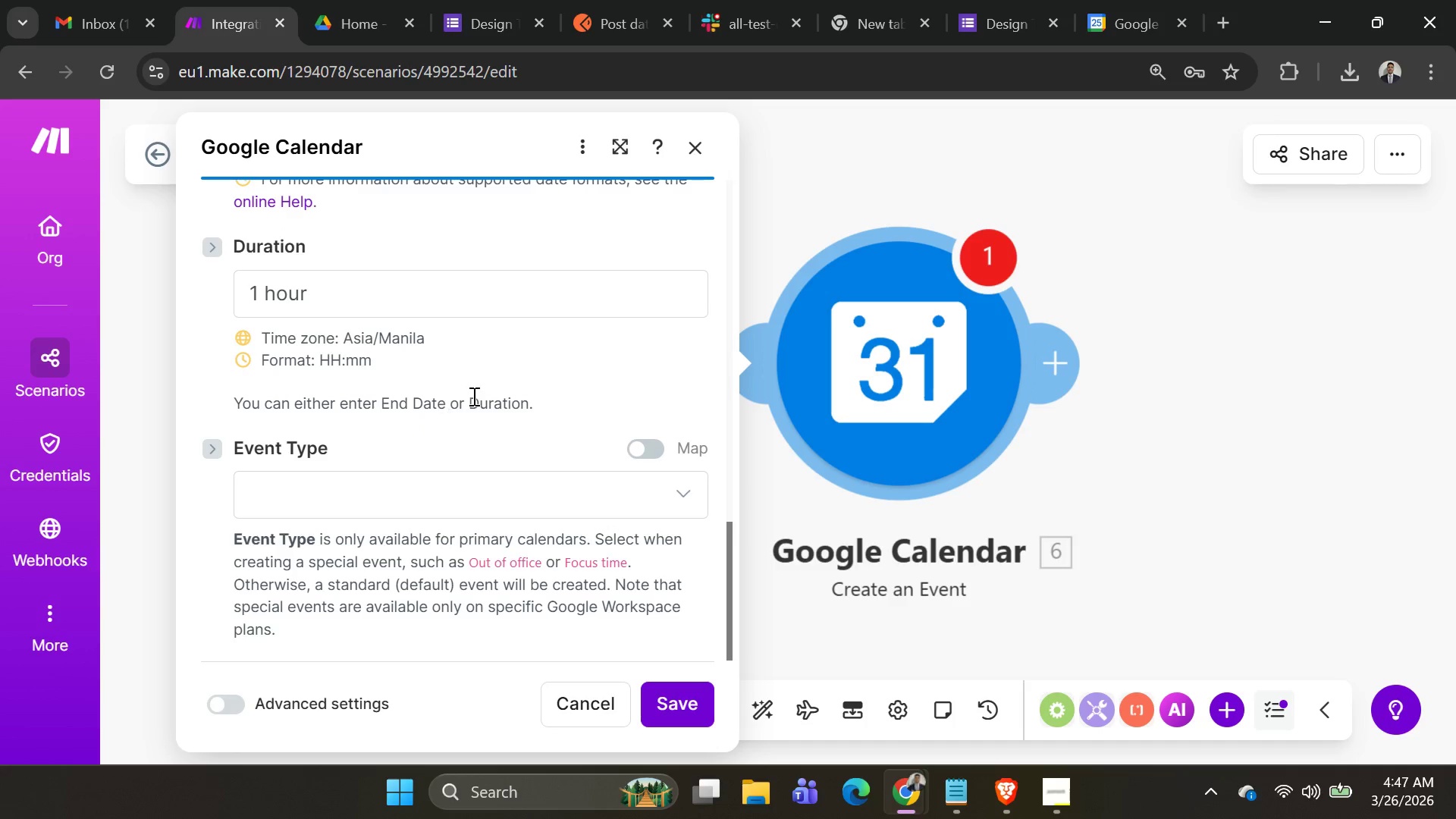 
scroll: coordinate [361, 322], scroll_direction: down, amount: 6.0
 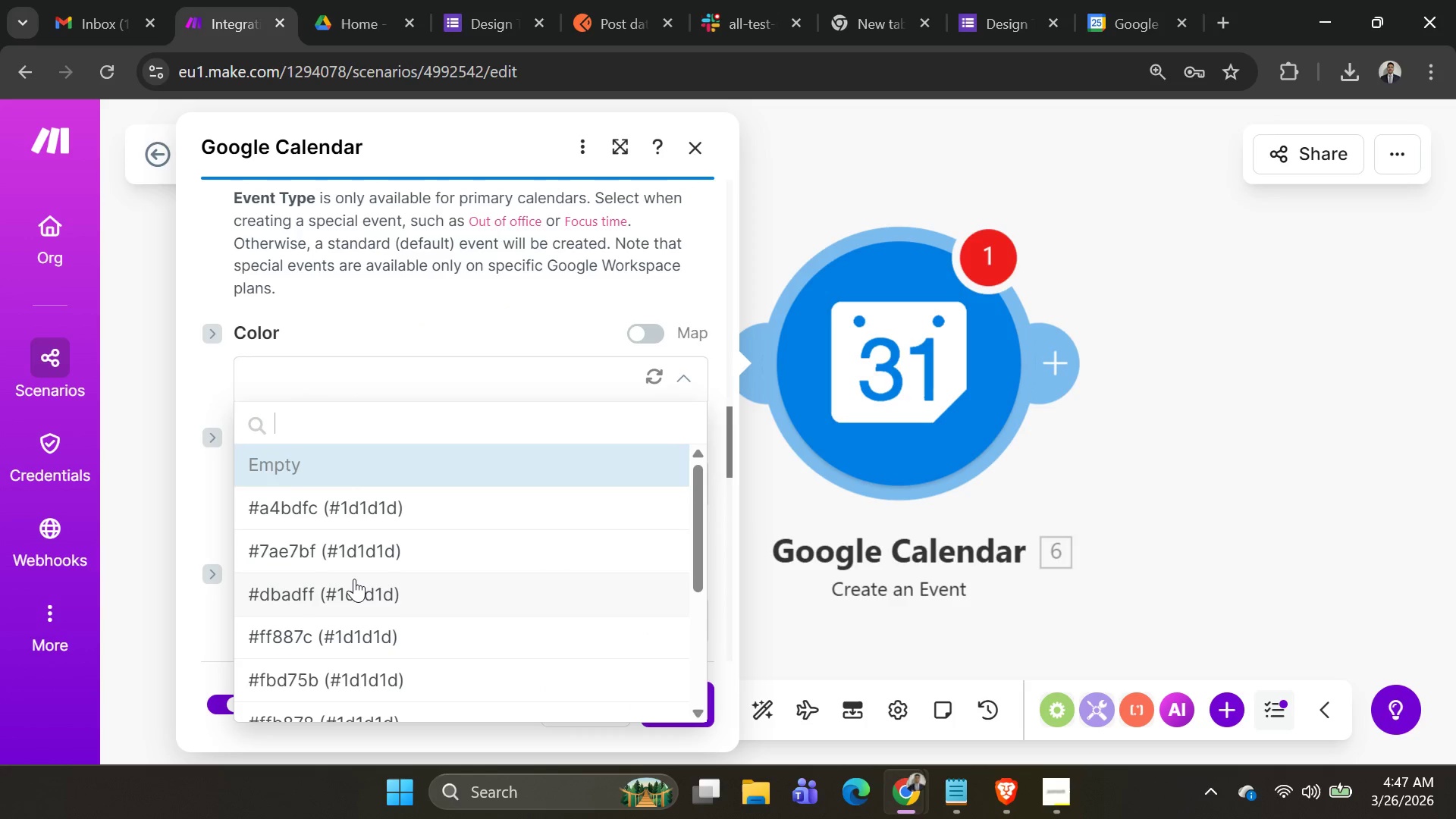 
left_click([349, 553])
 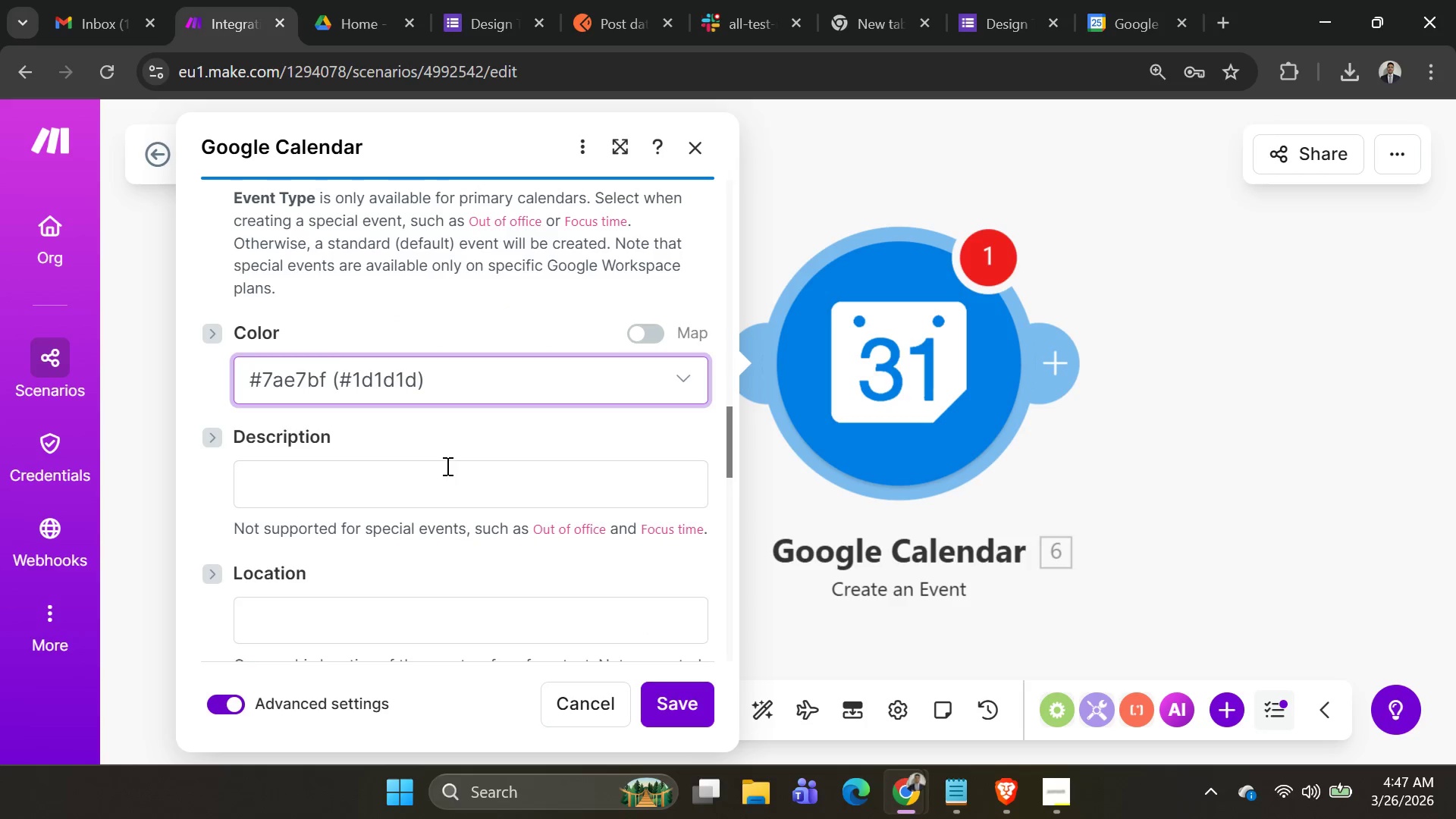 
left_click([439, 485])
 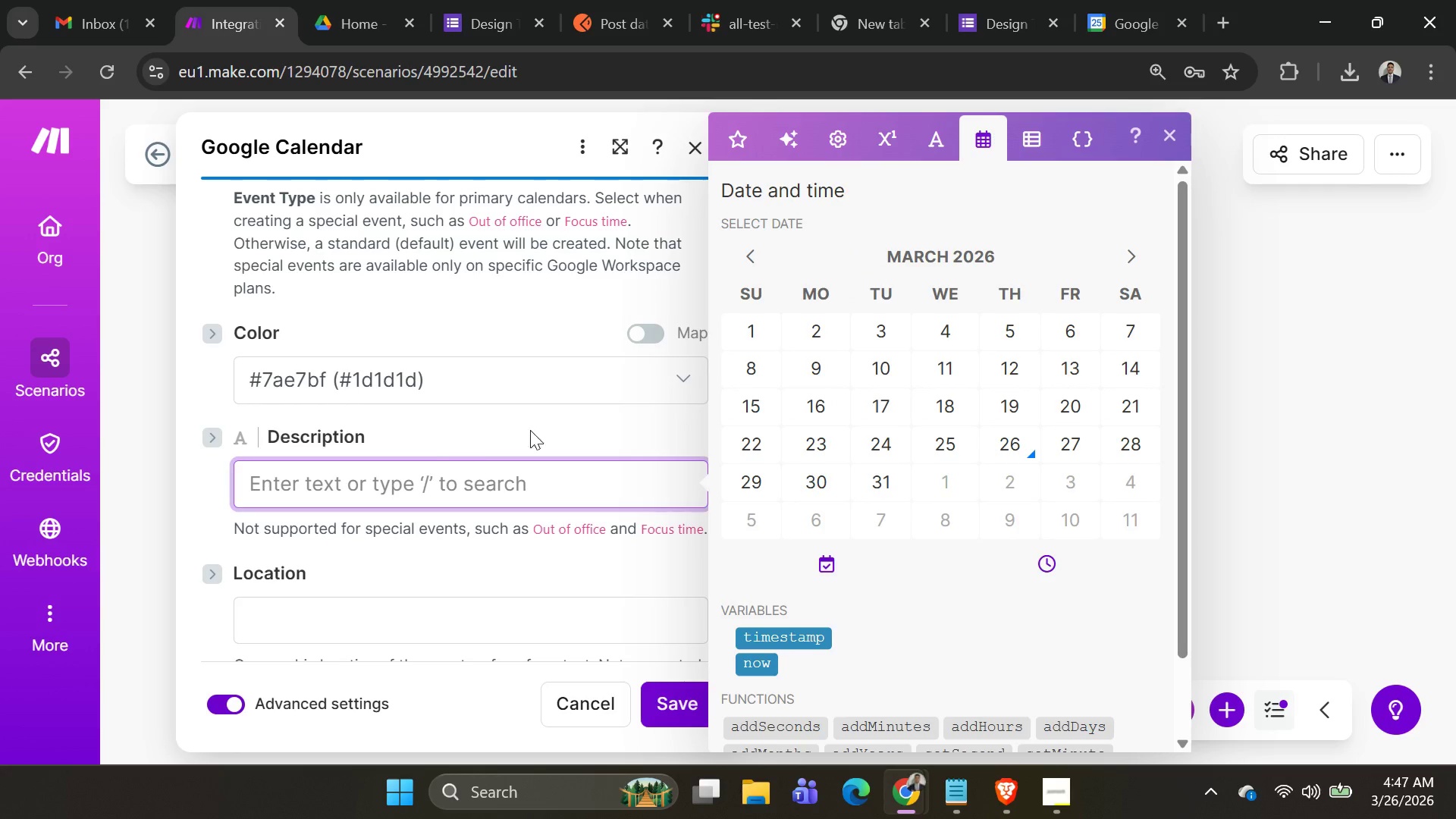 
key(Alt+AltLeft)
 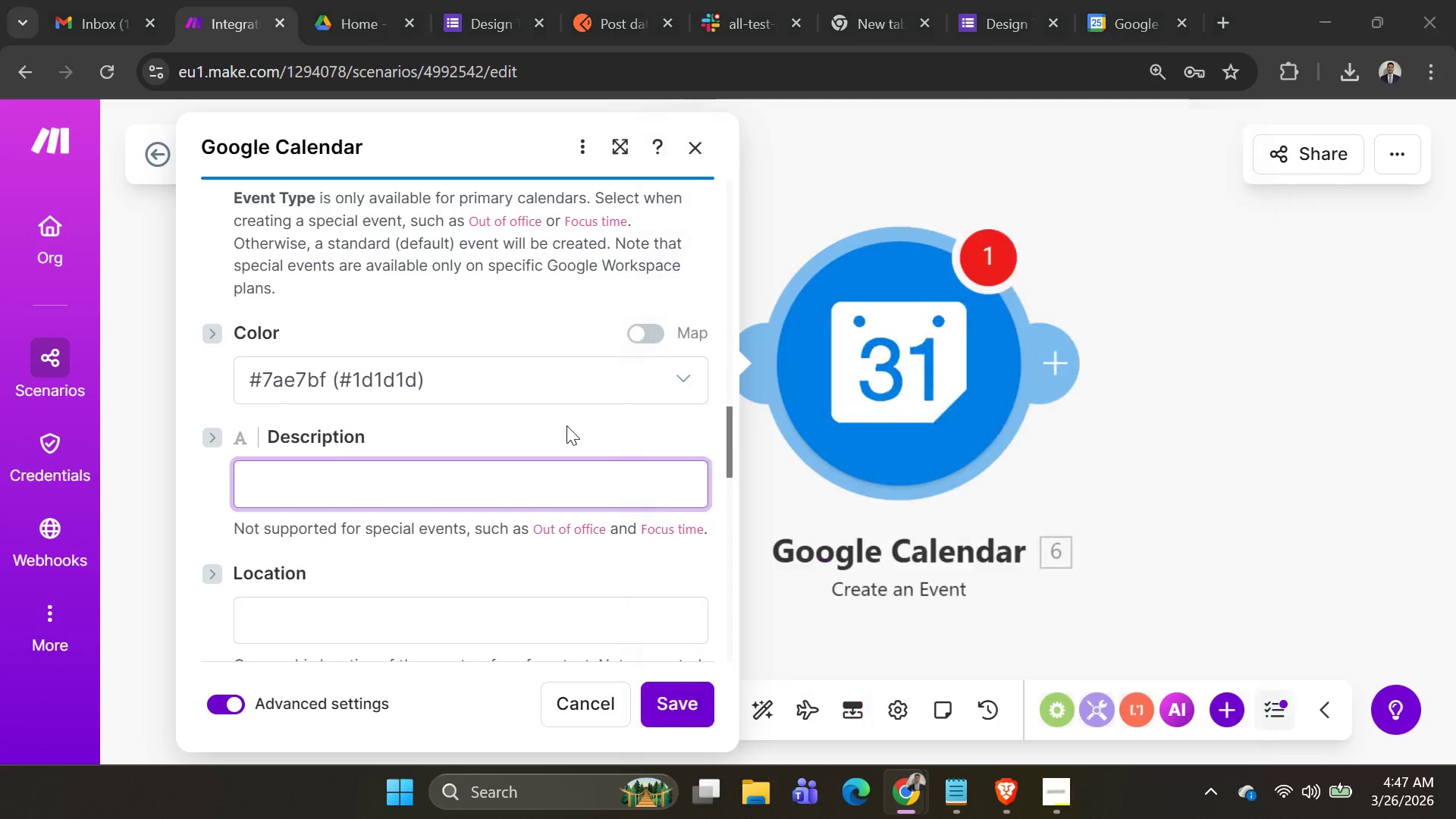 
key(Alt+Tab)
 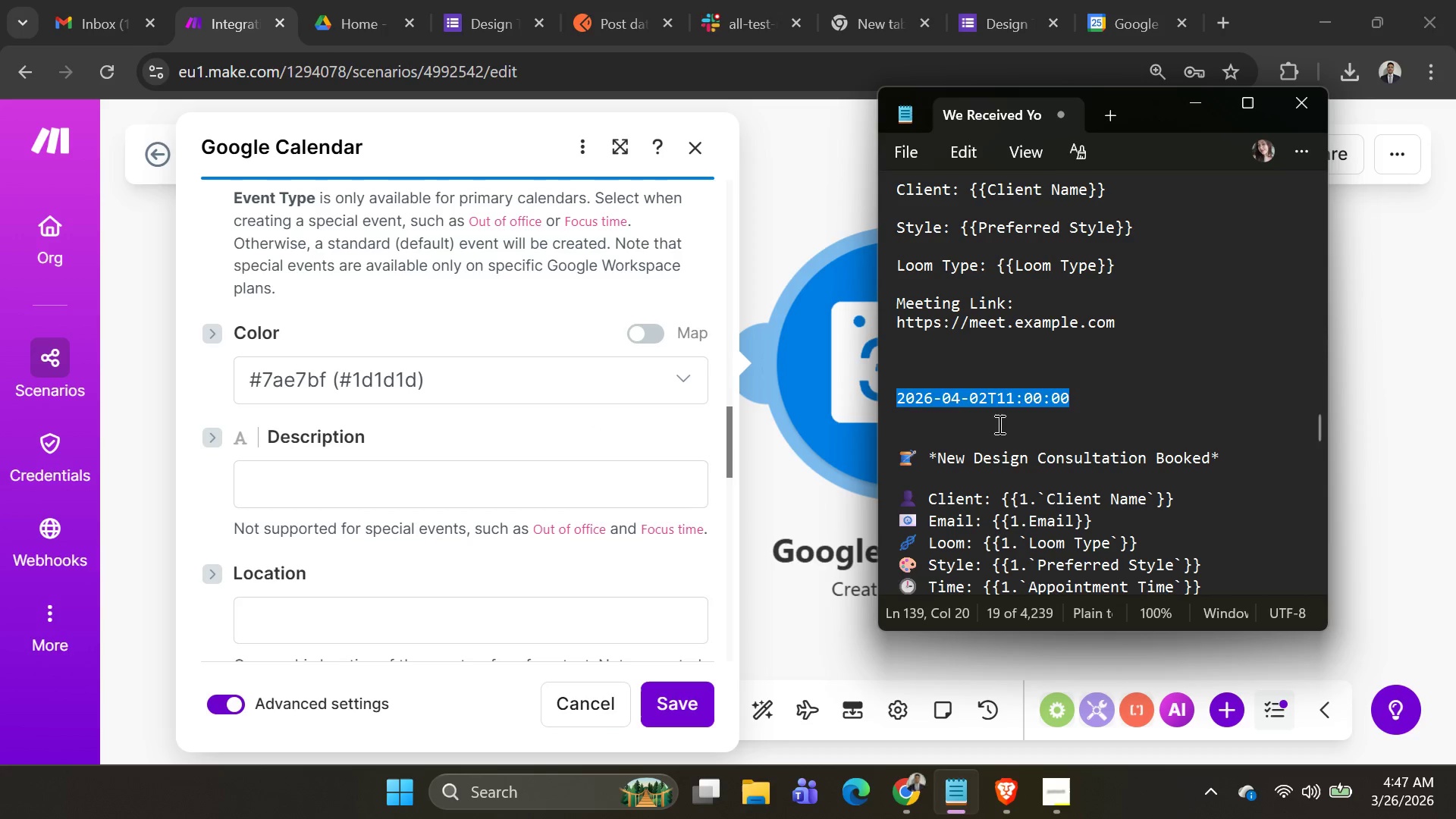 
scroll: coordinate [995, 415], scroll_direction: up, amount: 7.0
 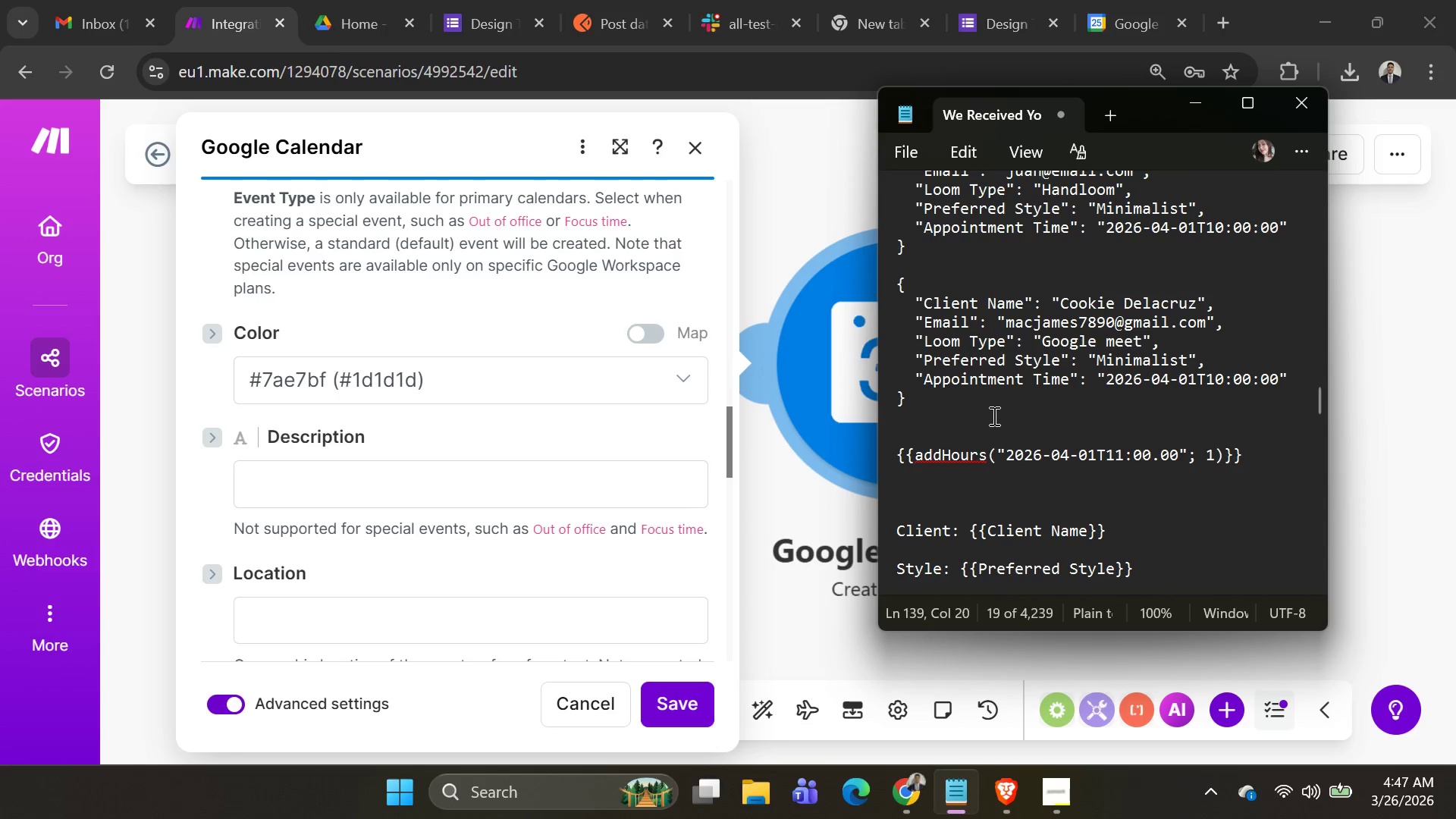 
scroll: coordinate [993, 416], scroll_direction: down, amount: 3.0
 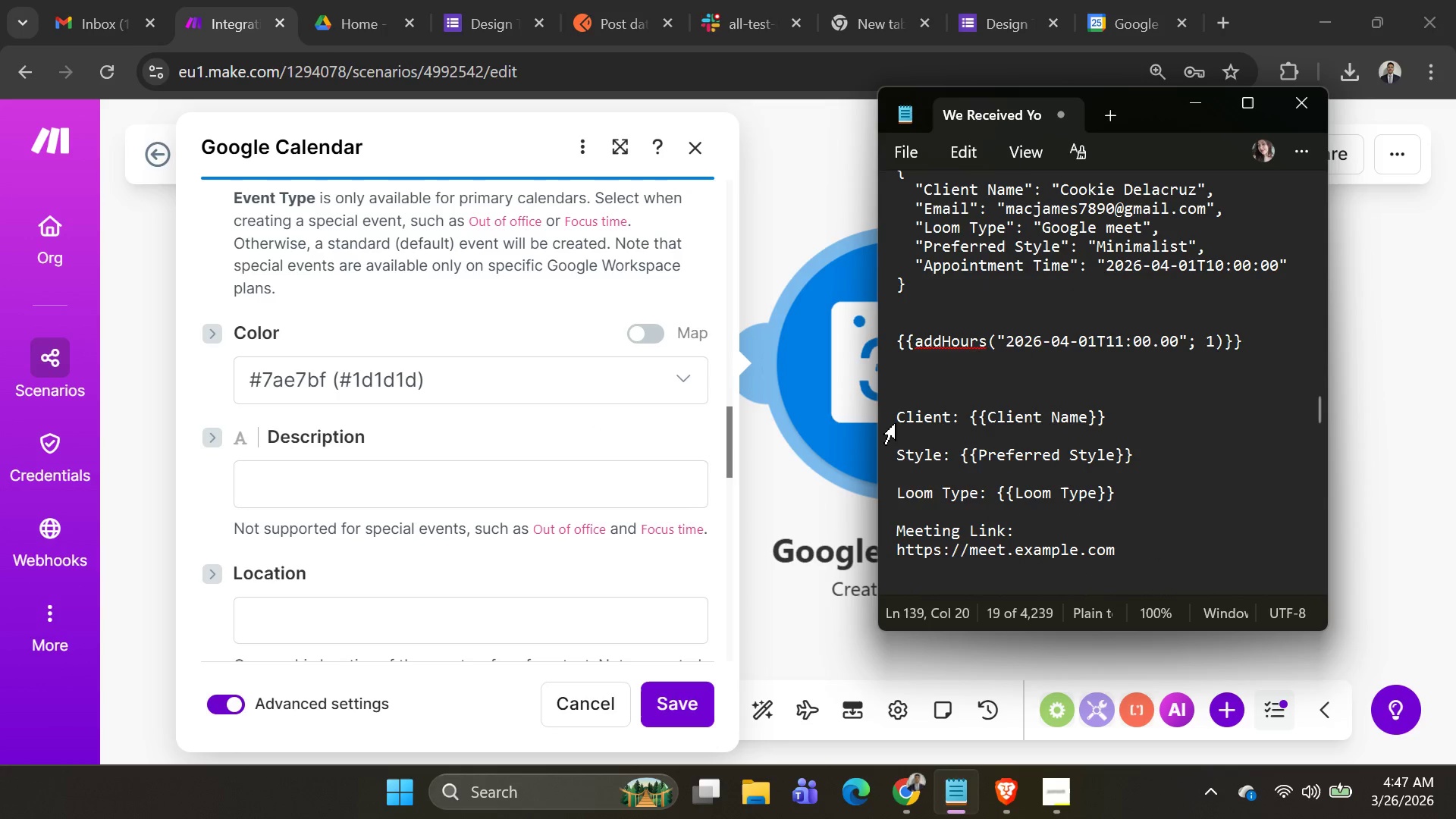 
left_click_drag(start_coordinate=[896, 413], to_coordinate=[1169, 545])
 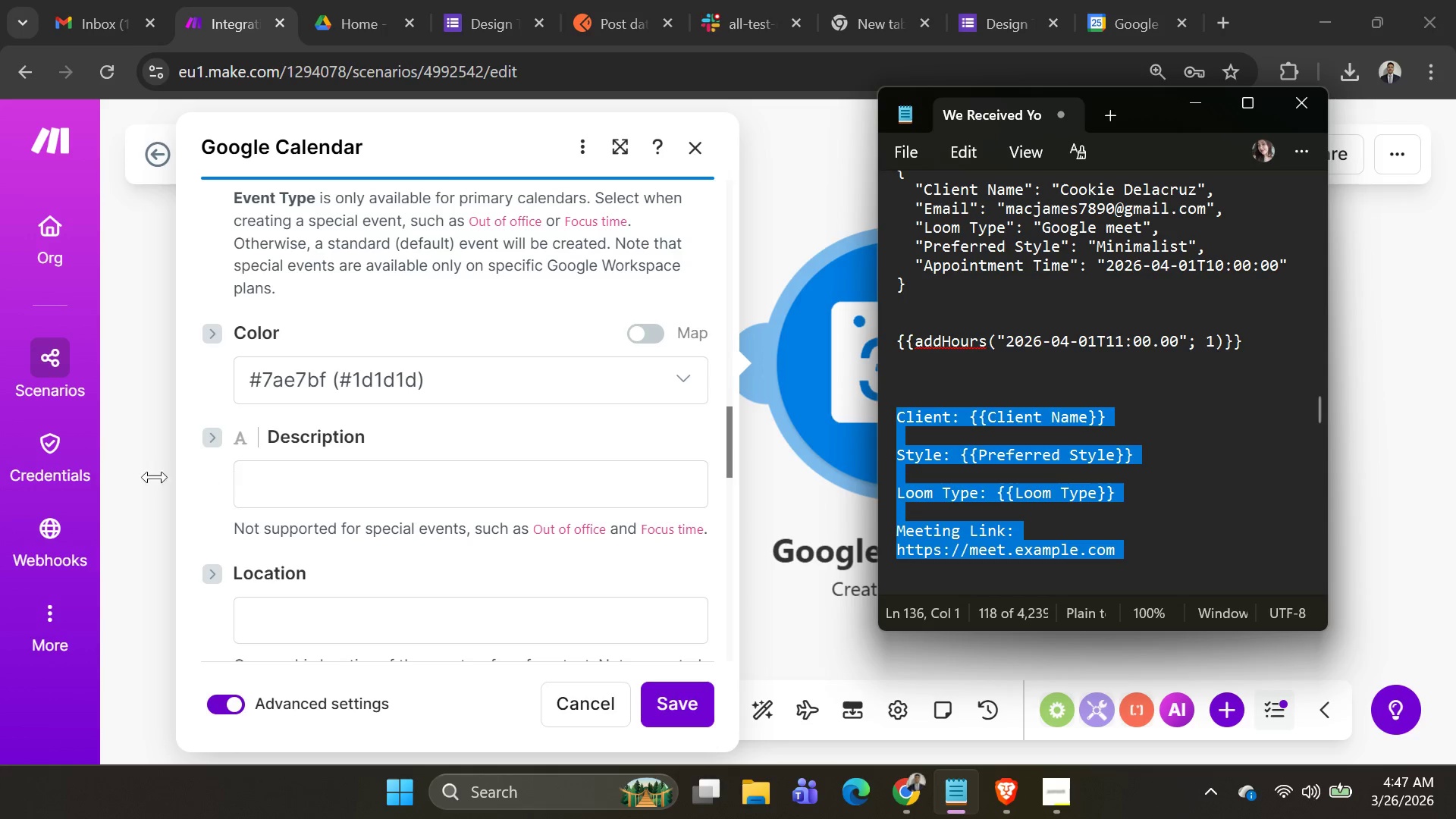 
key(Control+C)
 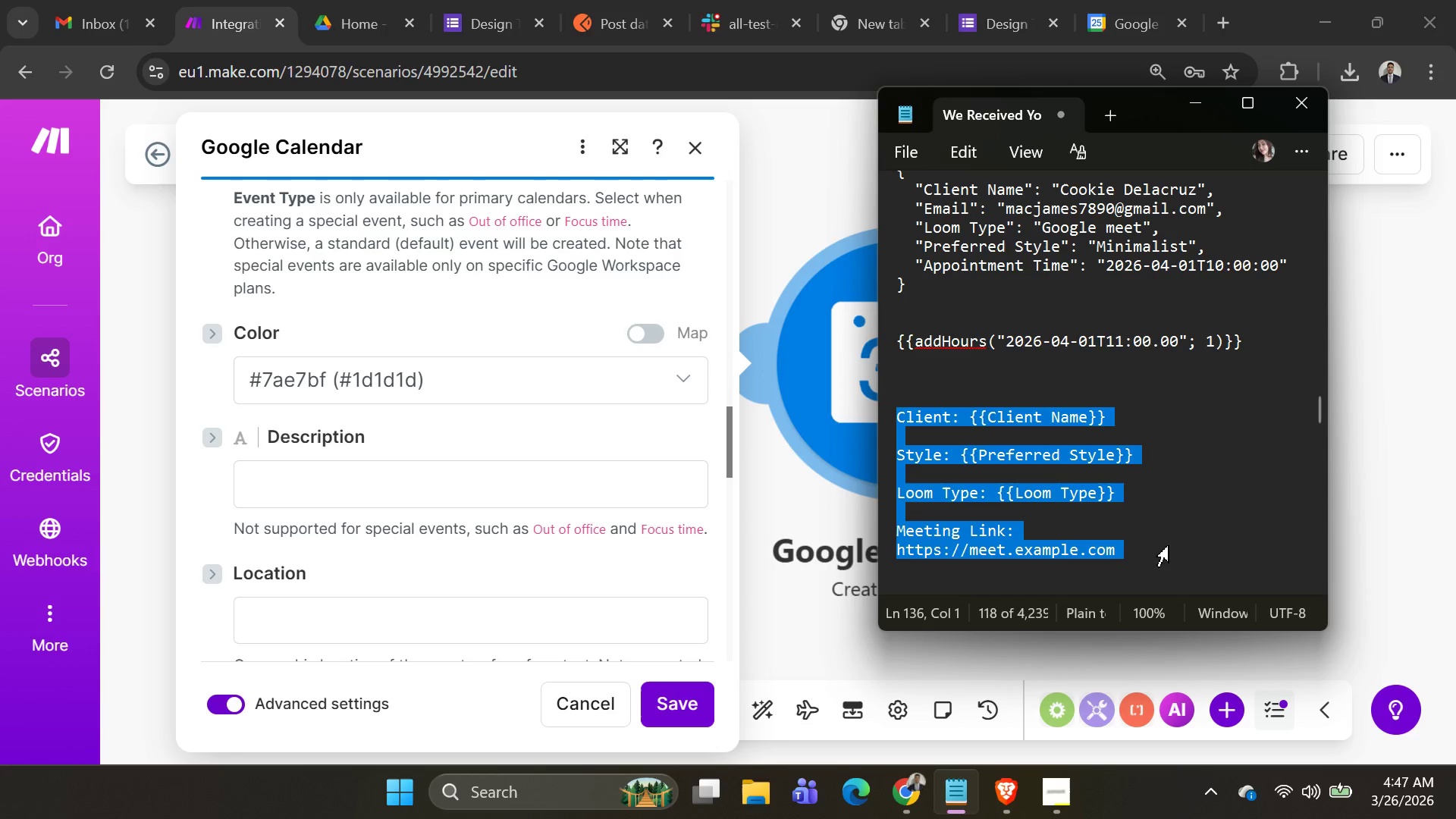 
key(Control+C)
 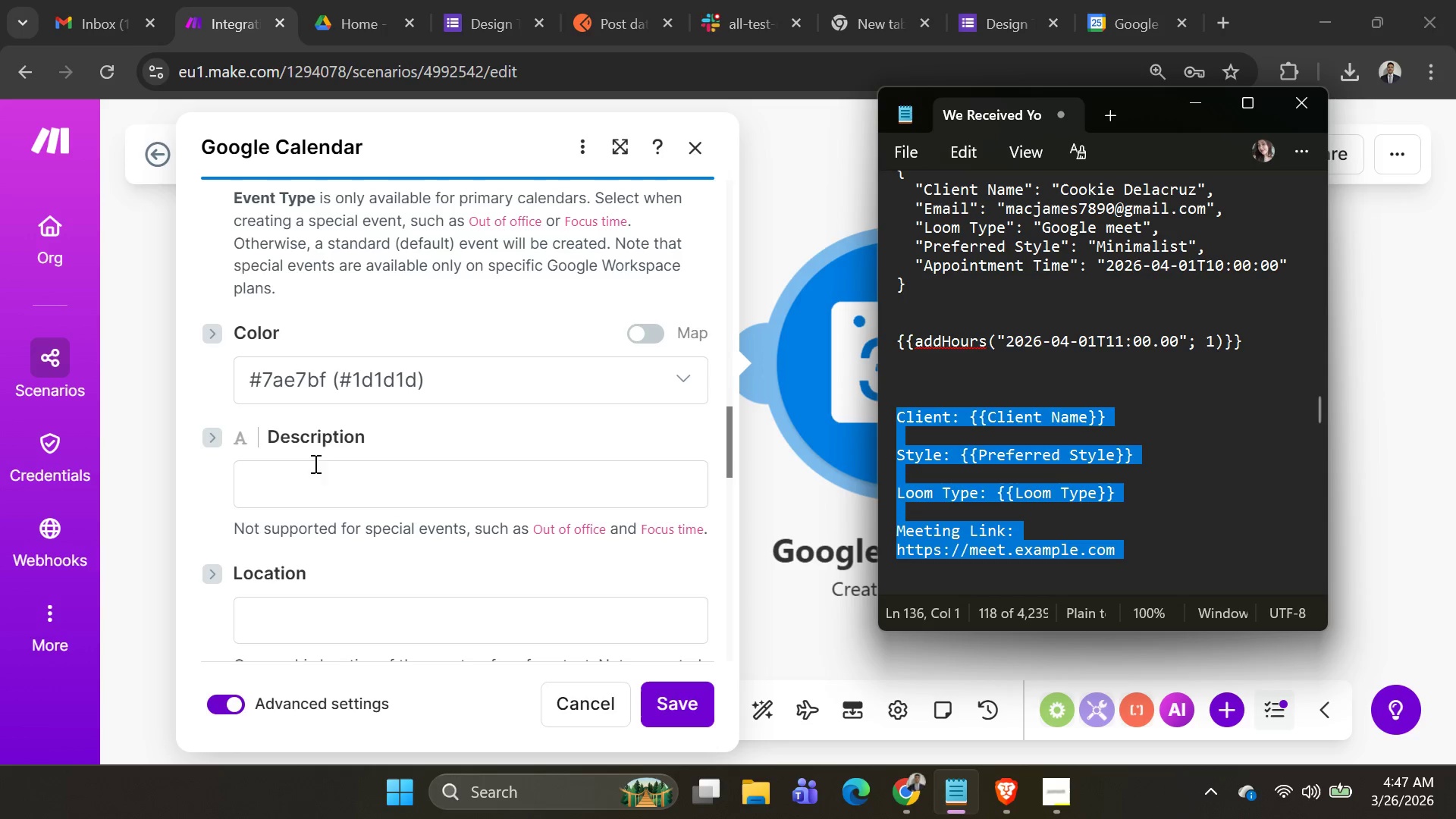 
left_click([333, 470])
 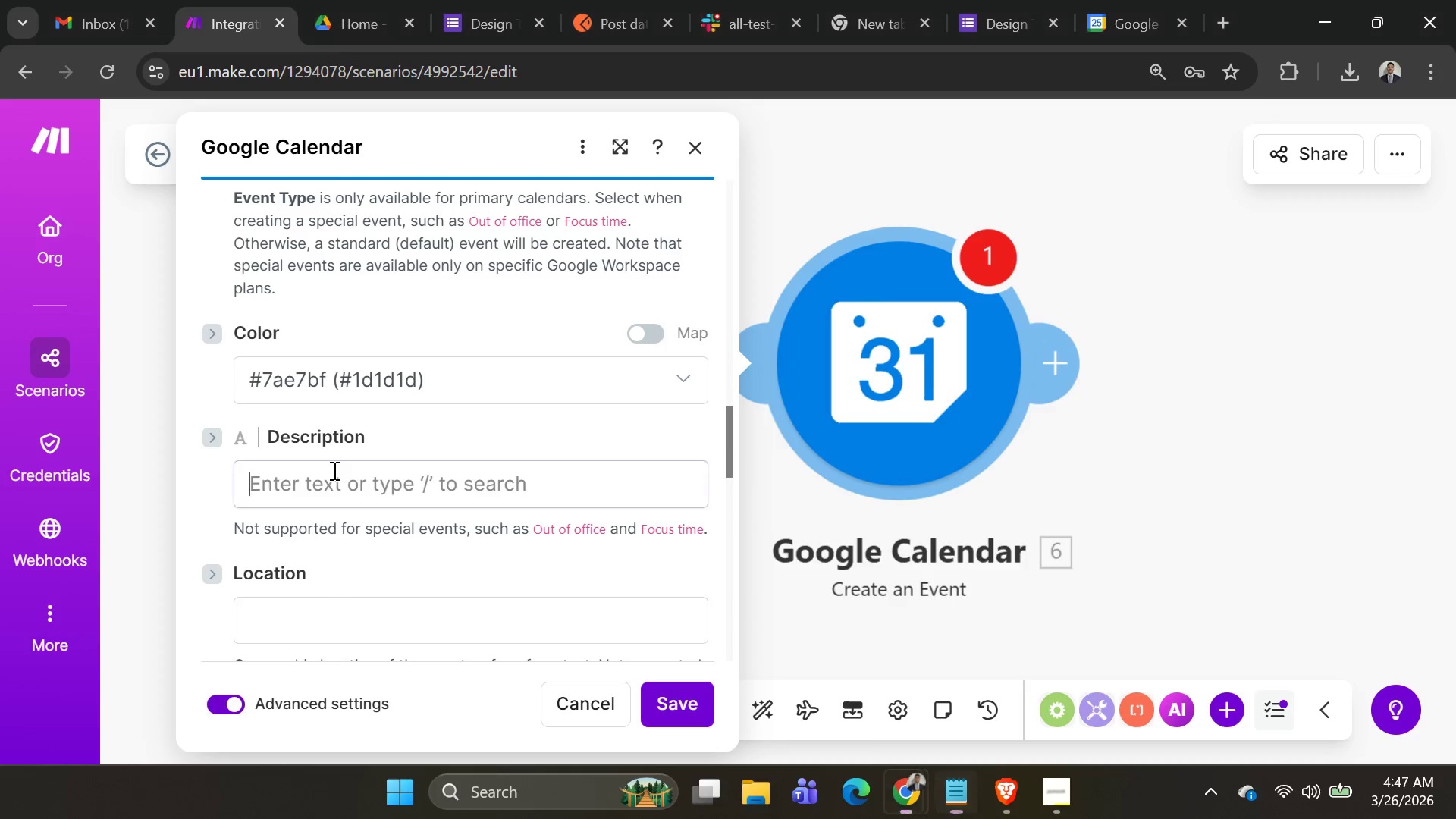 
key(Control+ControlLeft)
 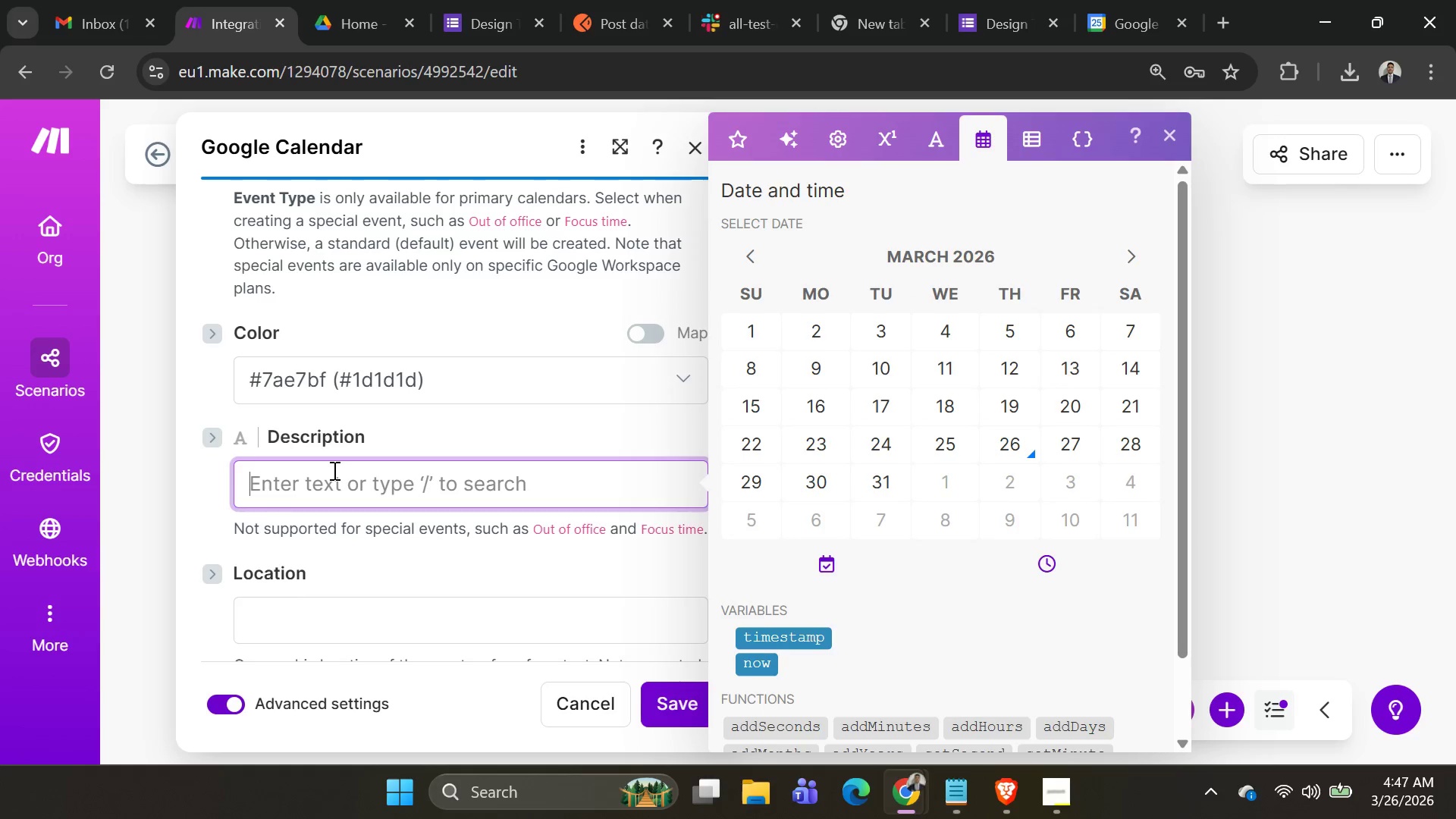 
key(Control+V)
 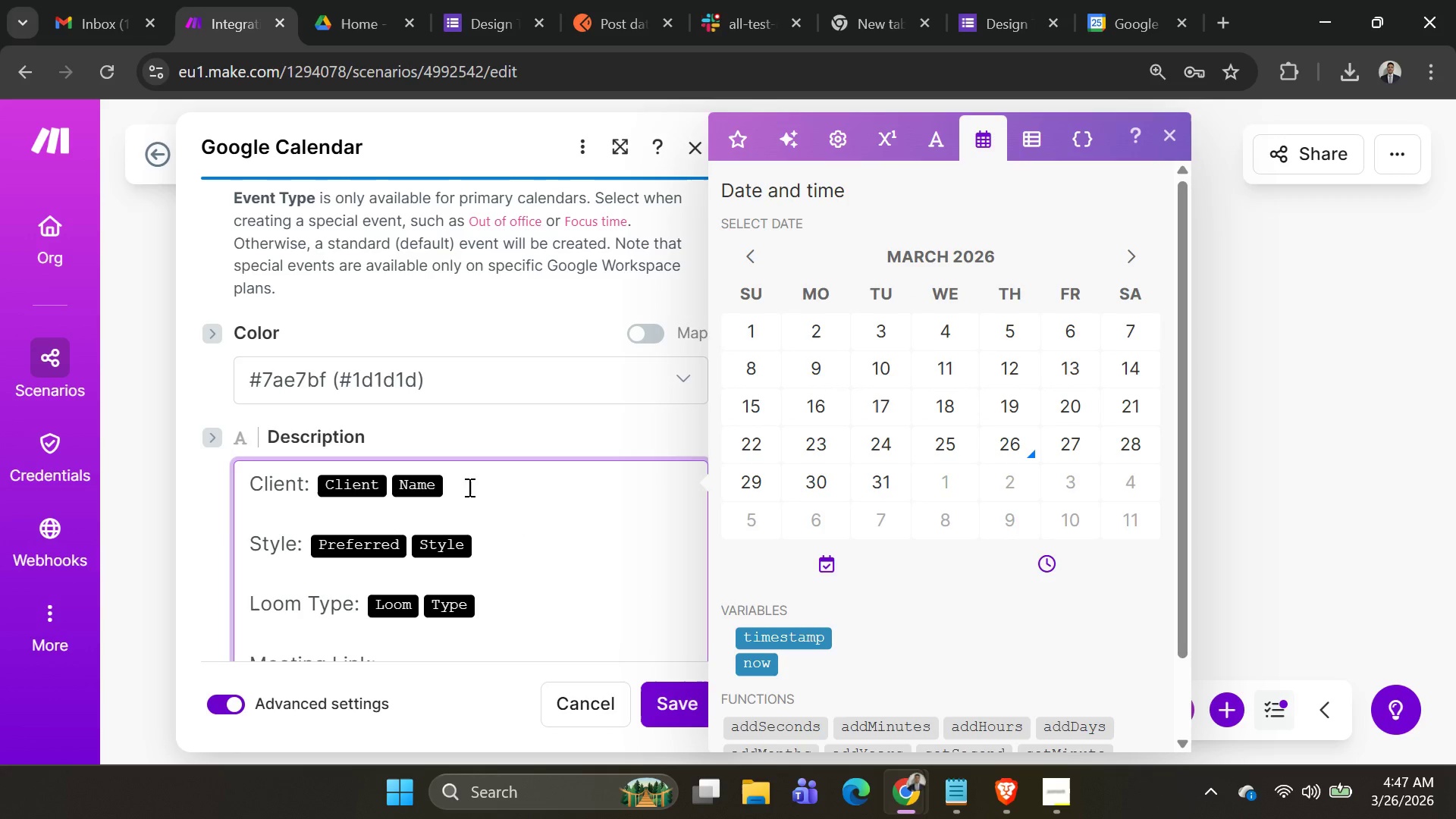 
scroll: coordinate [470, 487], scroll_direction: none, amount: 0.0
 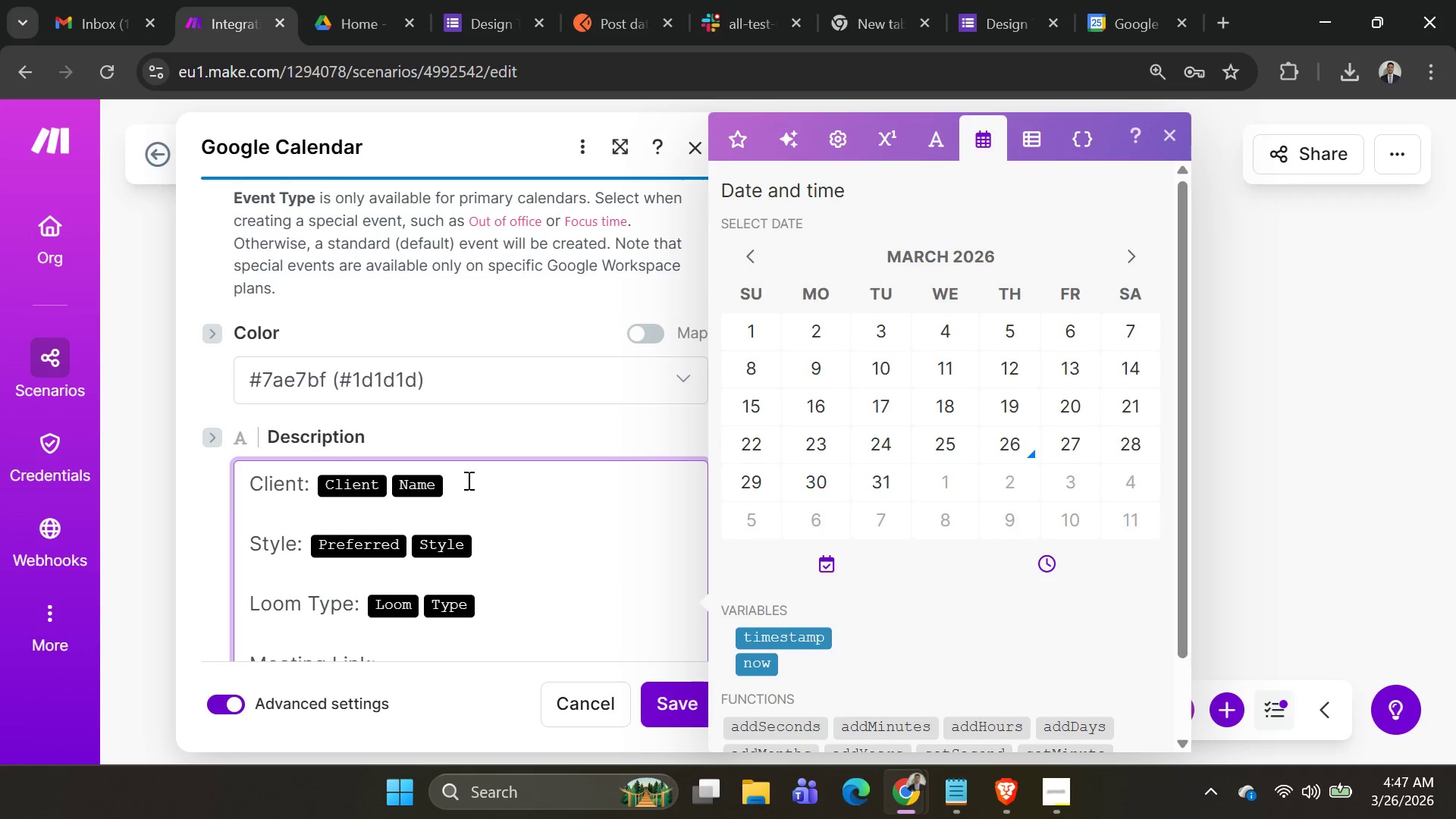 
left_click([467, 480])
 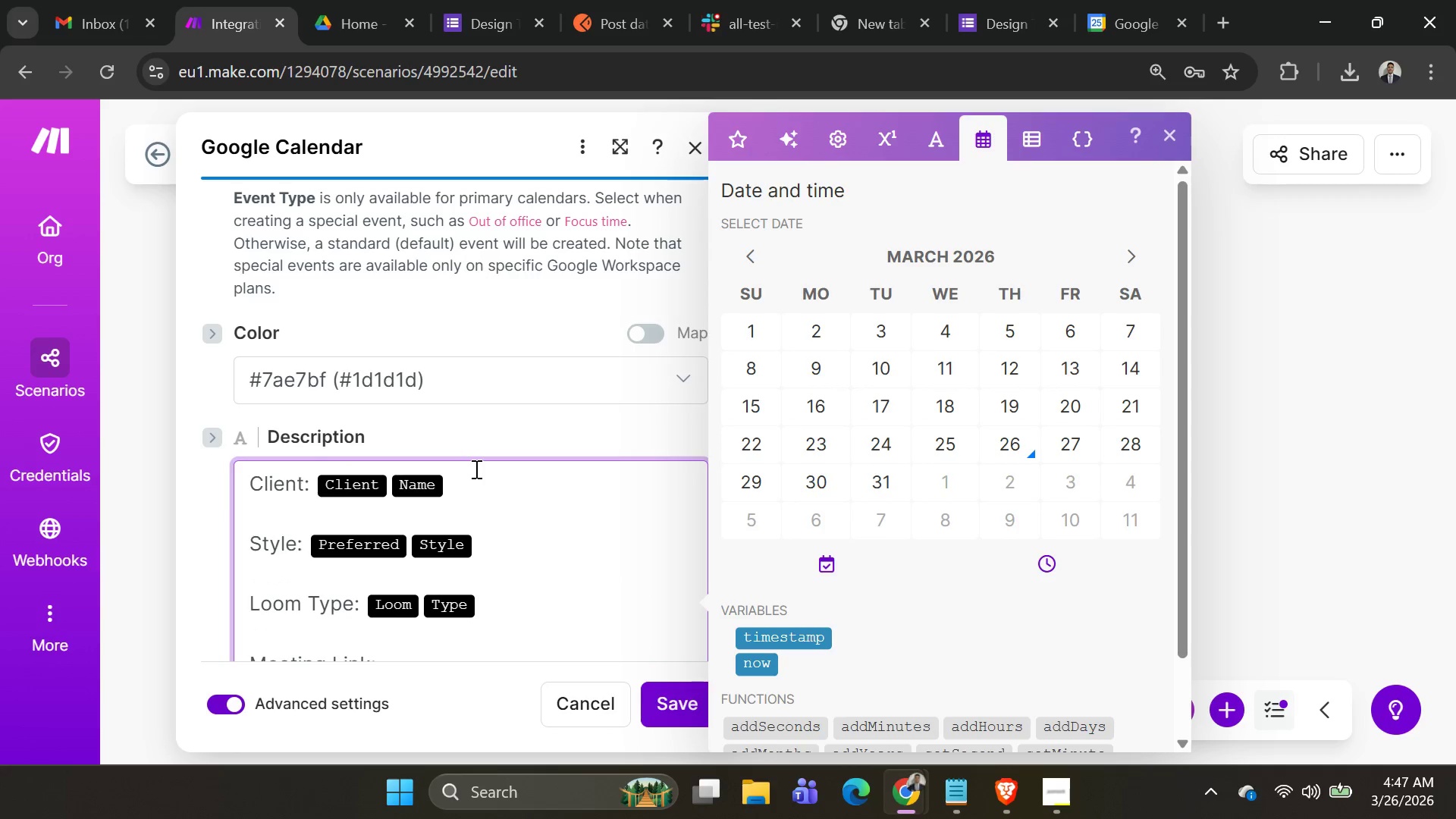 
key(Backspace)
 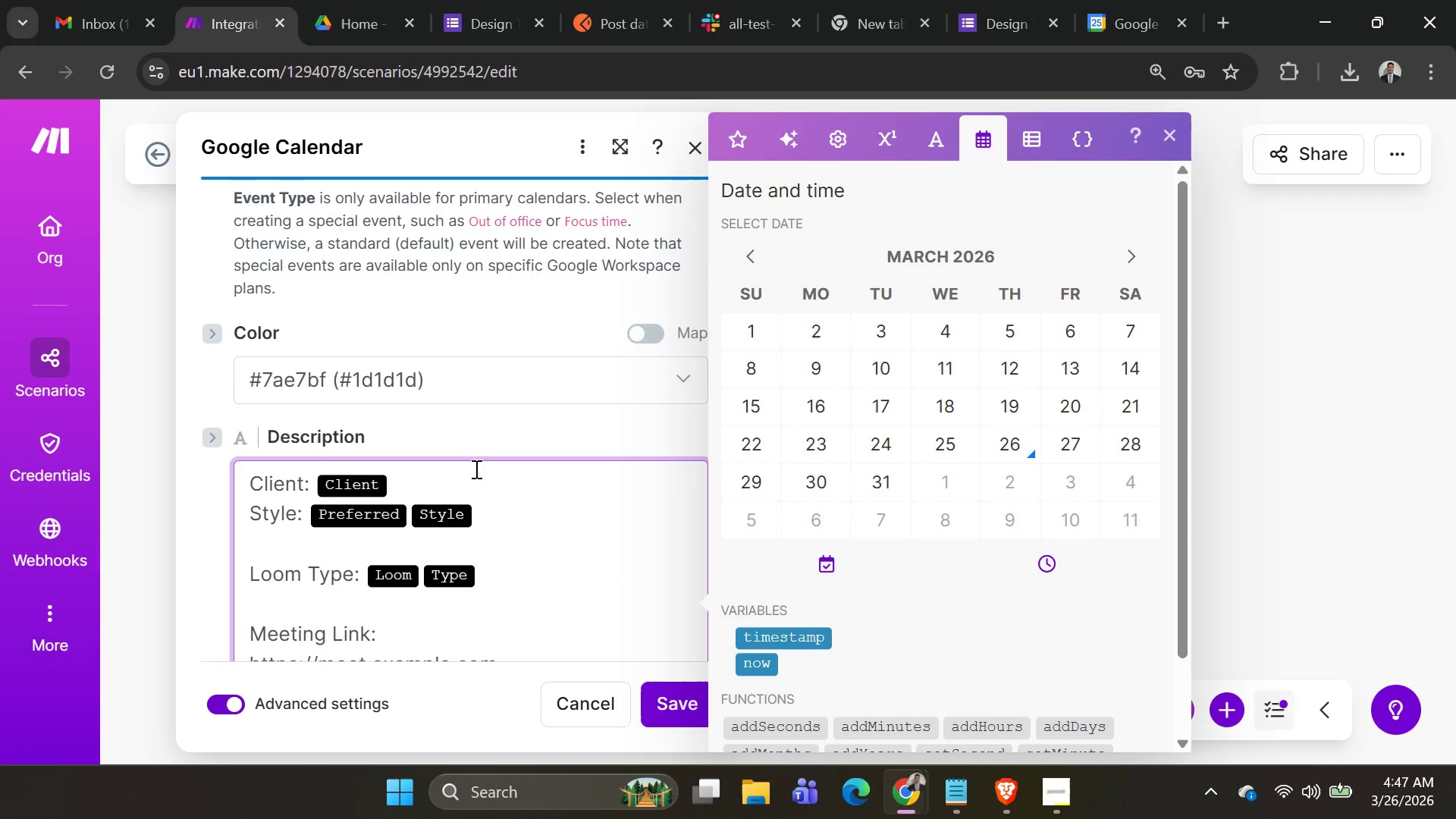 
key(Backspace)
 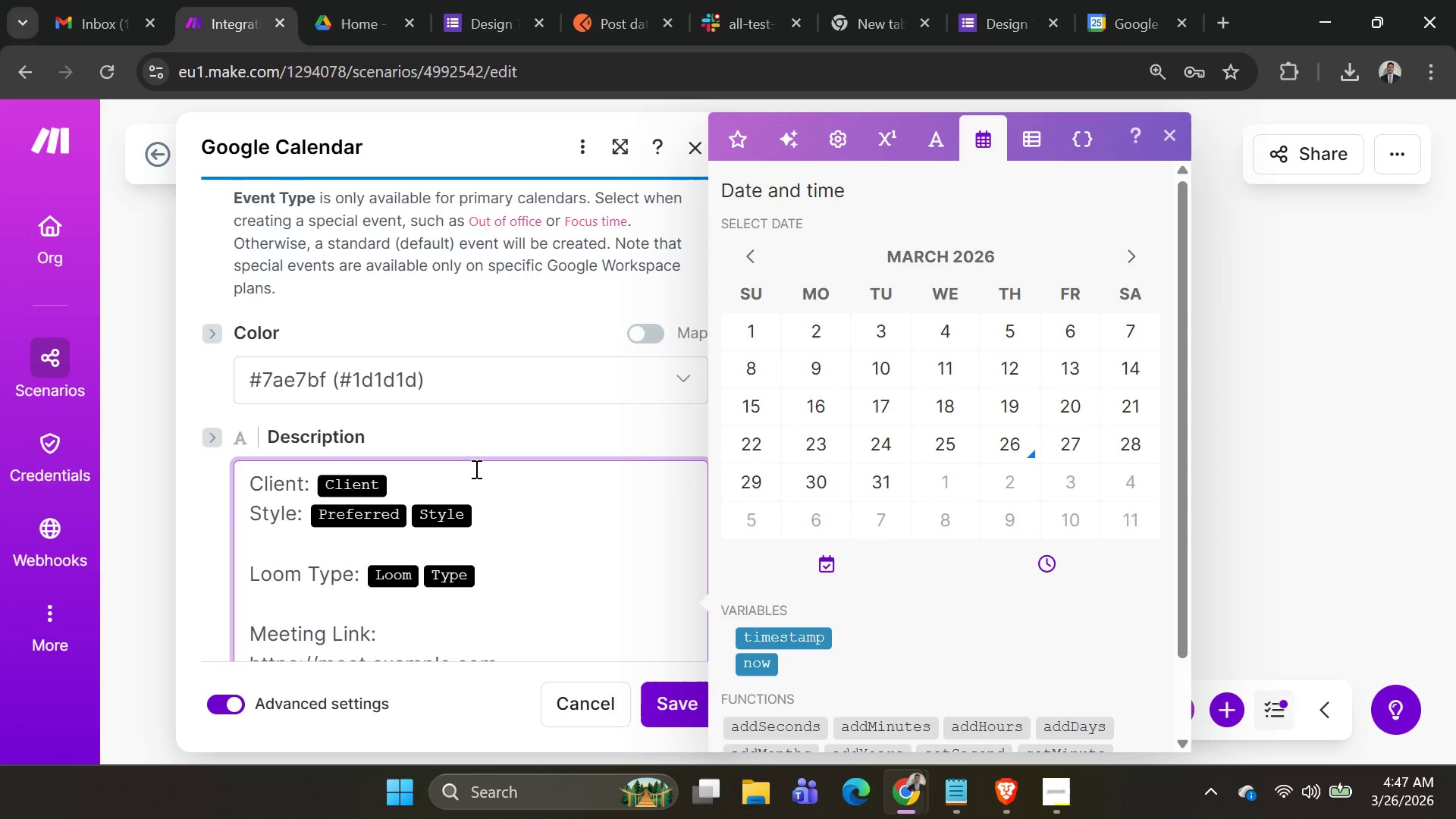 
key(Backspace)
 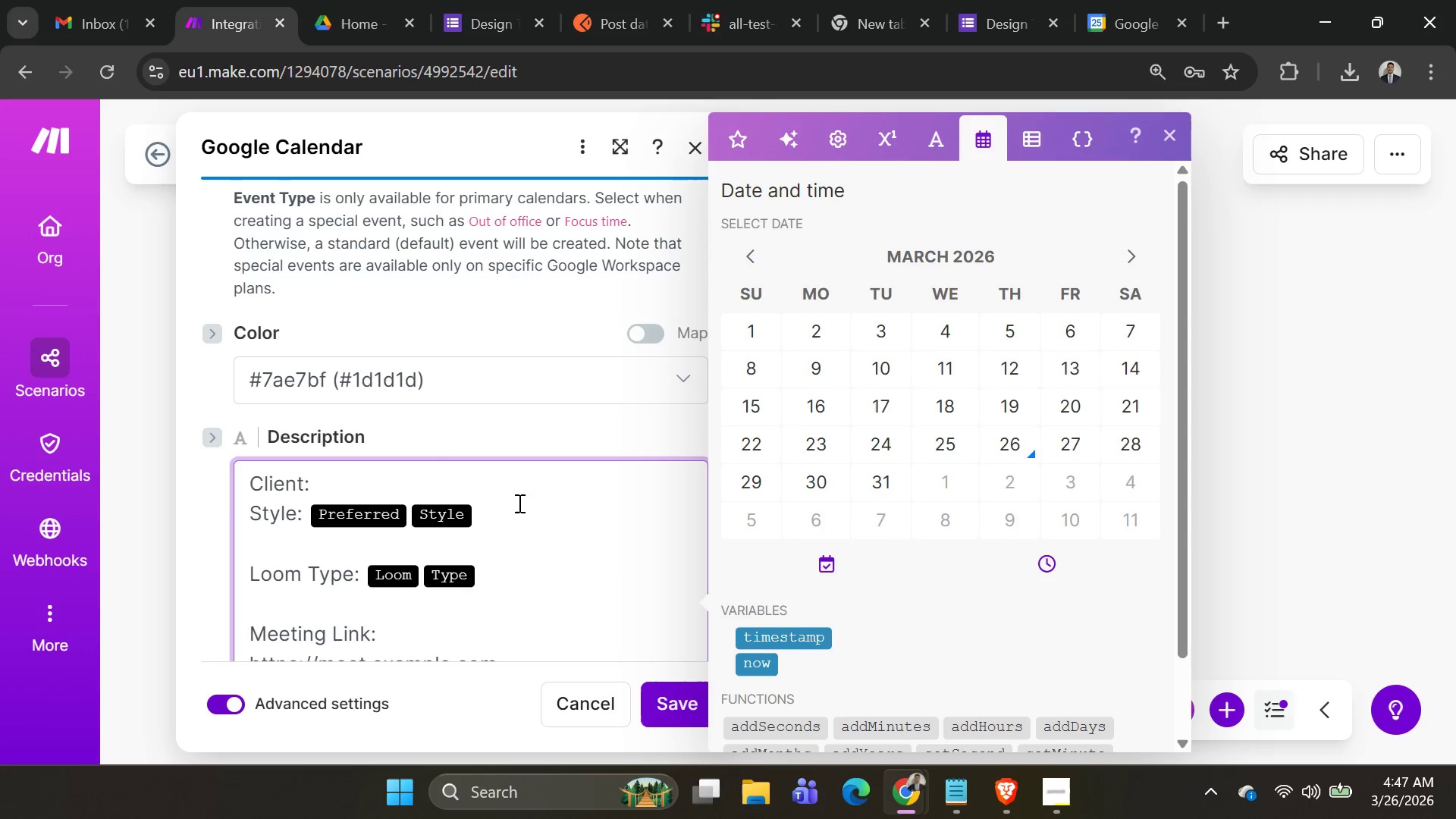 
left_click([513, 509])
 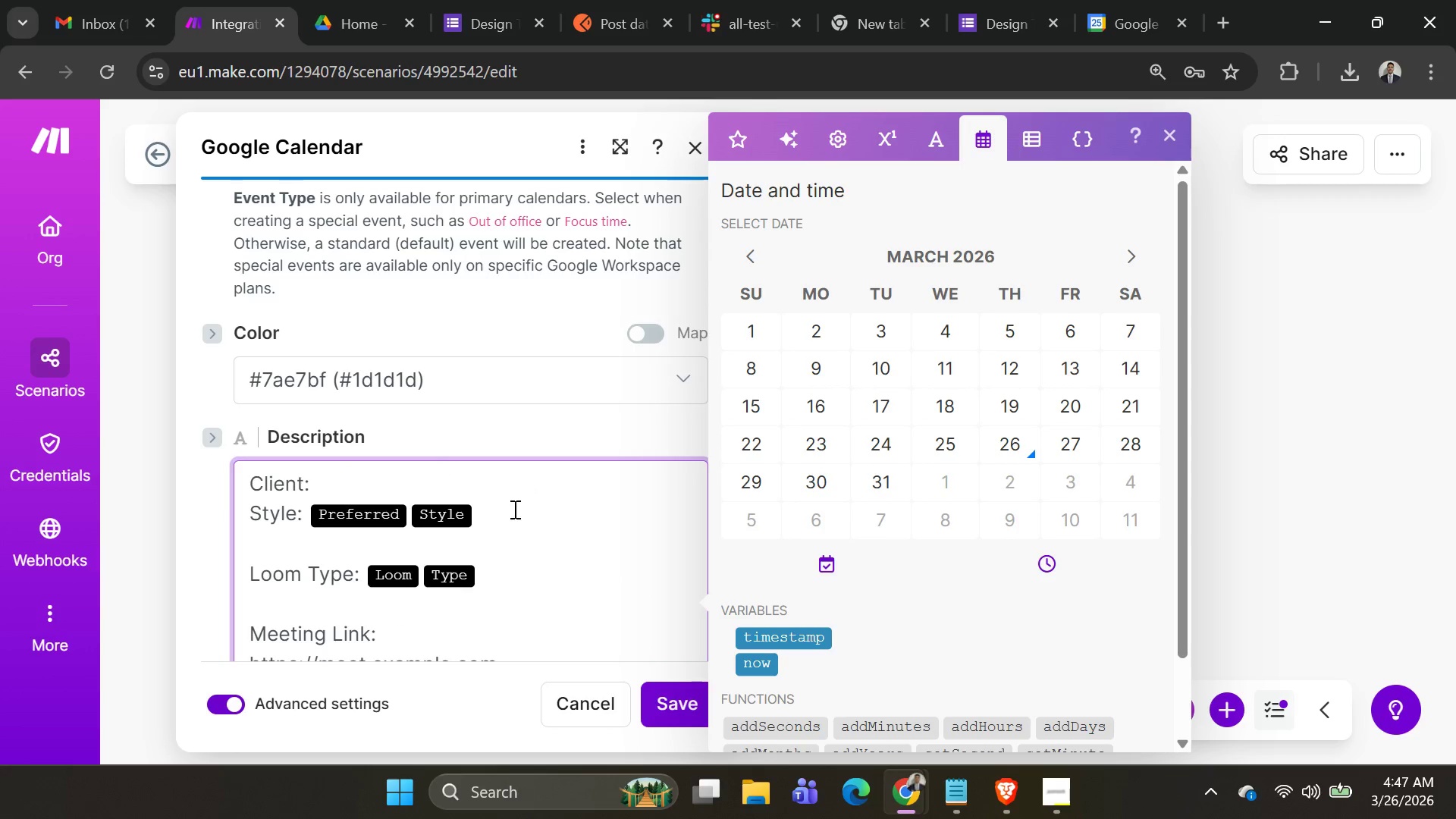 
key(Backspace)
 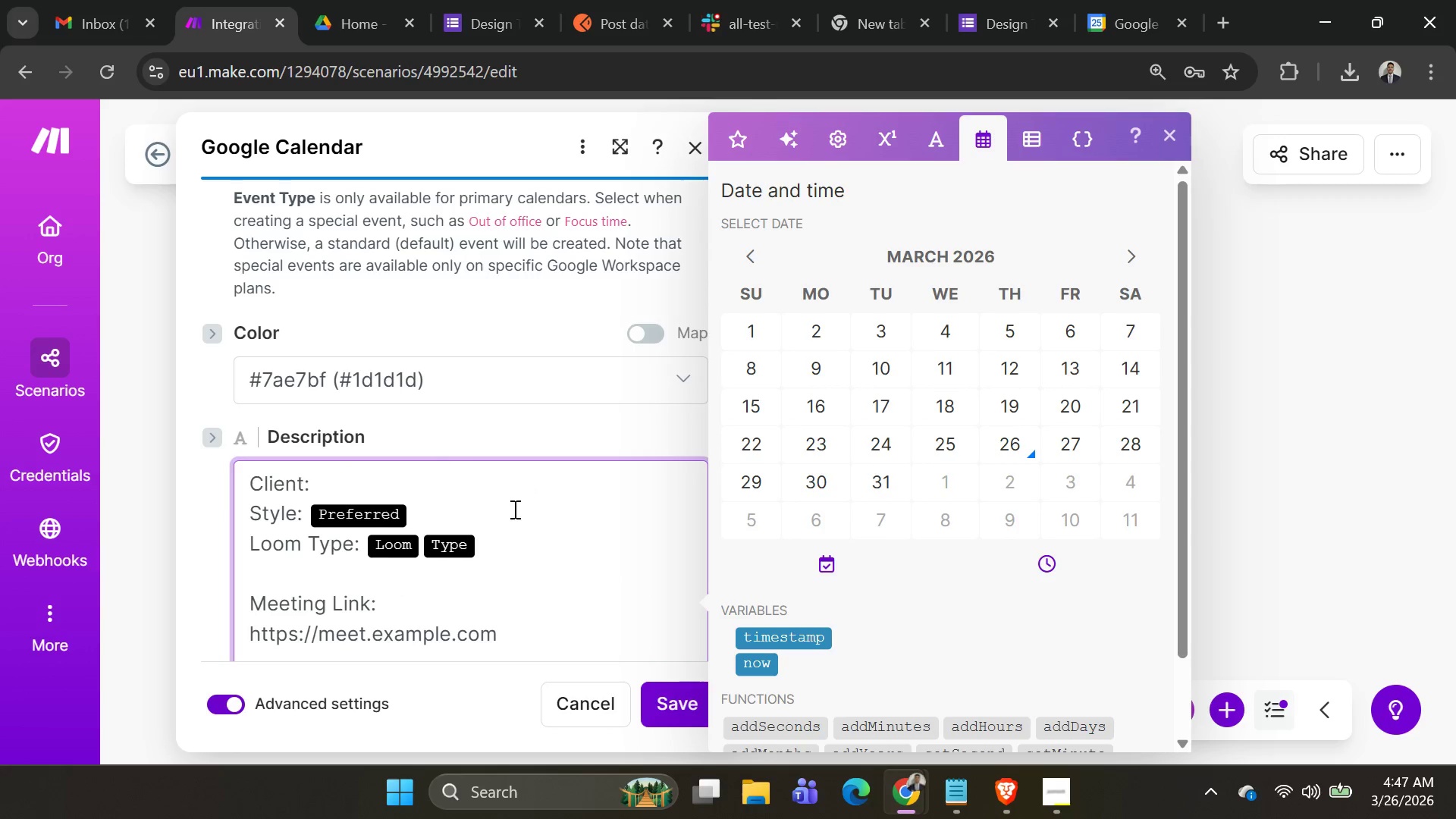 
key(Backspace)
 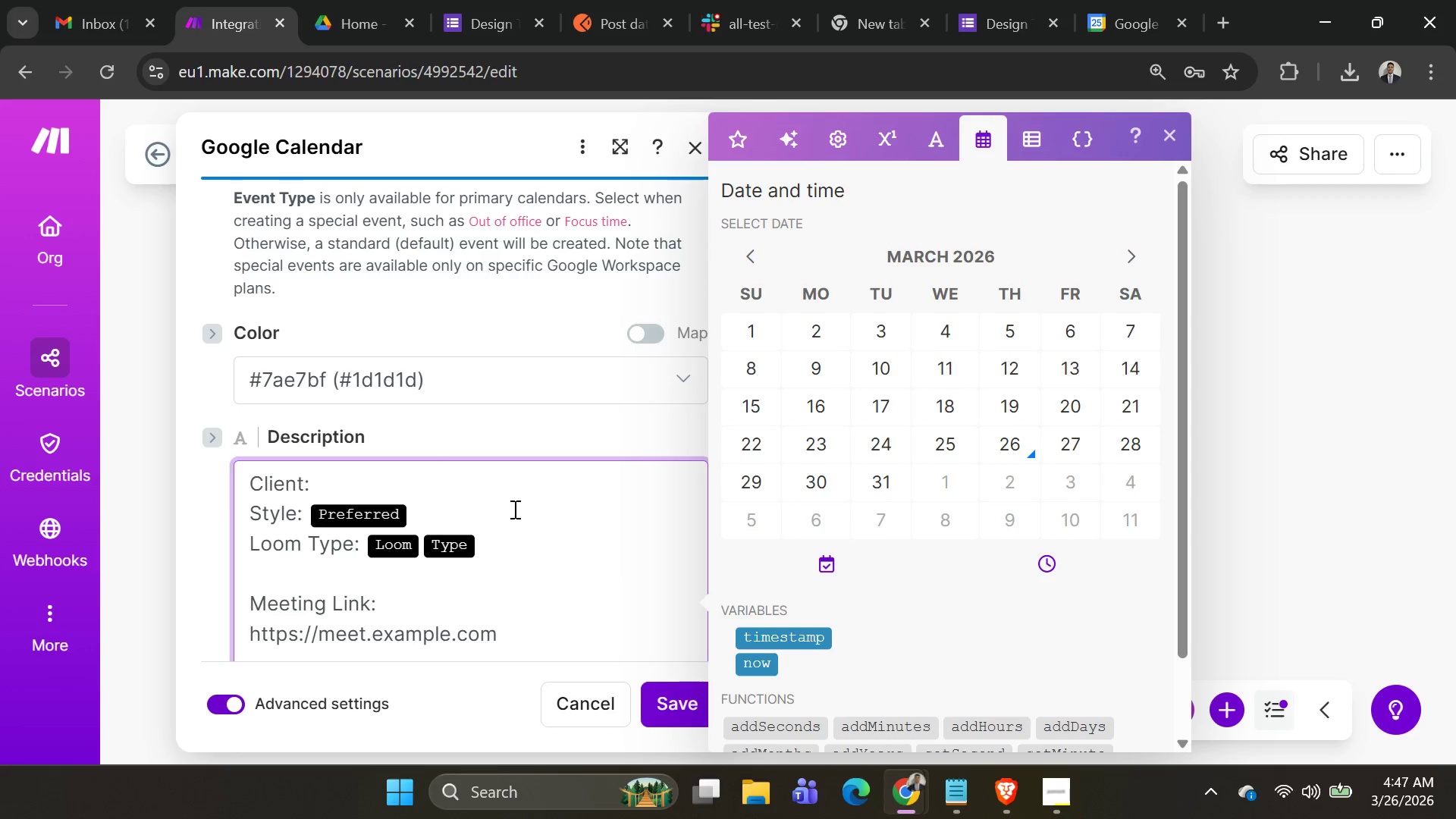 
key(Backspace)
 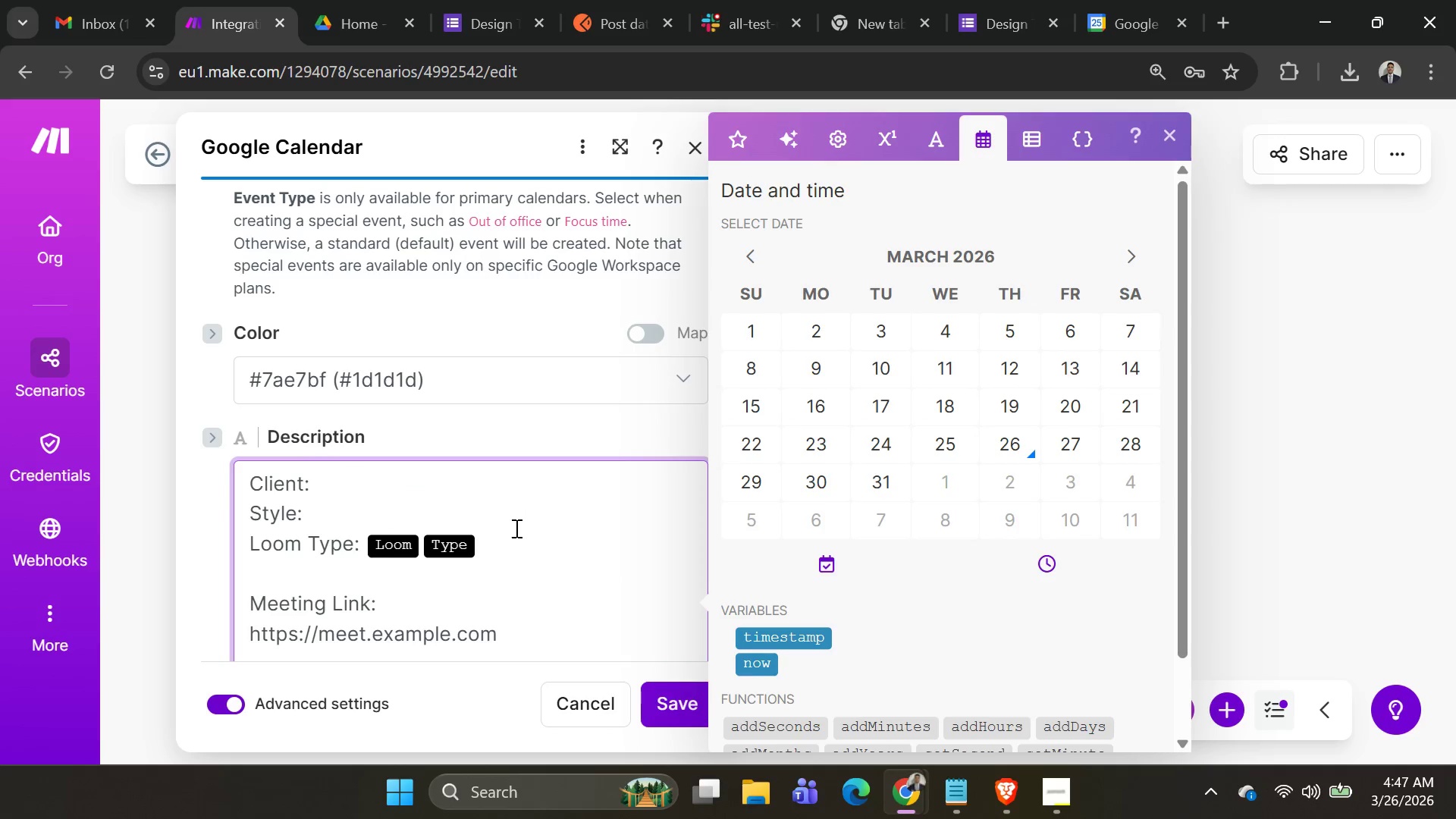 
left_click([513, 533])
 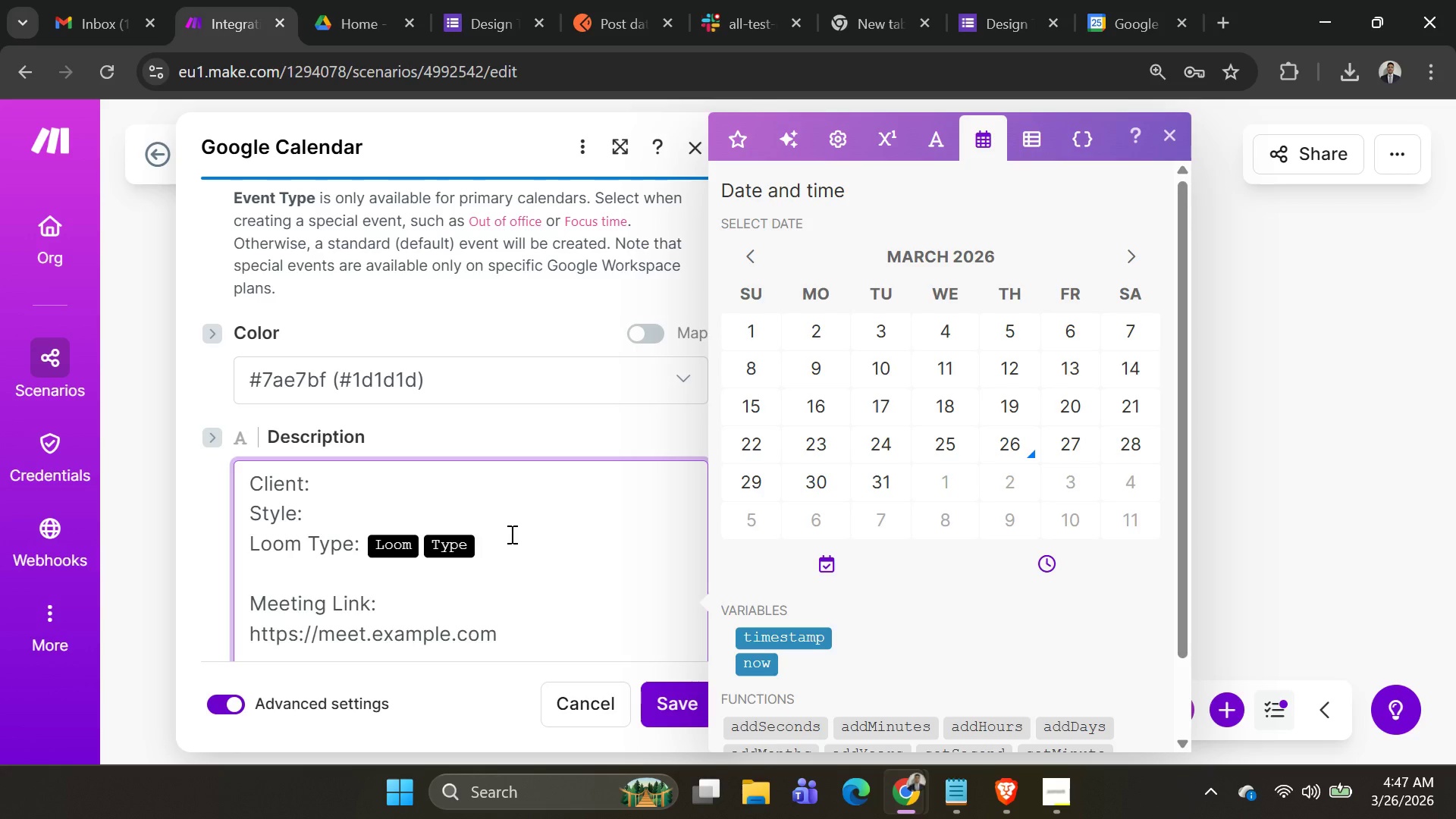 
key(Backspace)
 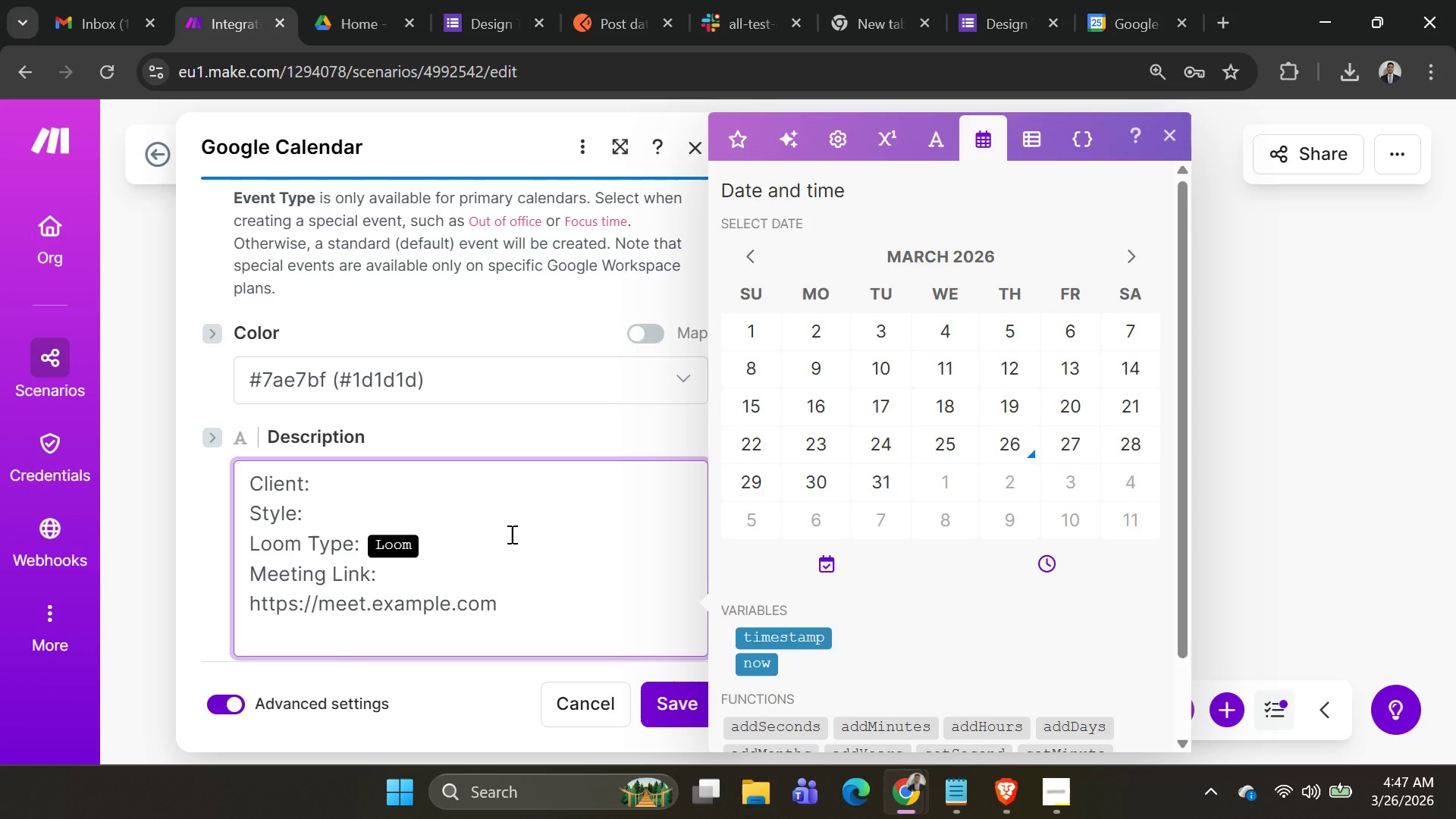 
key(Backspace)
 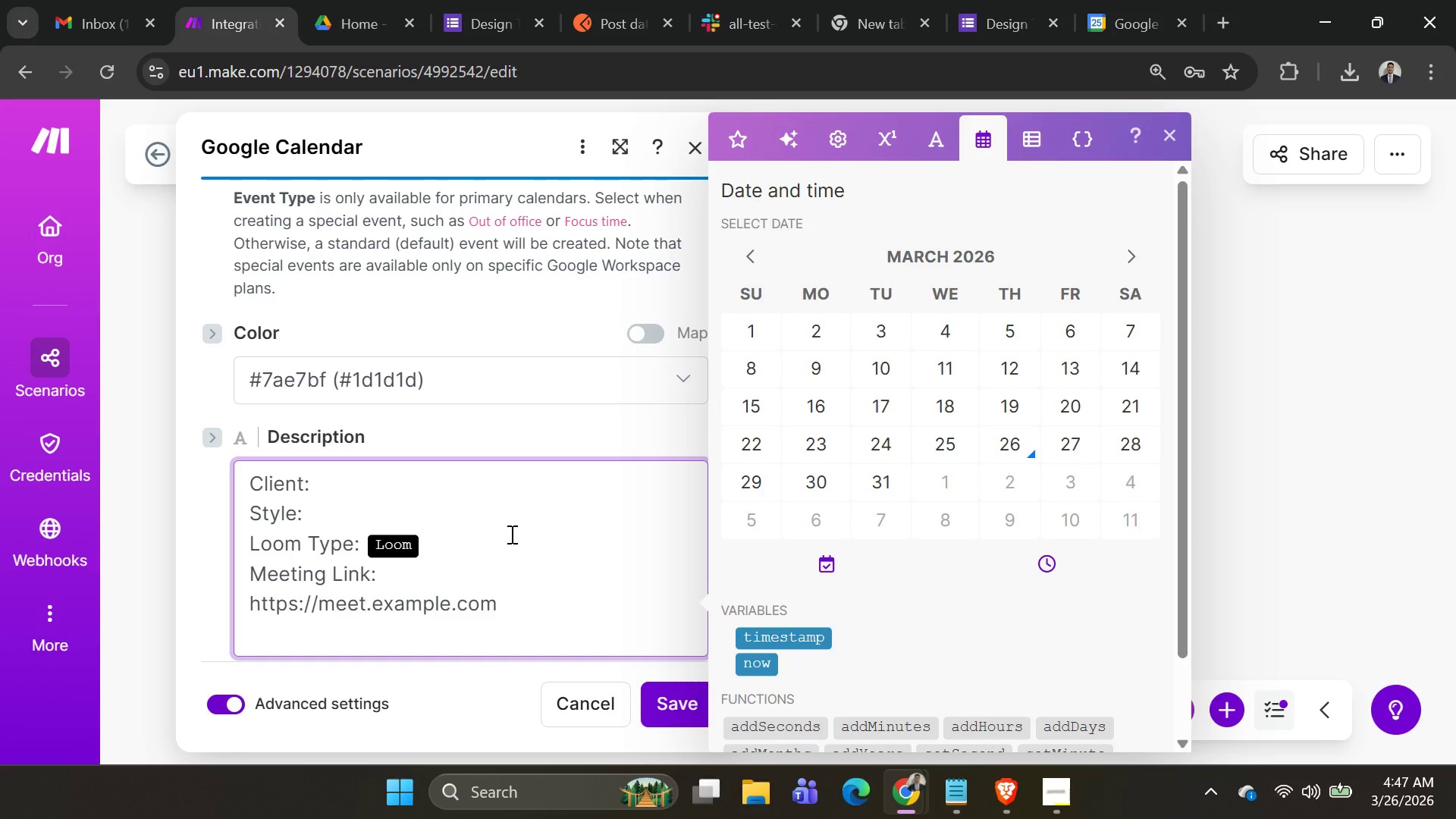 
key(Backspace)
 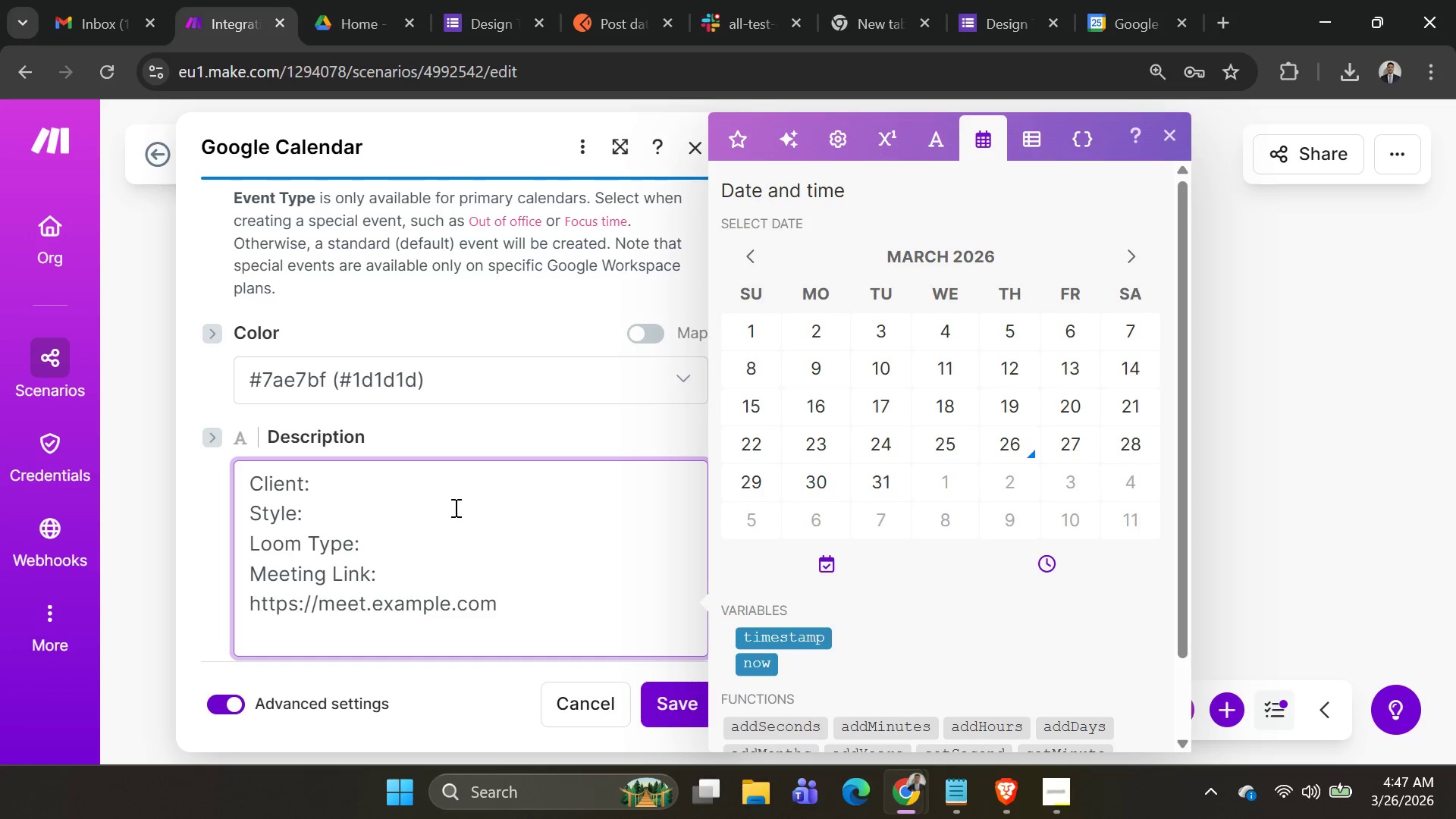 
left_click([434, 501])
 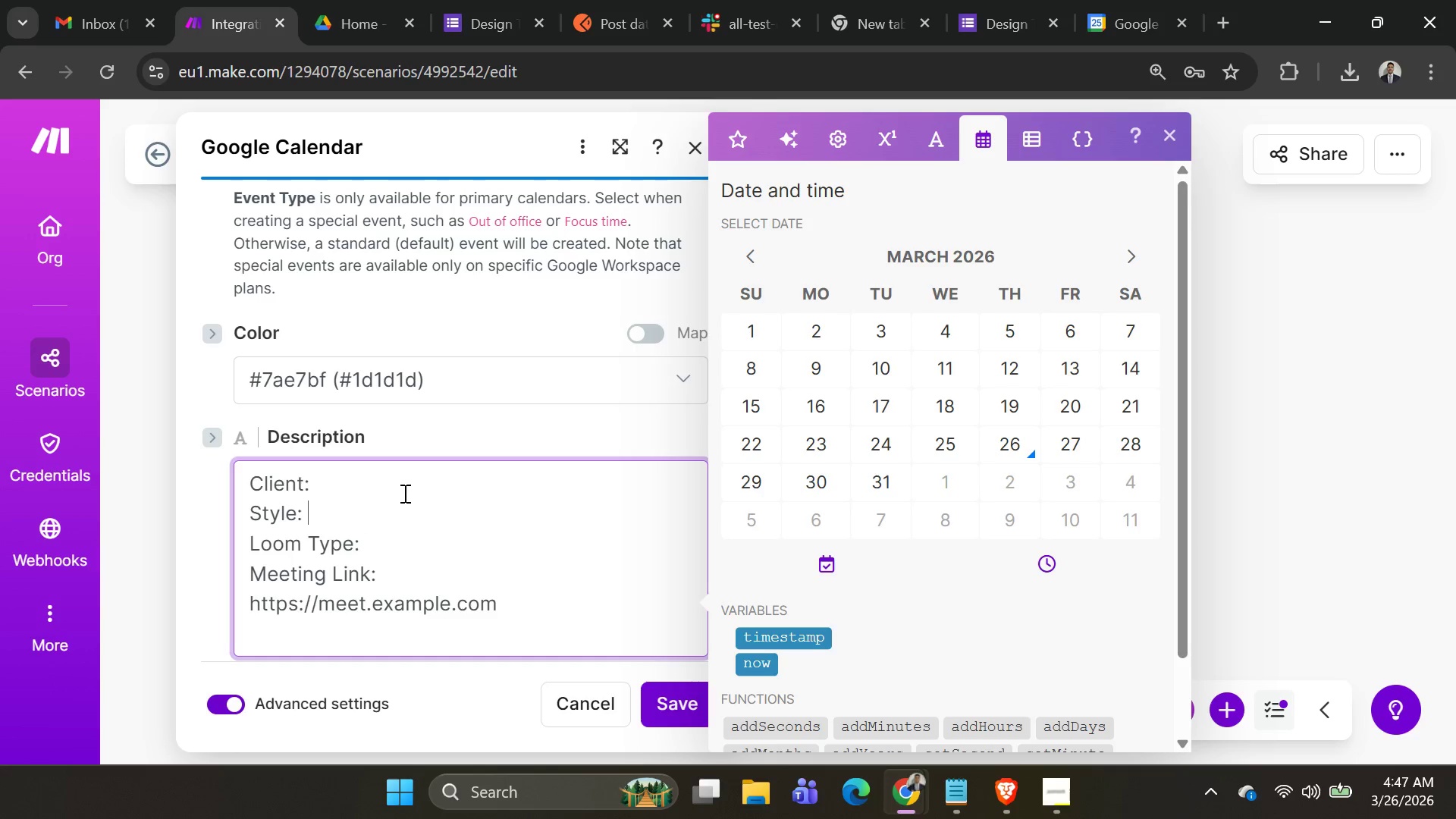 
left_click([401, 492])
 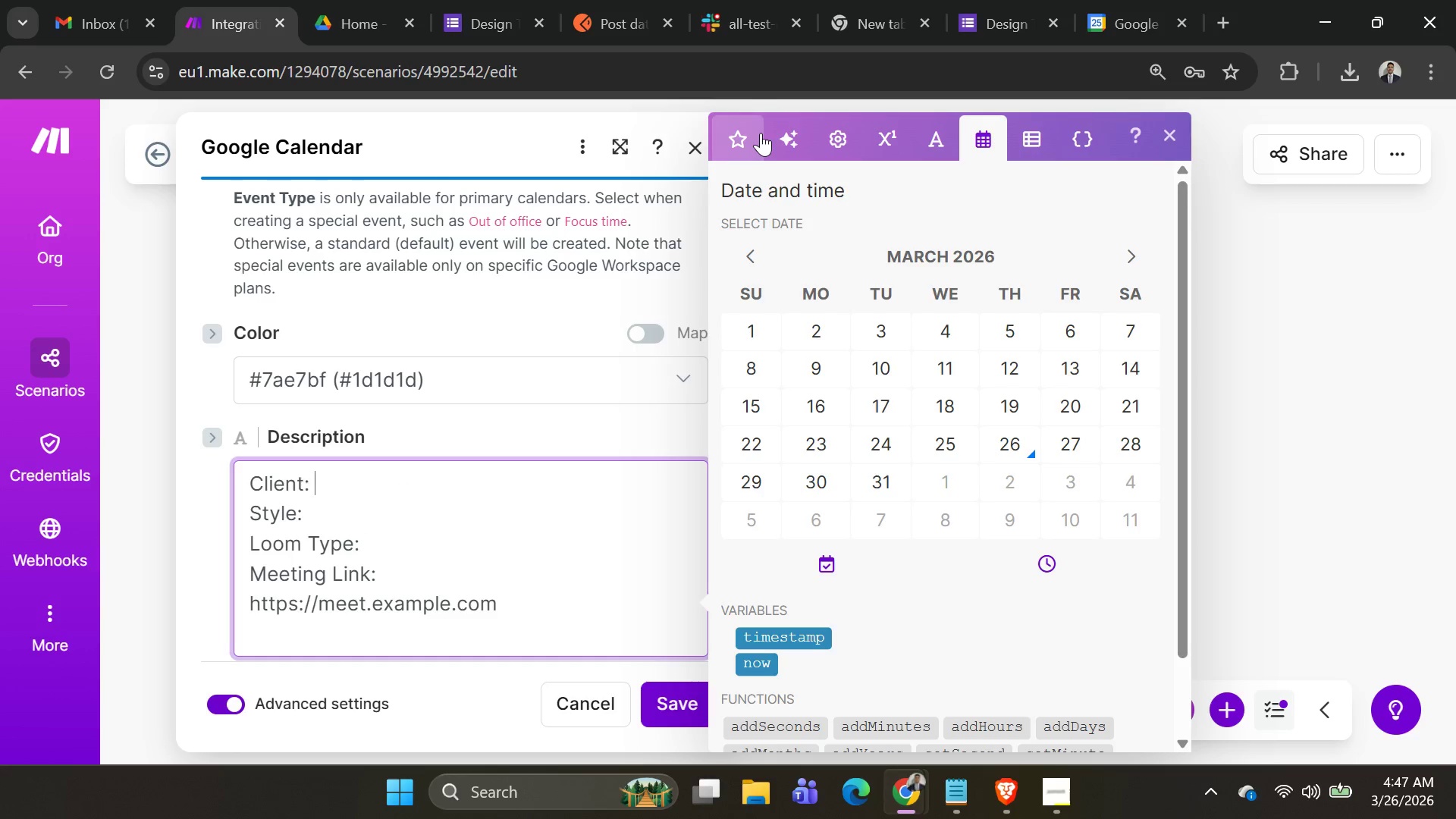 
left_click([784, 134])
 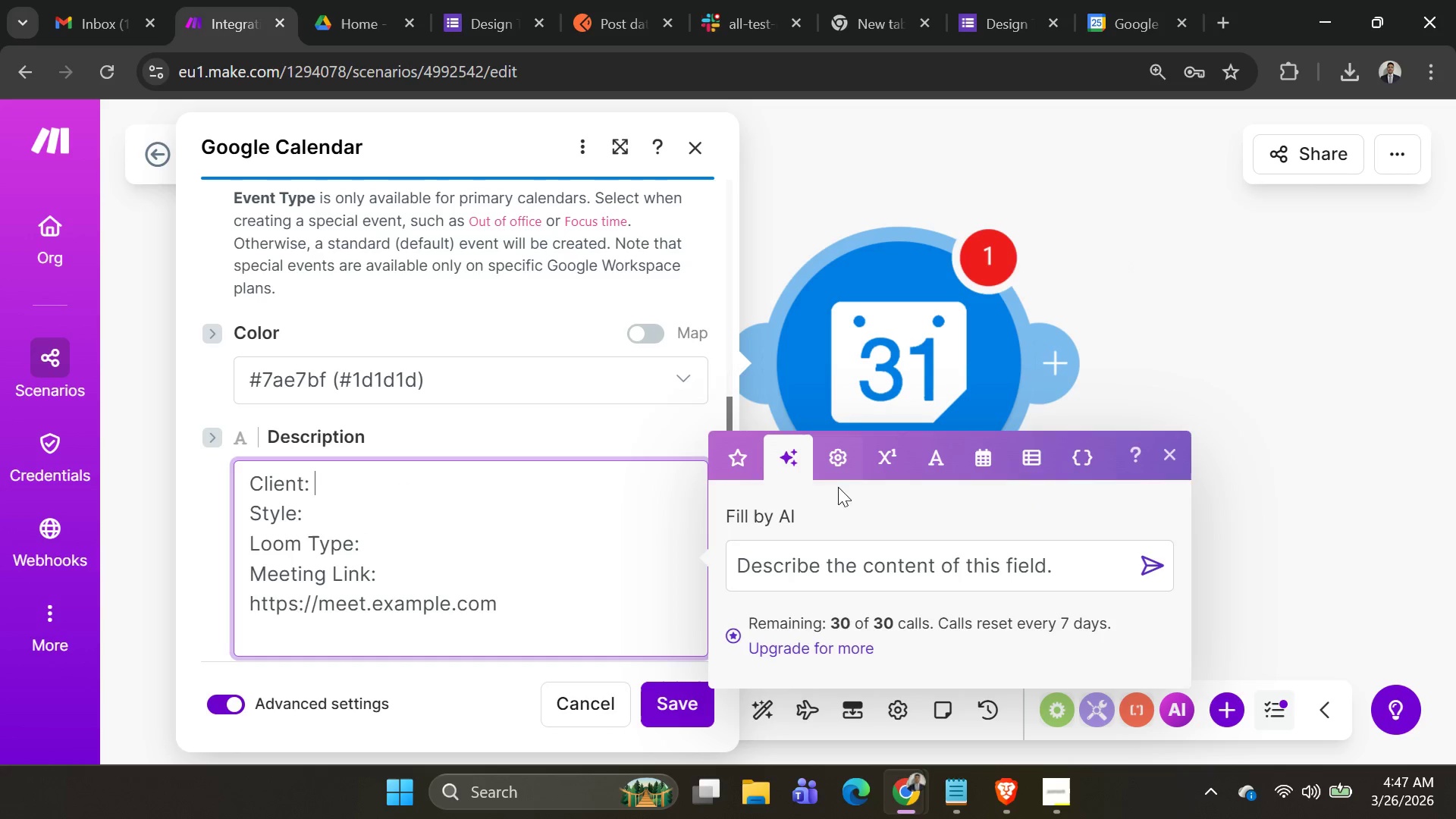 
left_click([731, 464])
 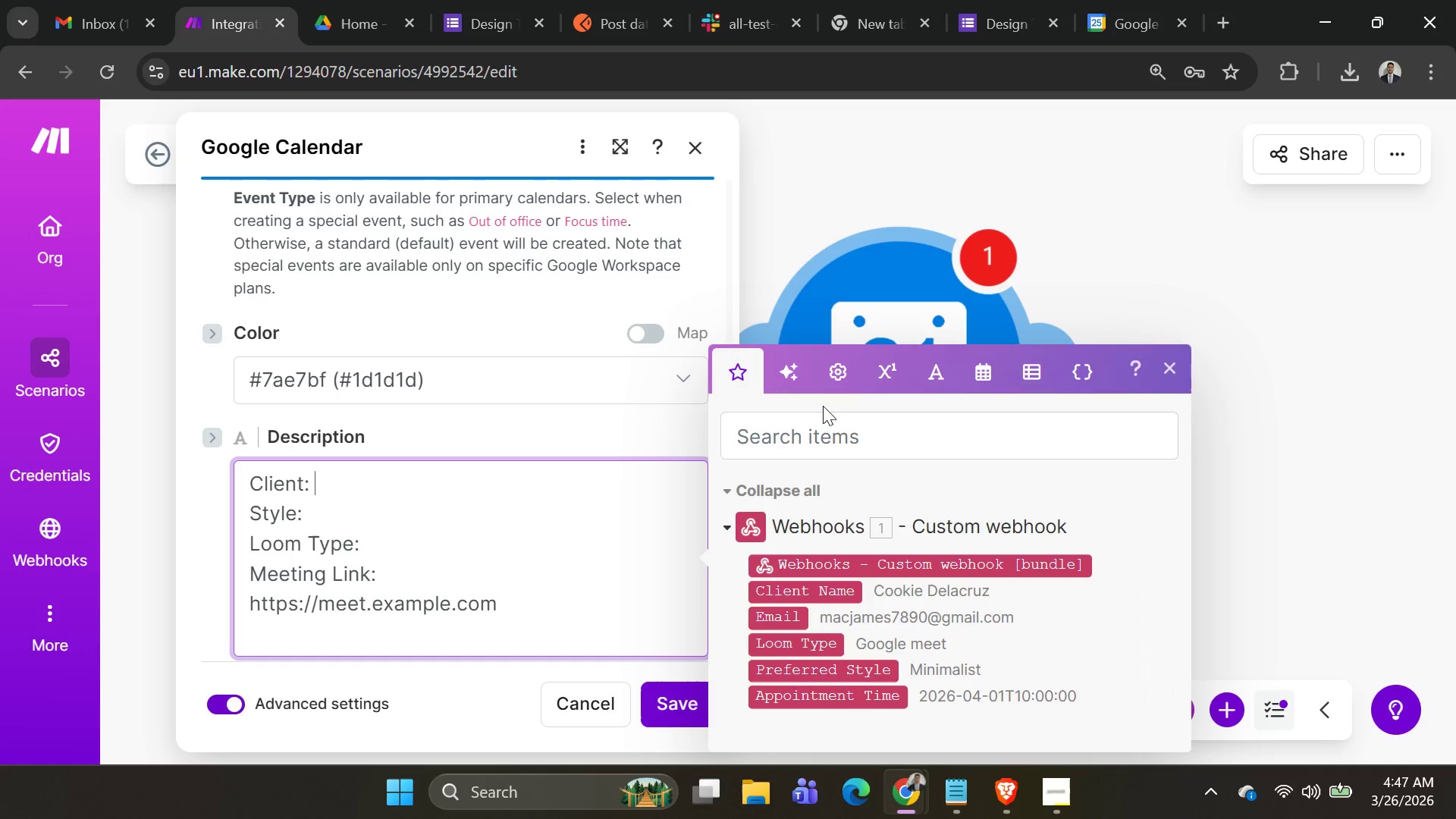 
scroll: coordinate [892, 479], scroll_direction: down, amount: 3.0
 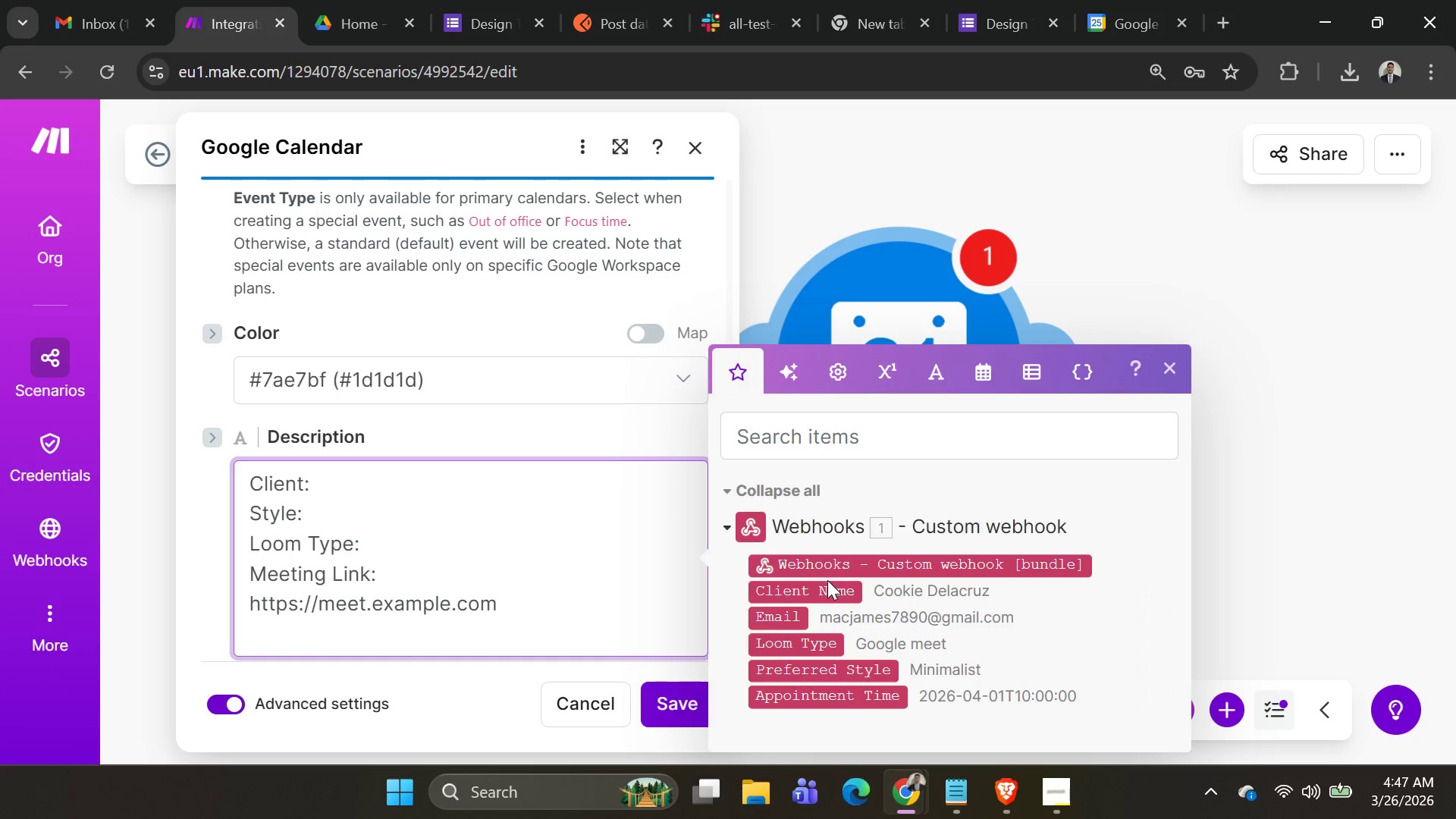 
left_click([825, 586])
 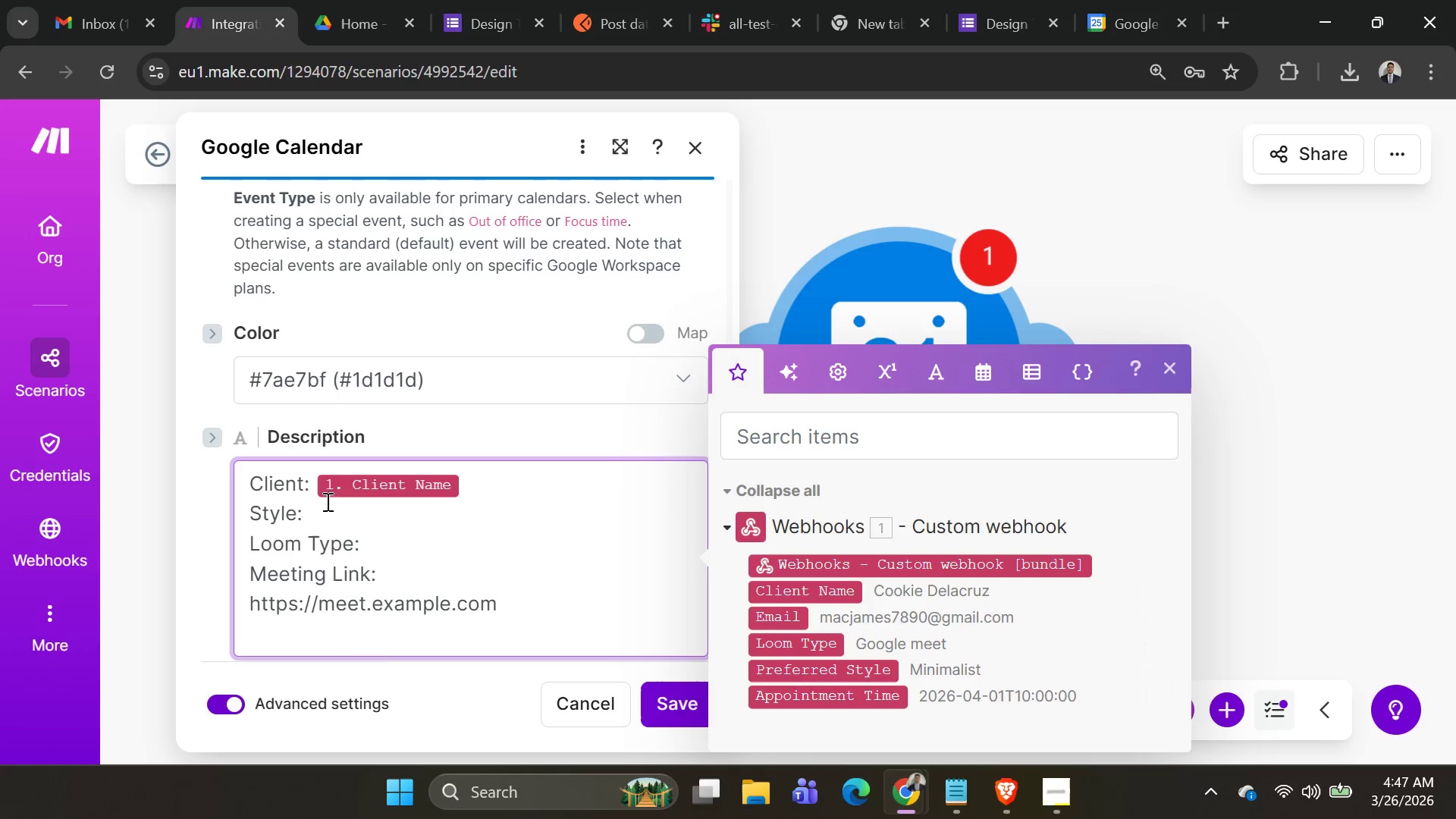 
left_click([335, 507])
 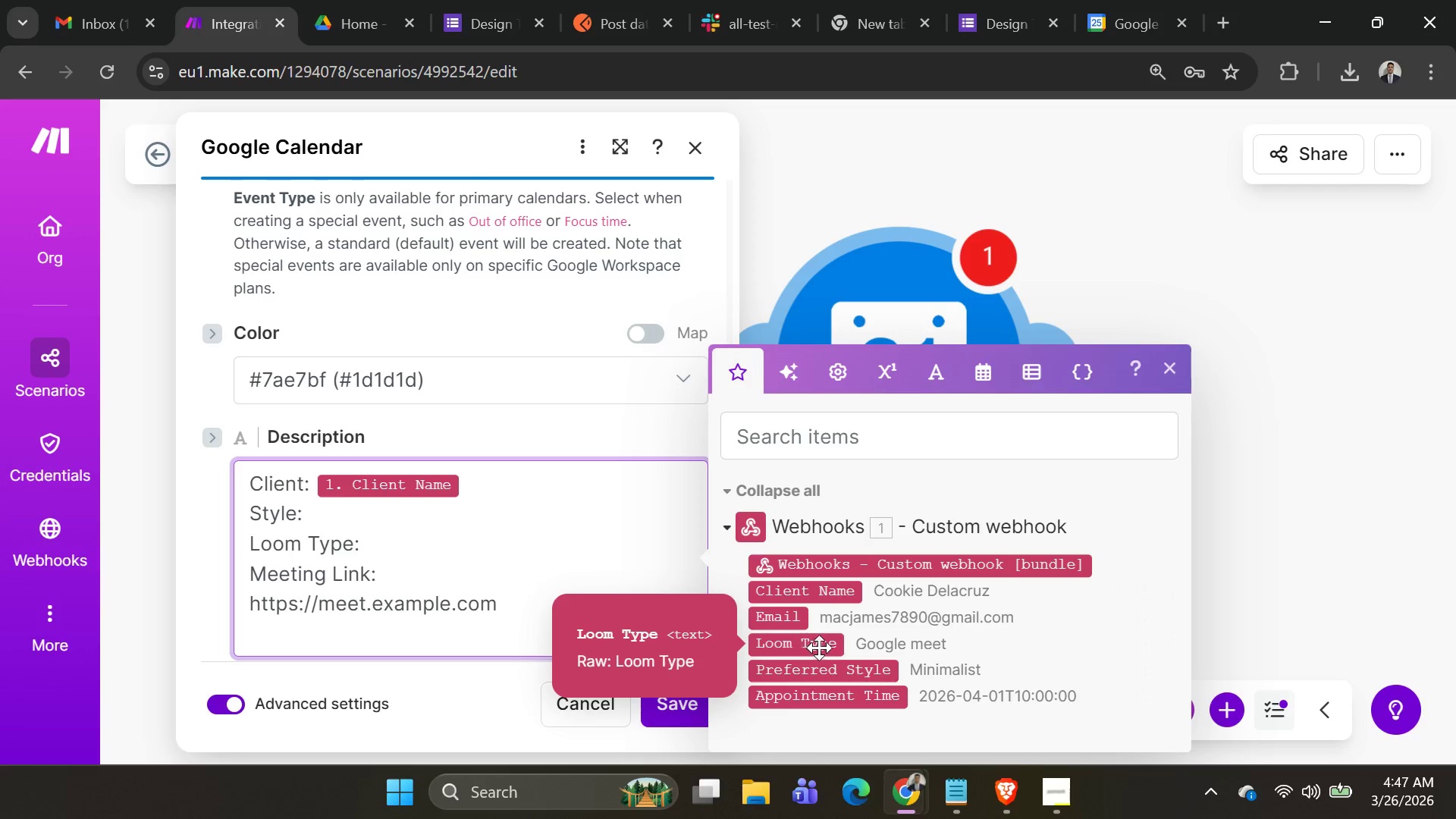 
wait(6.58)
 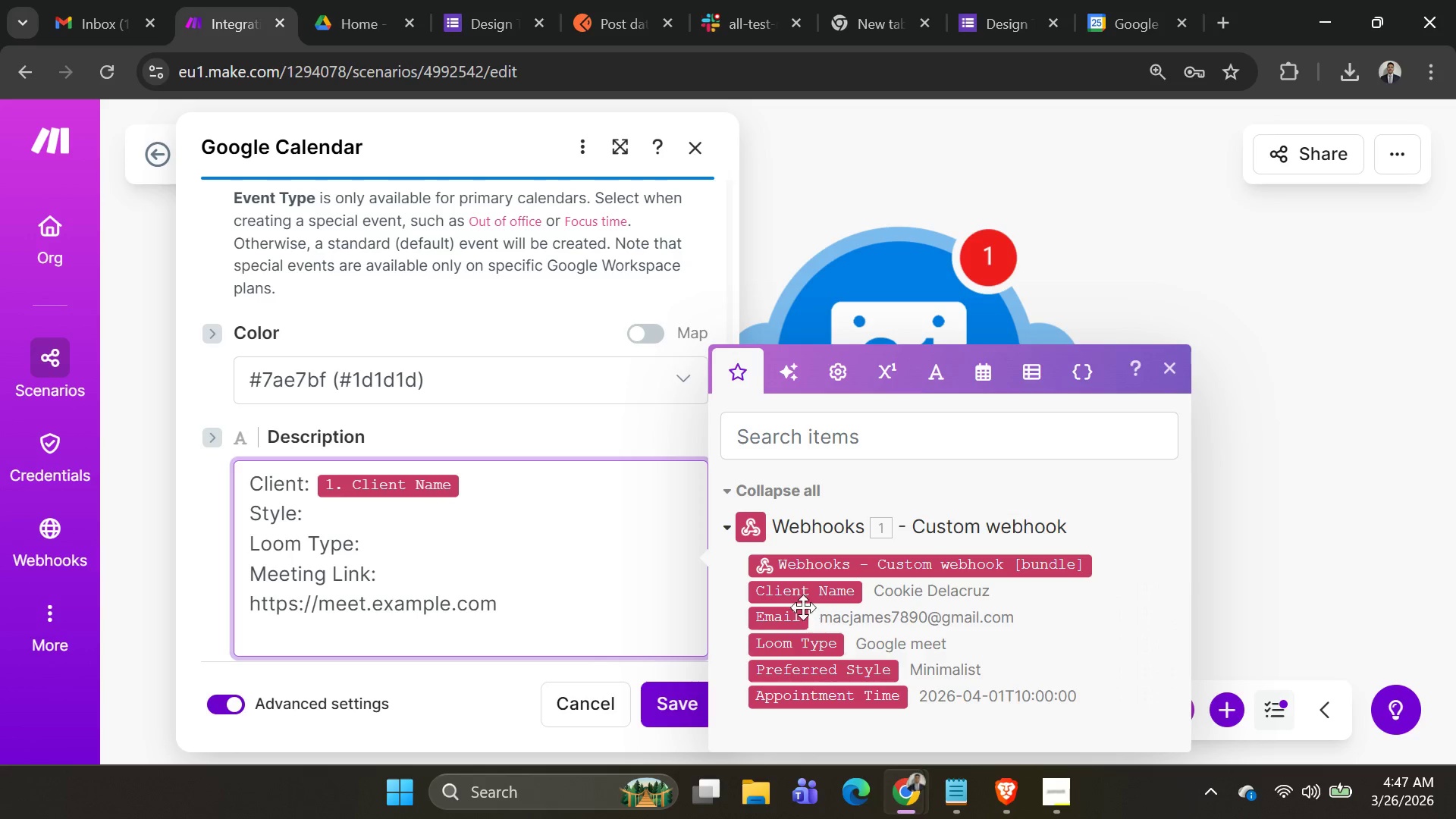 
left_click([824, 670])
 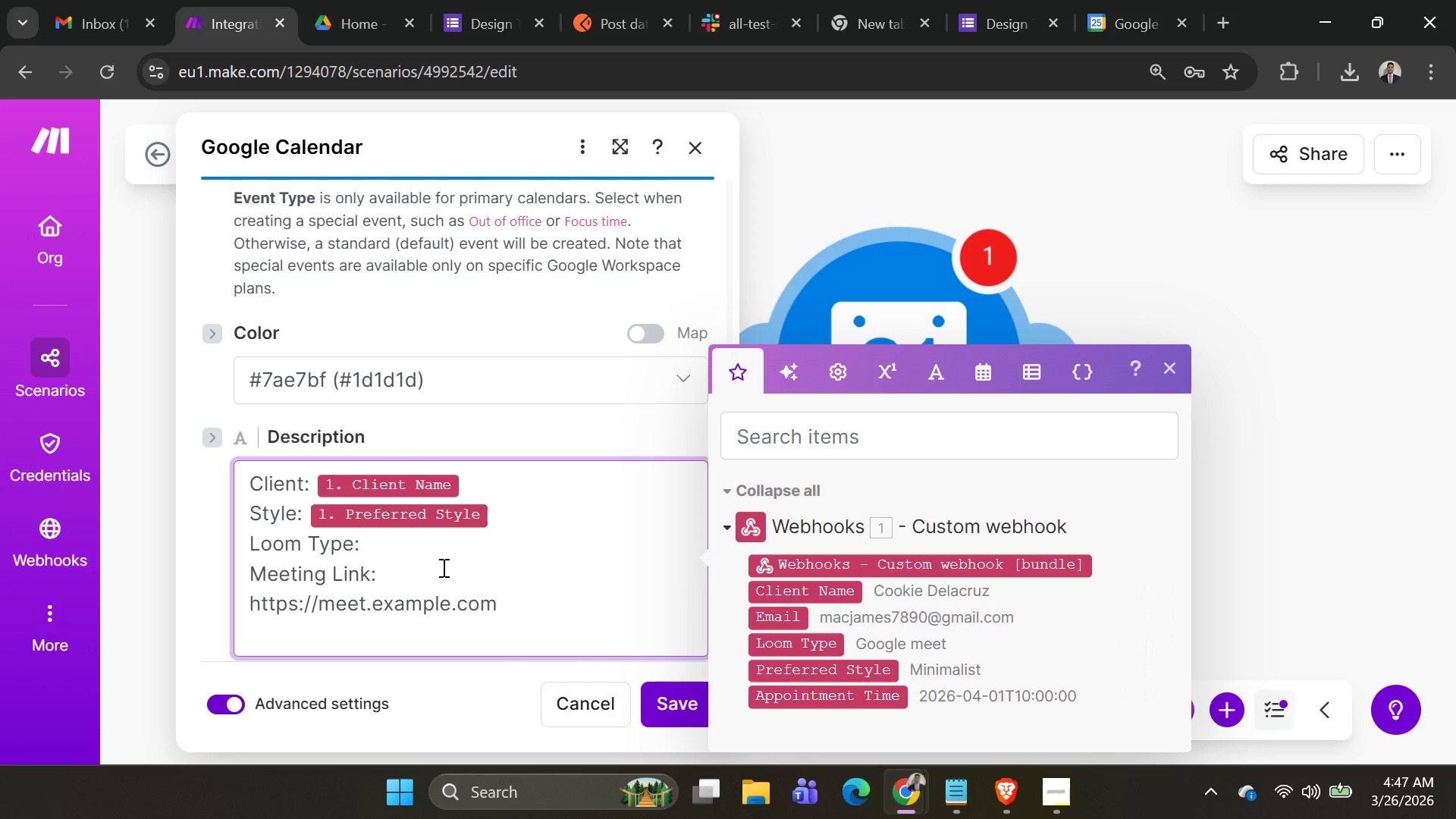 
left_click([433, 558])
 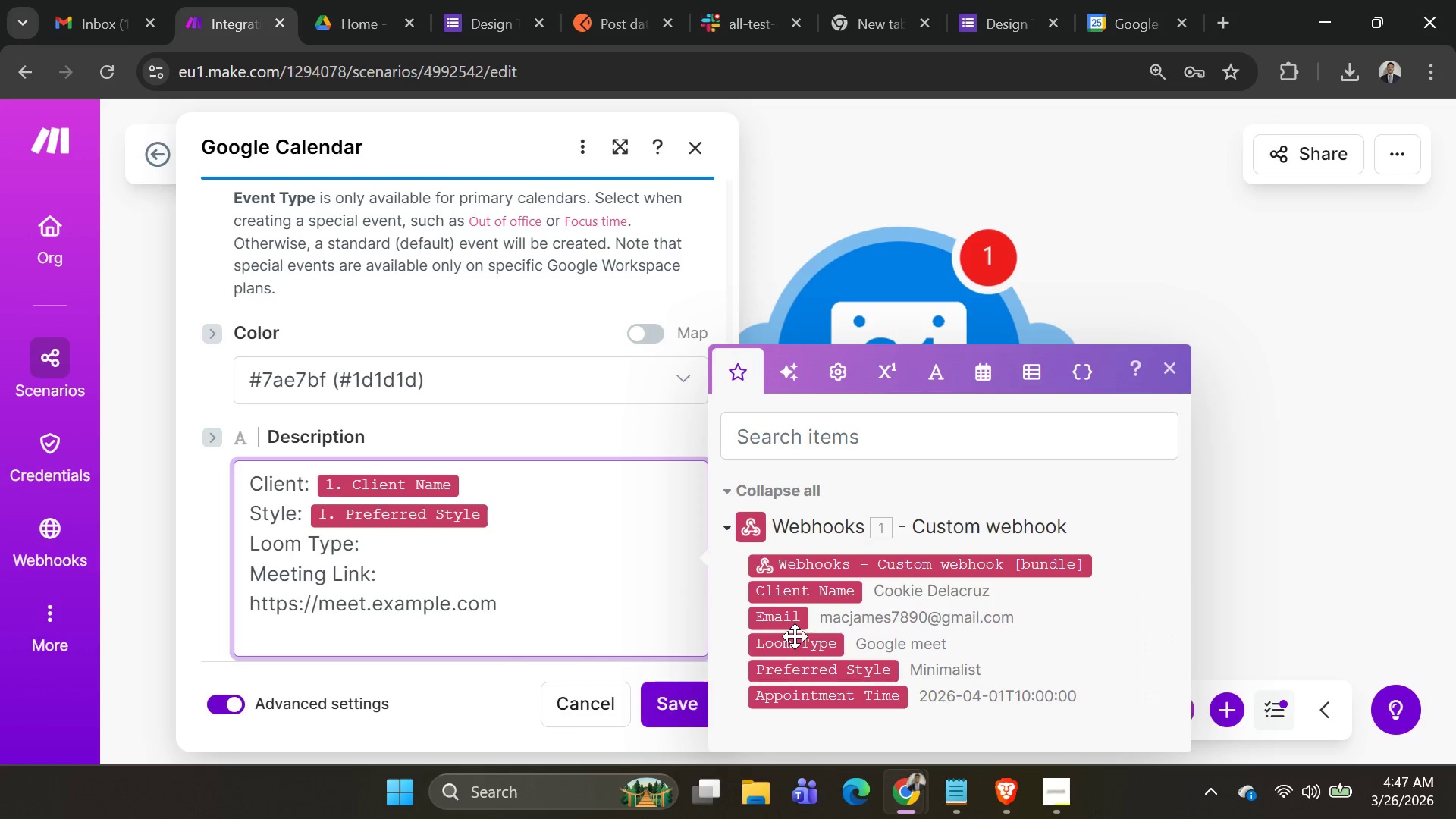 
left_click([794, 645])
 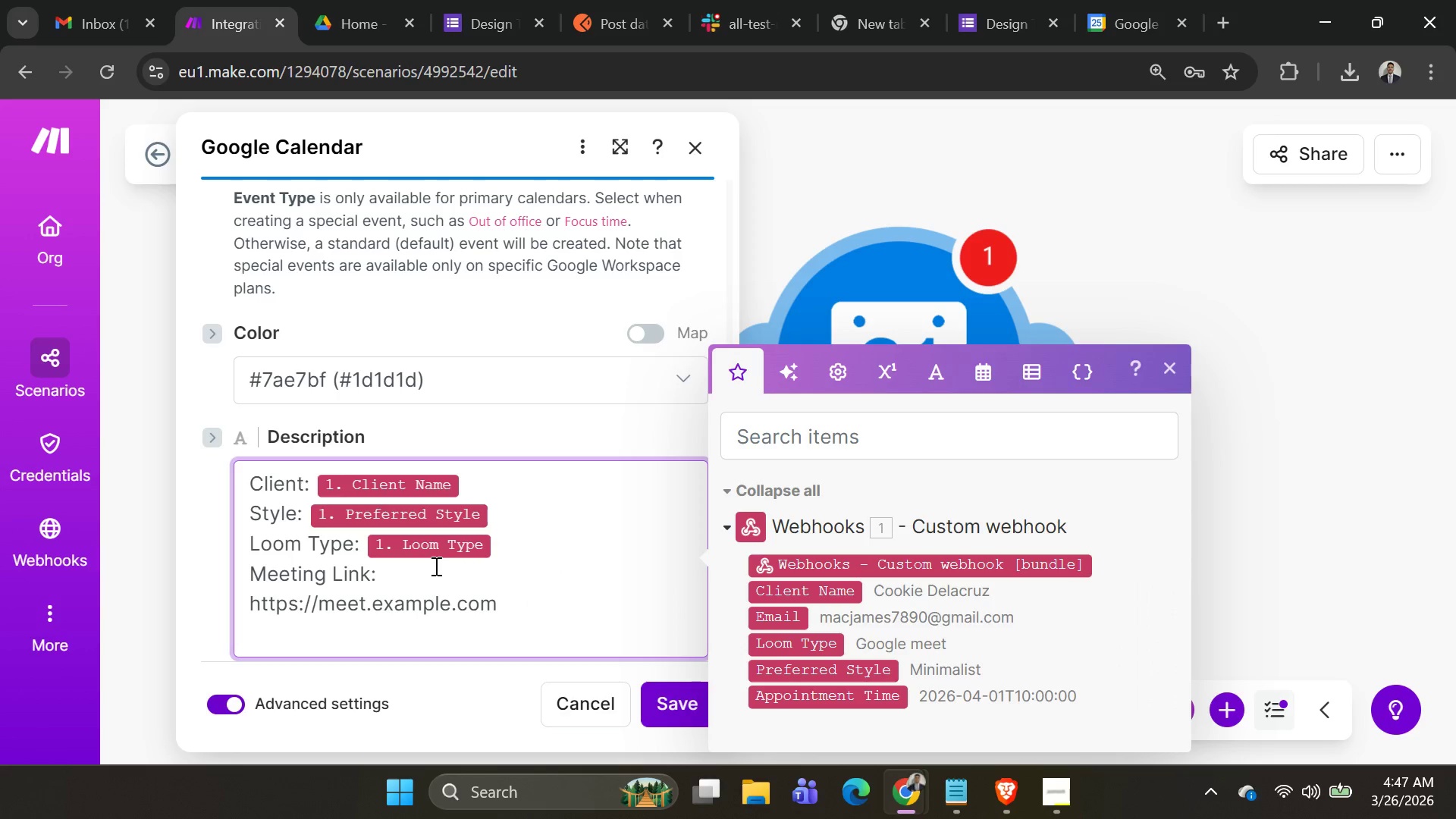 
left_click([437, 576])
 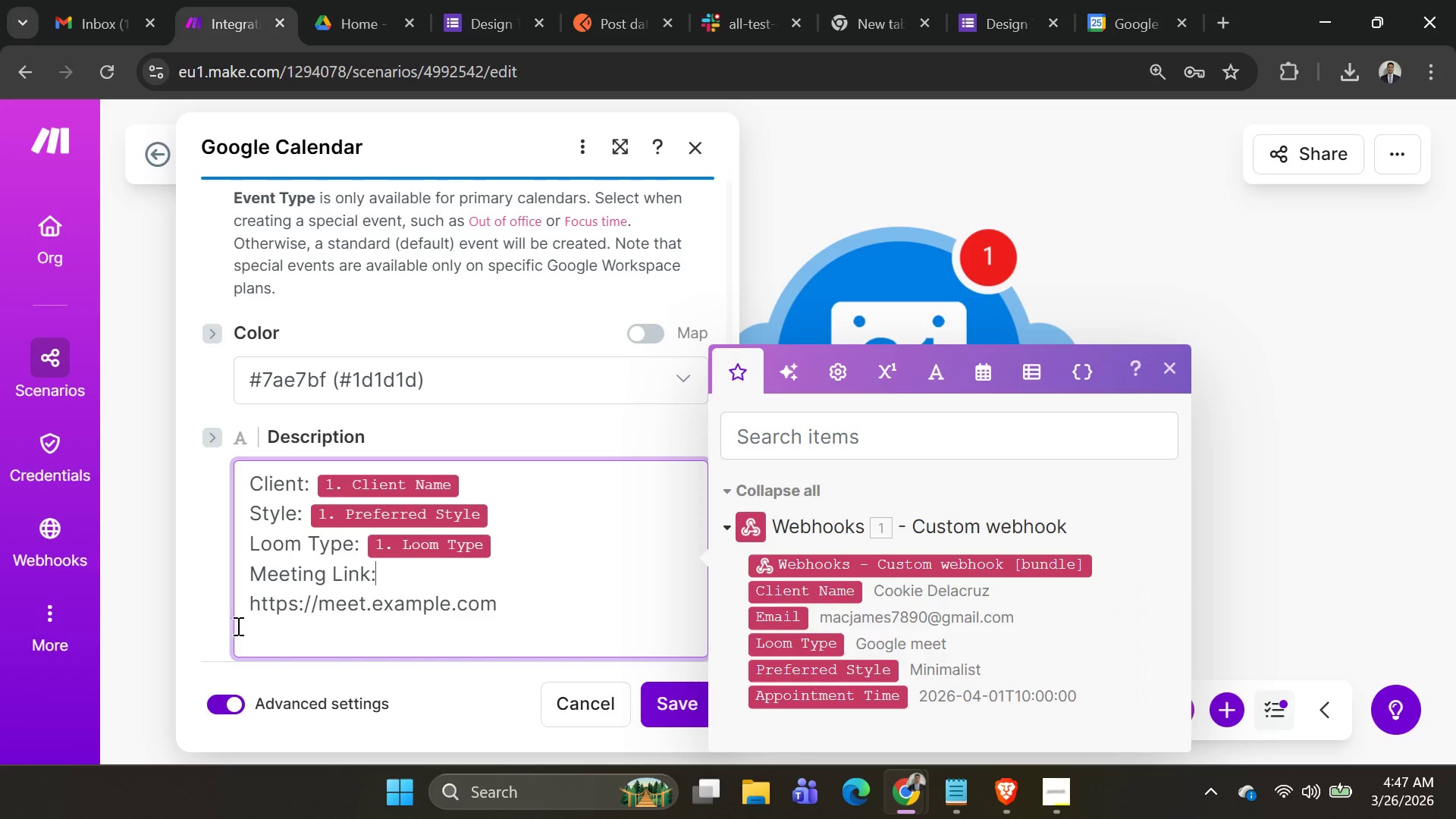 
left_click([513, 554])
 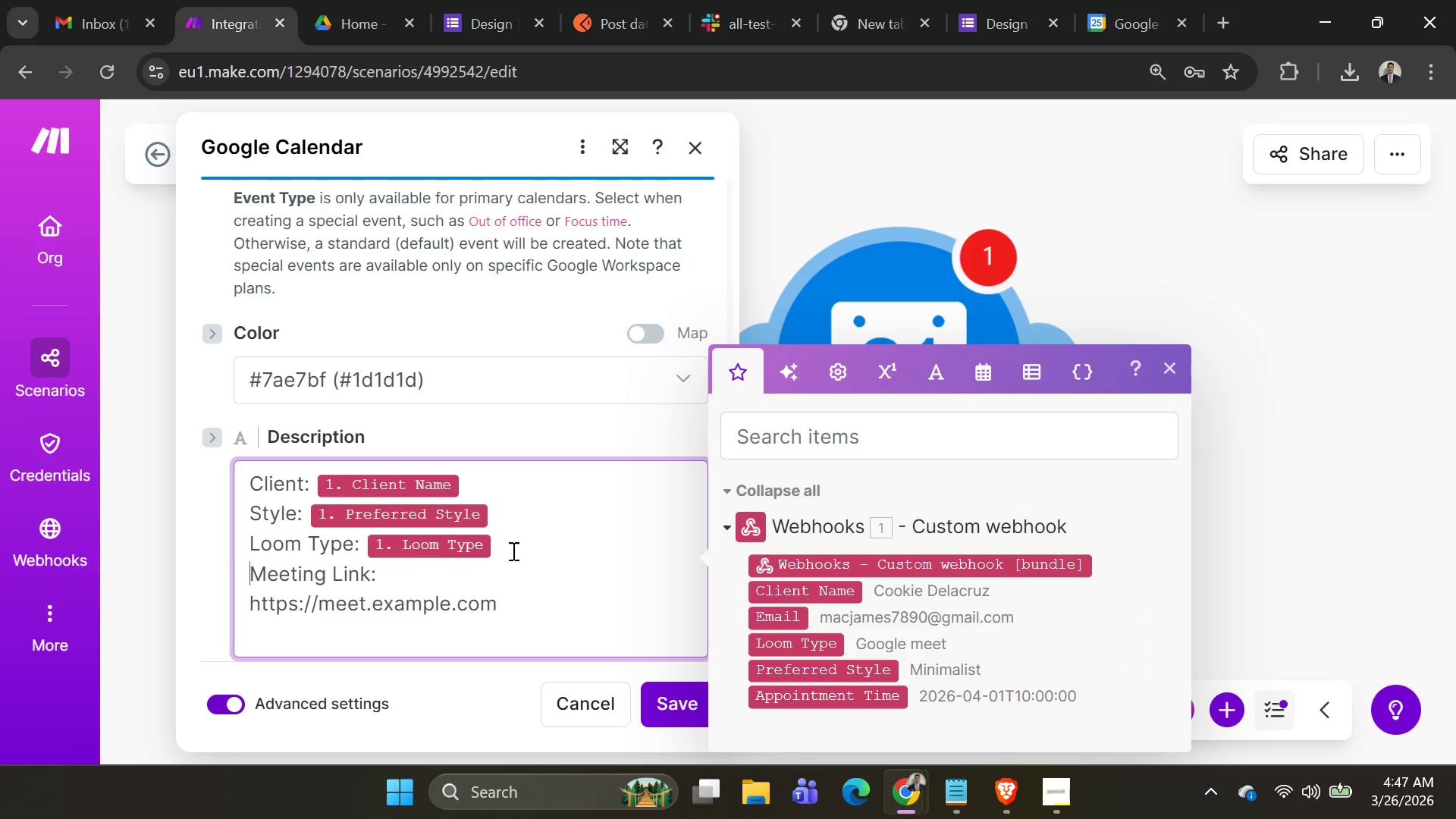 
left_click([511, 549])
 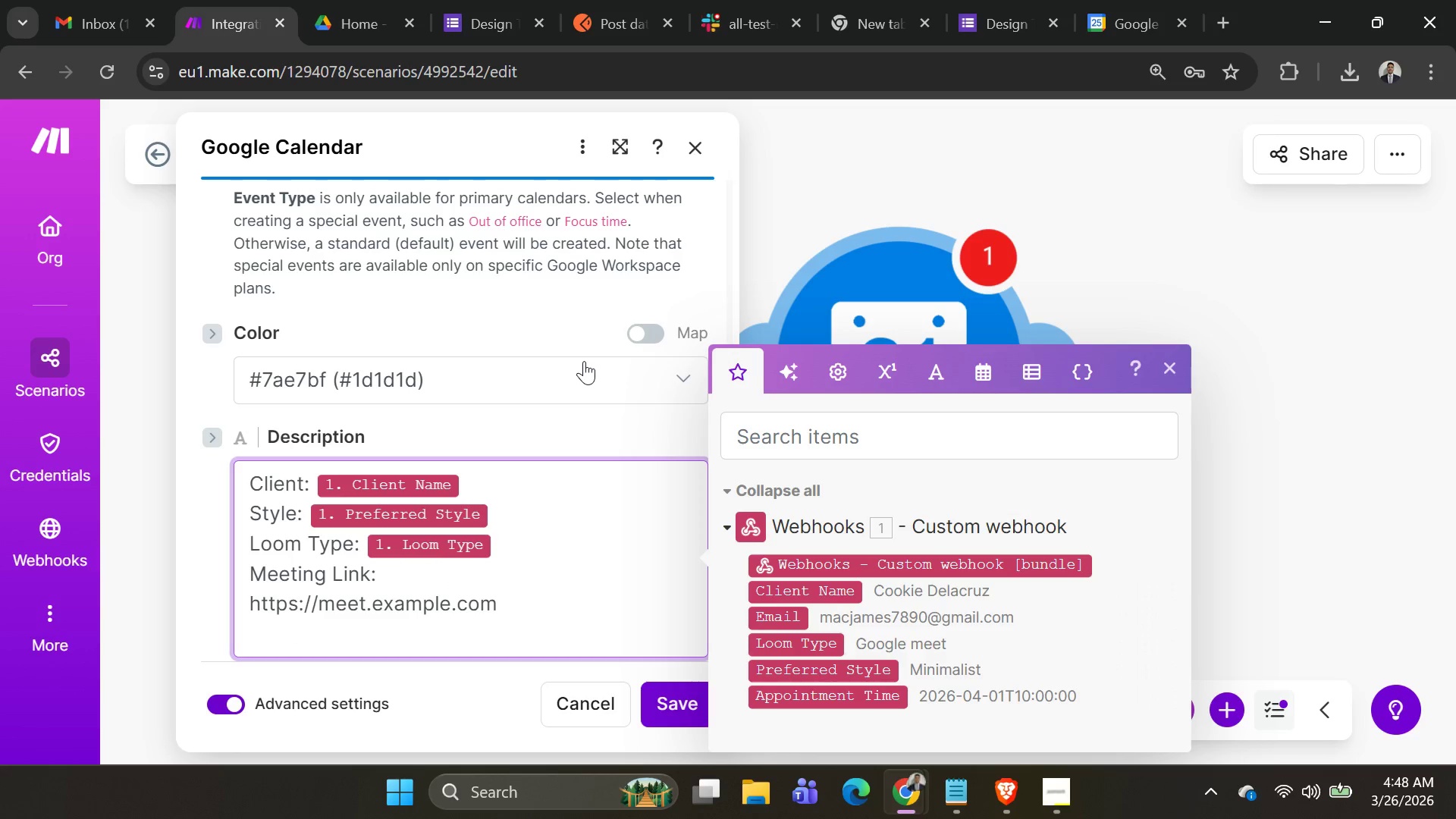 
key(Shift+Enter)
 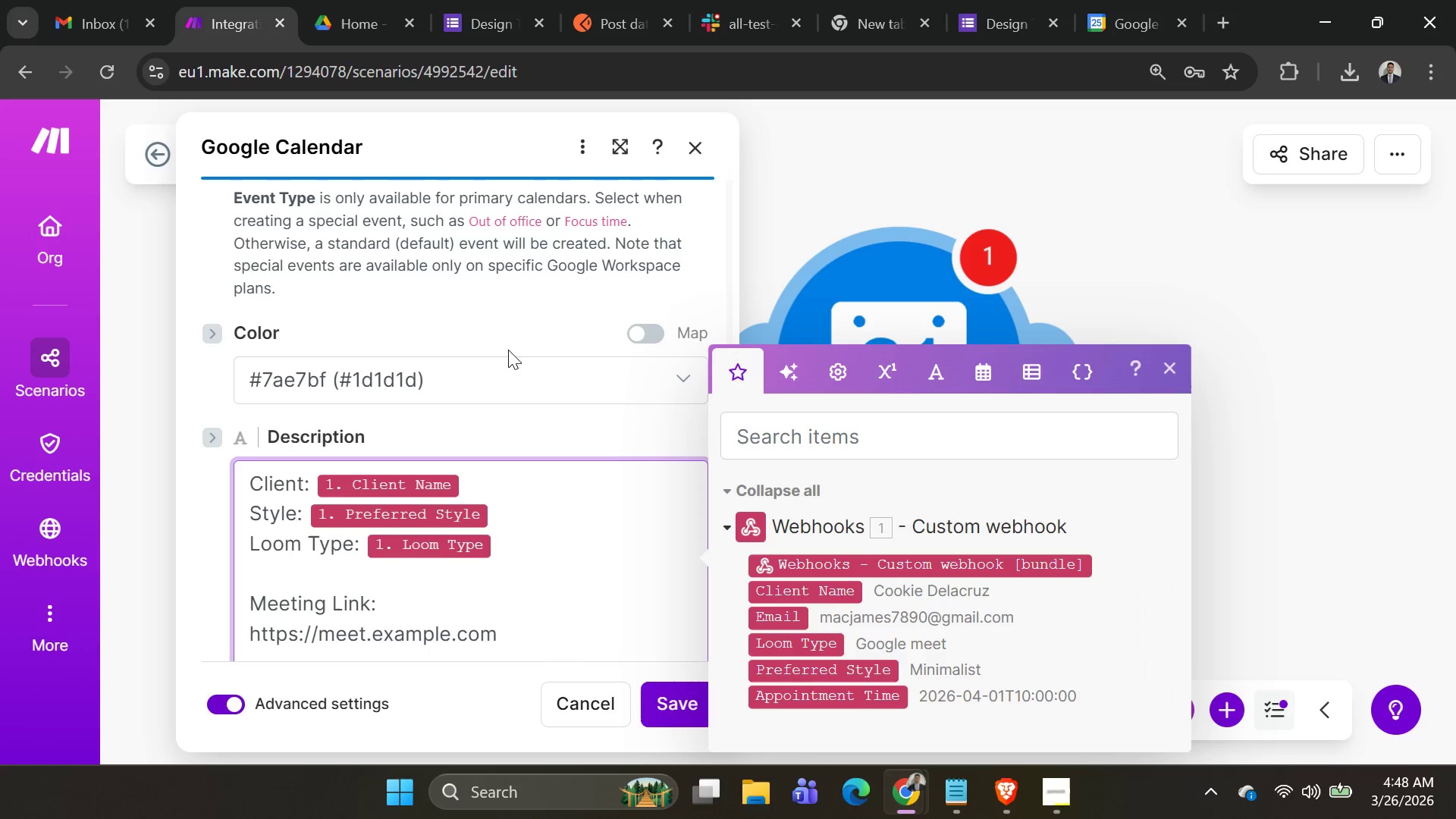 
scroll: coordinate [610, 505], scroll_direction: down, amount: 15.0
 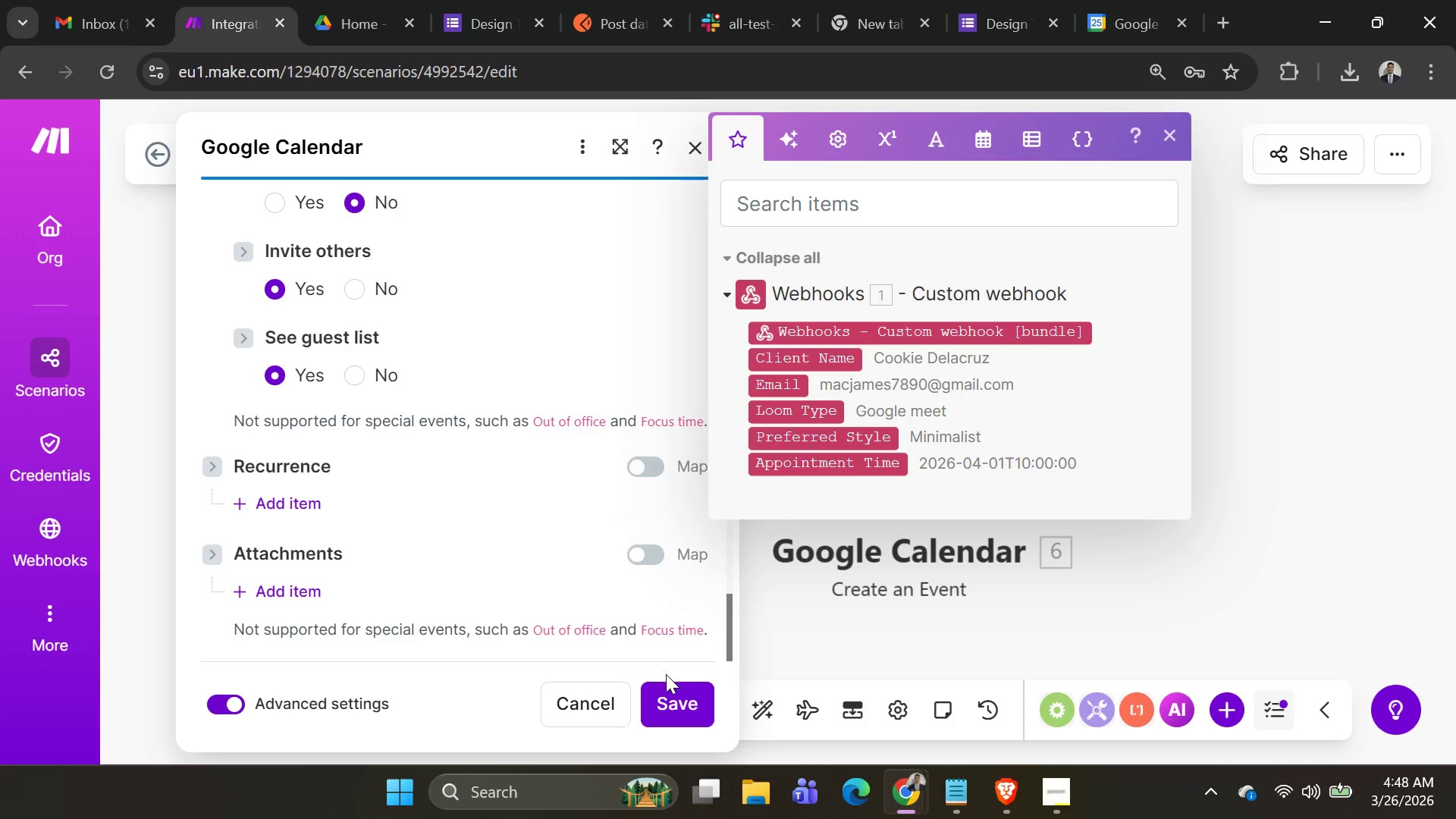 
left_click([670, 694])
 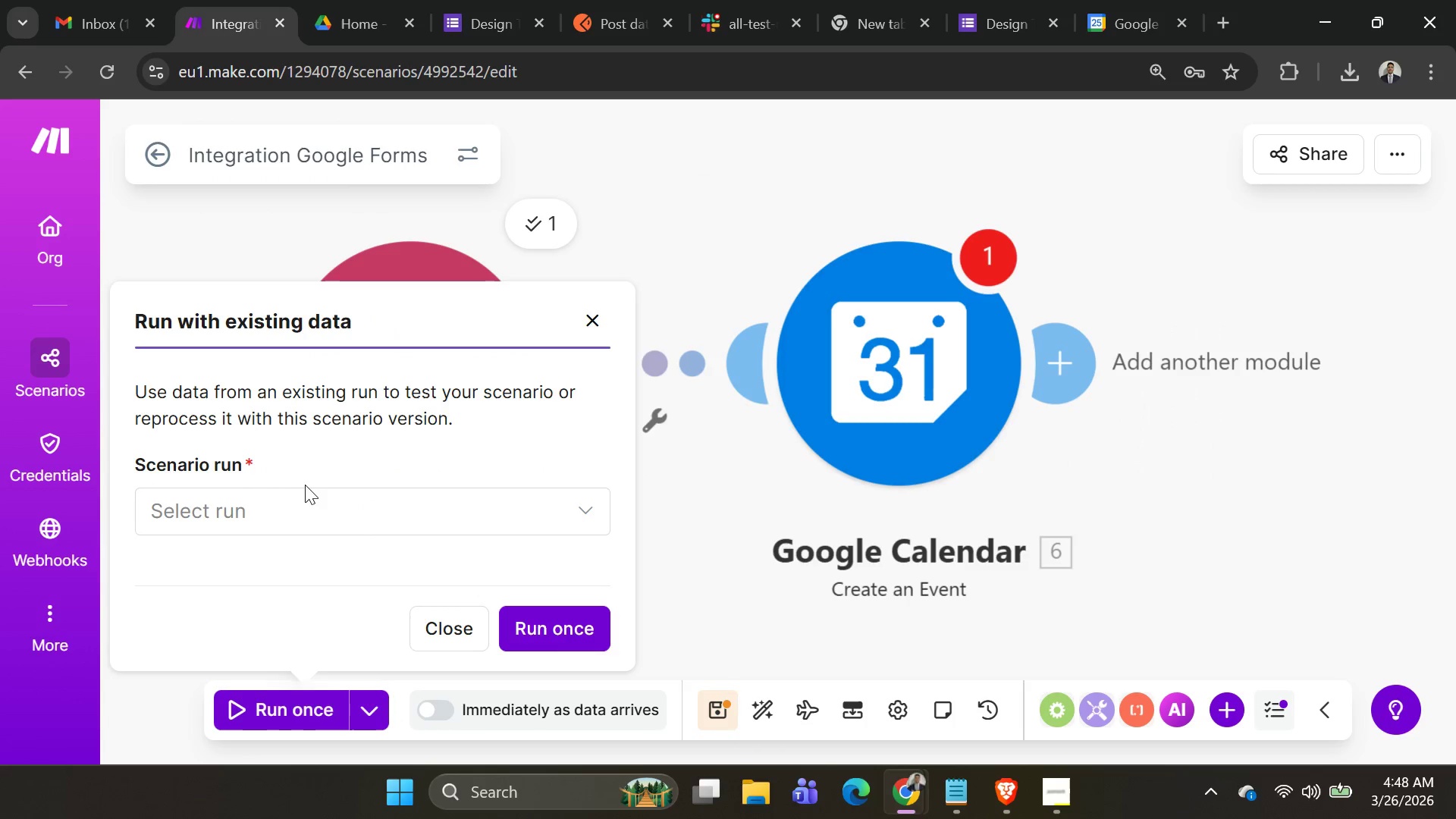 
left_click([311, 564])
 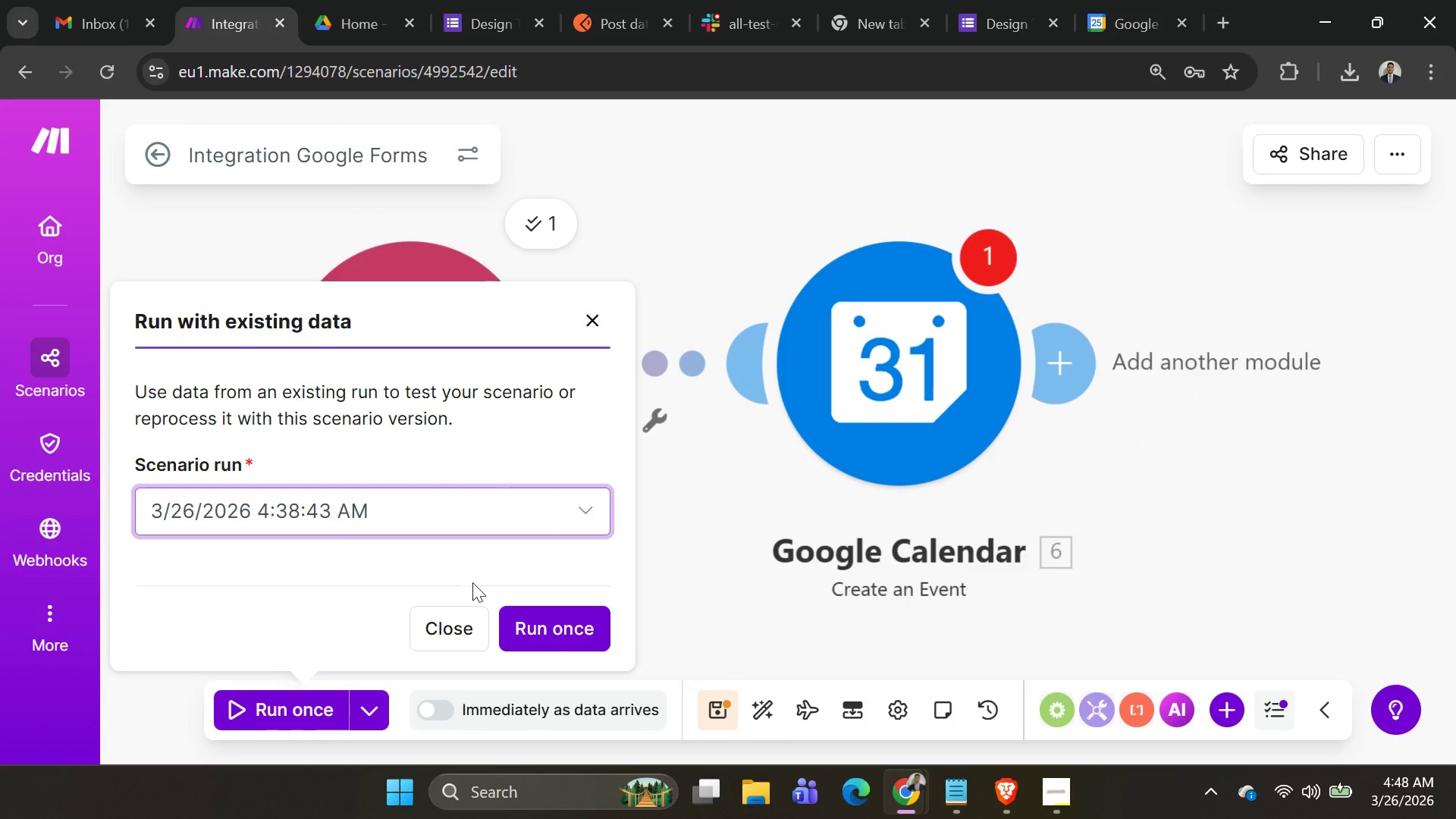 
left_click([512, 613])
 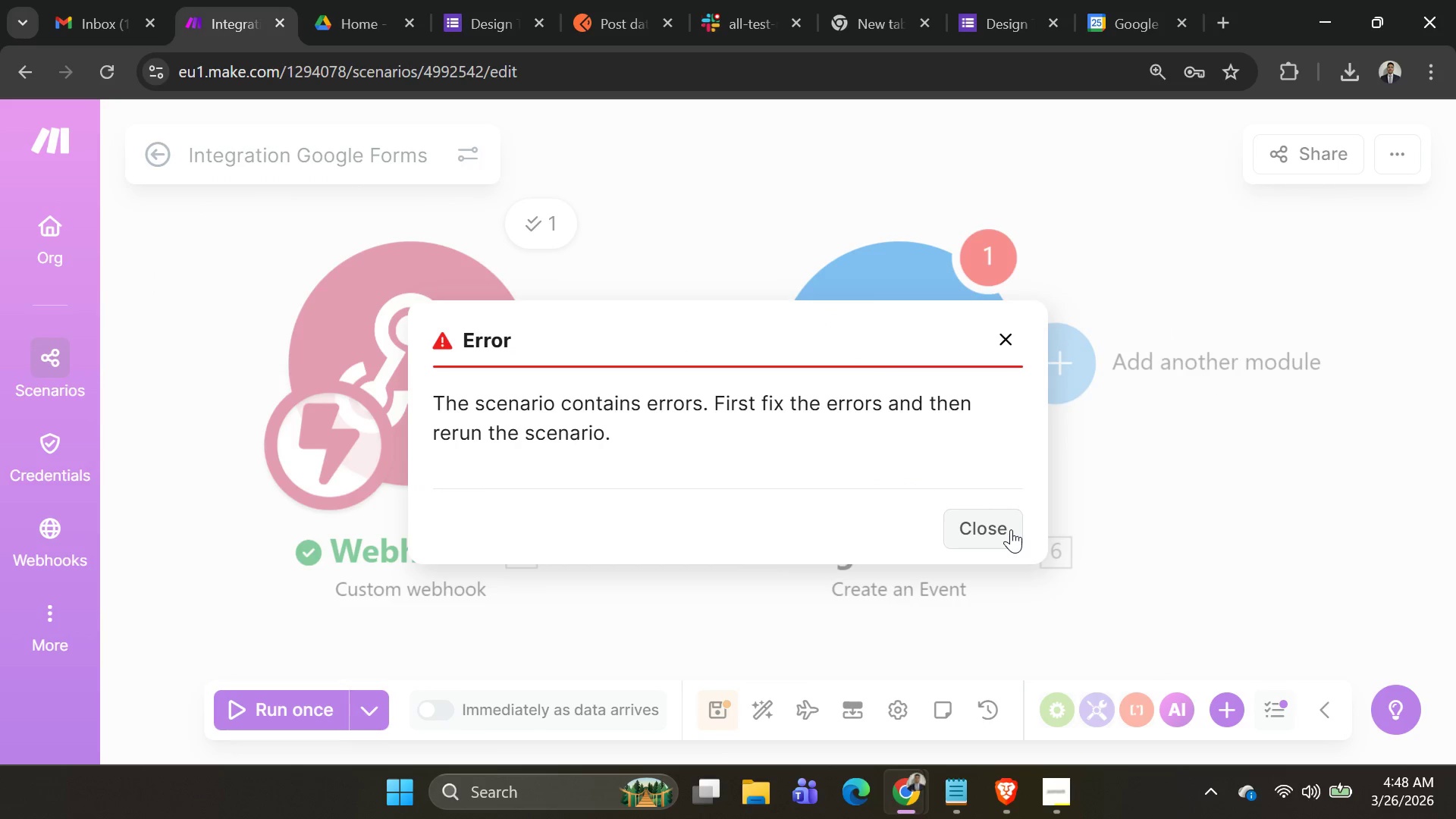 
left_click([1008, 529])
 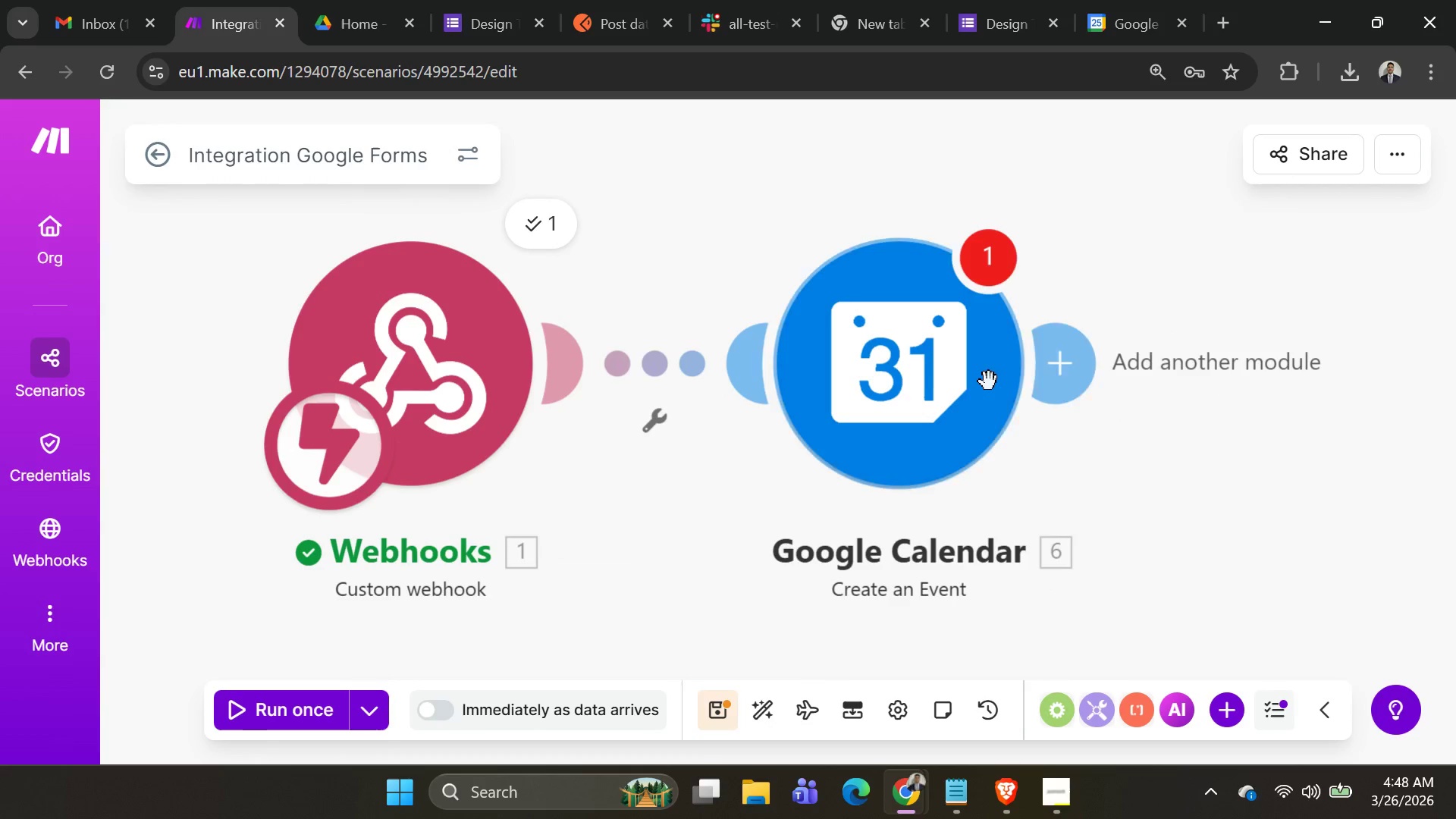 
double_click([984, 363])
 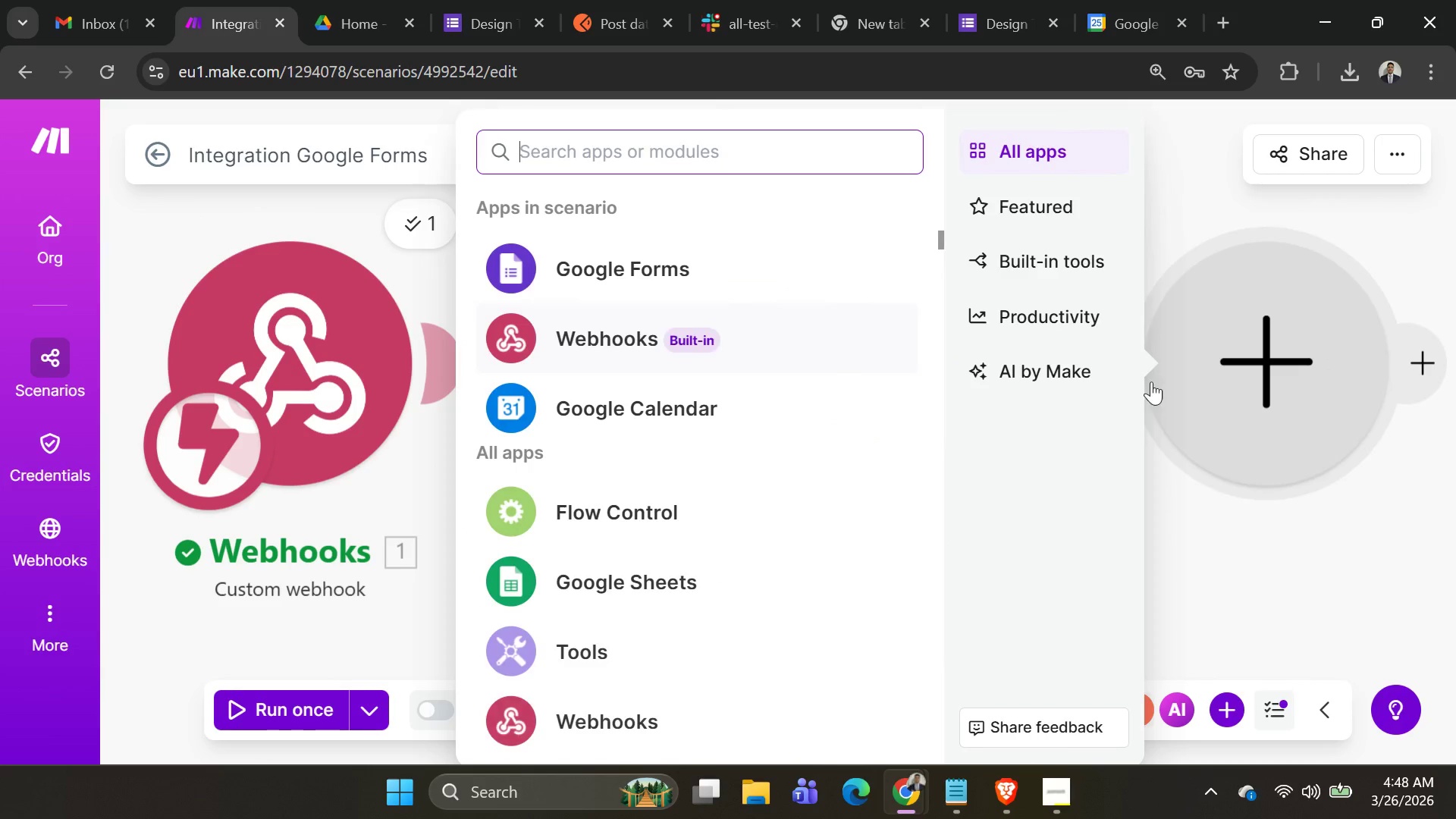 
left_click([1279, 603])
 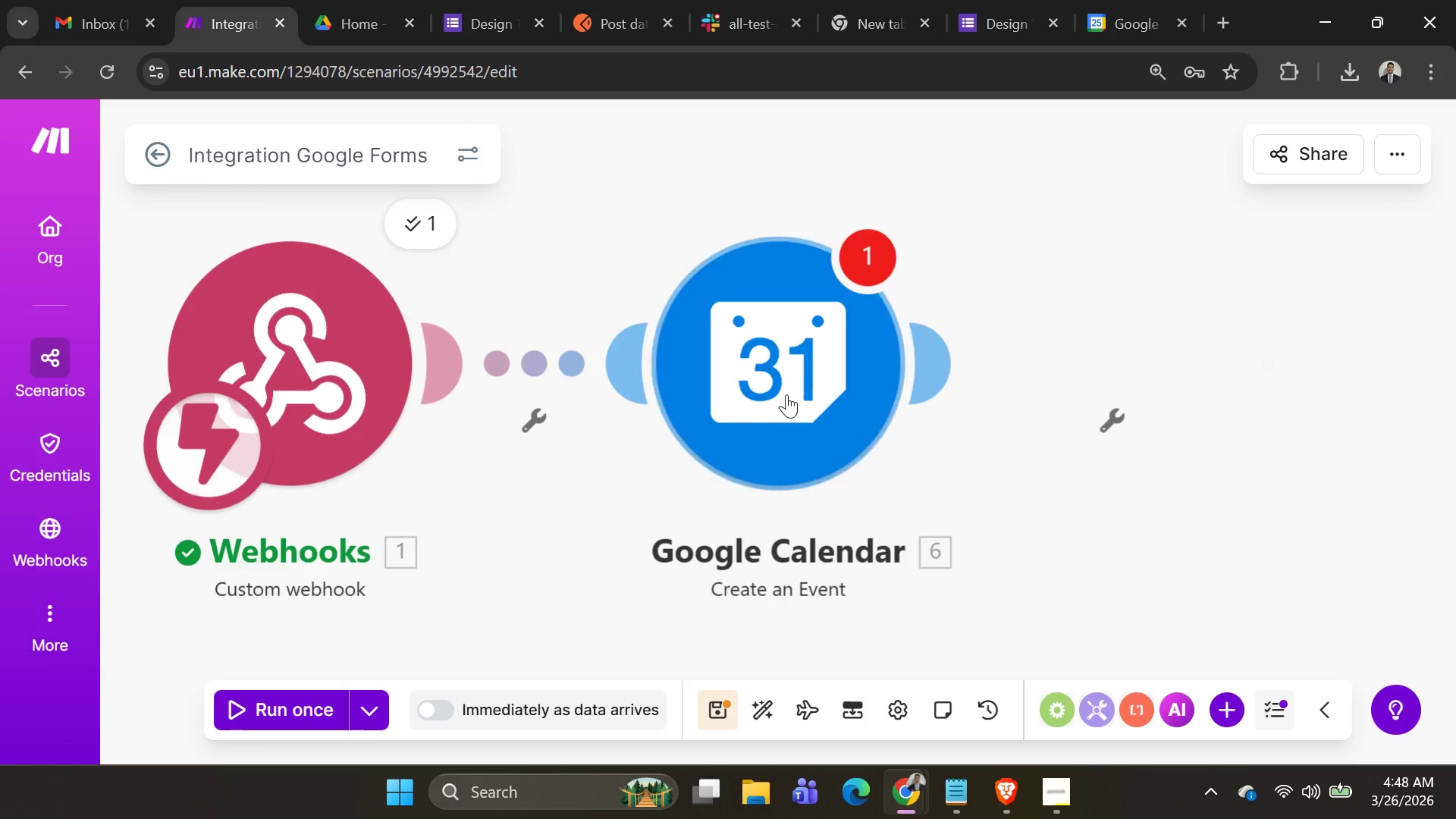 
left_click([786, 388])
 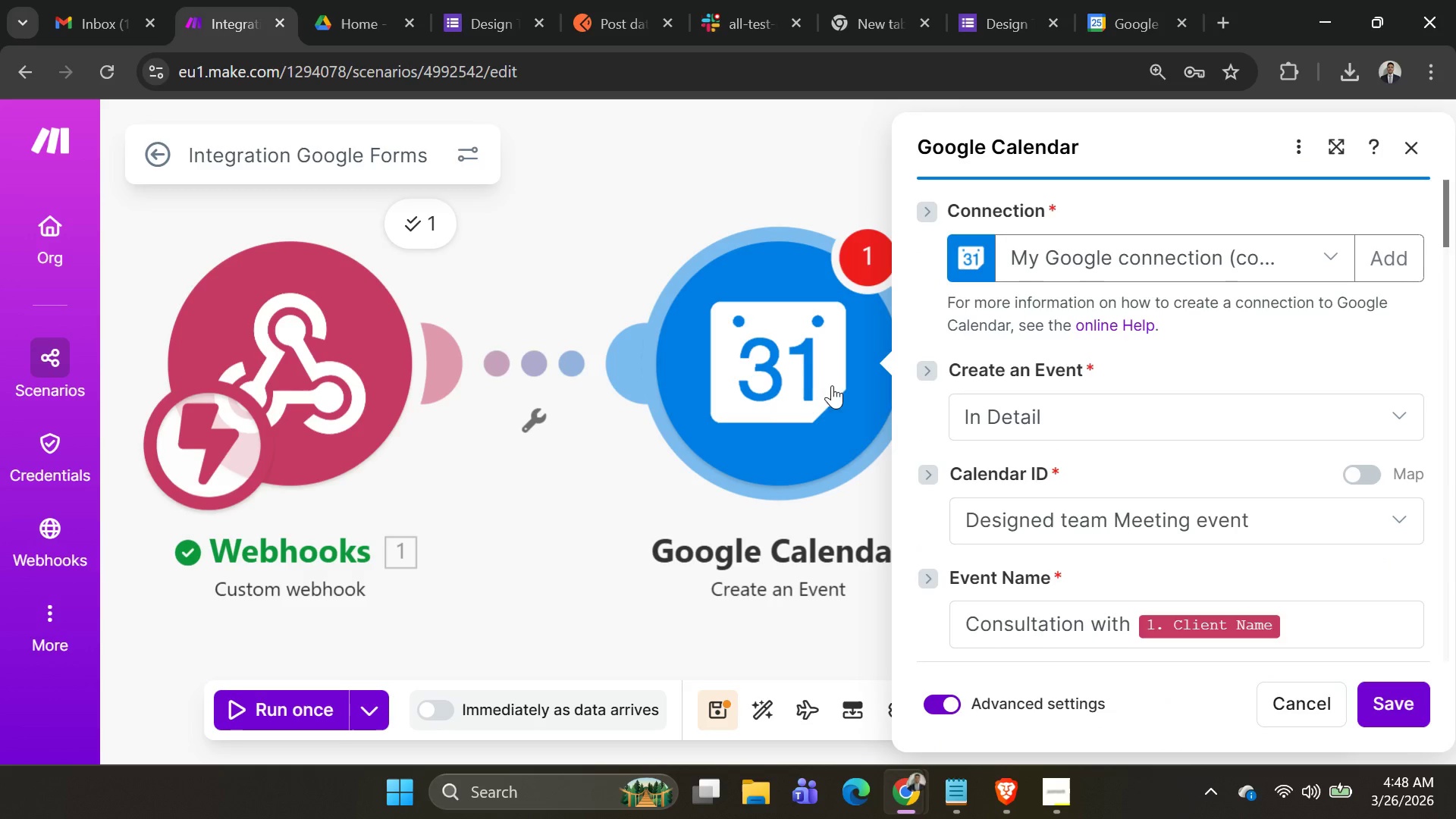 
scroll: coordinate [1151, 397], scroll_direction: down, amount: 11.0
 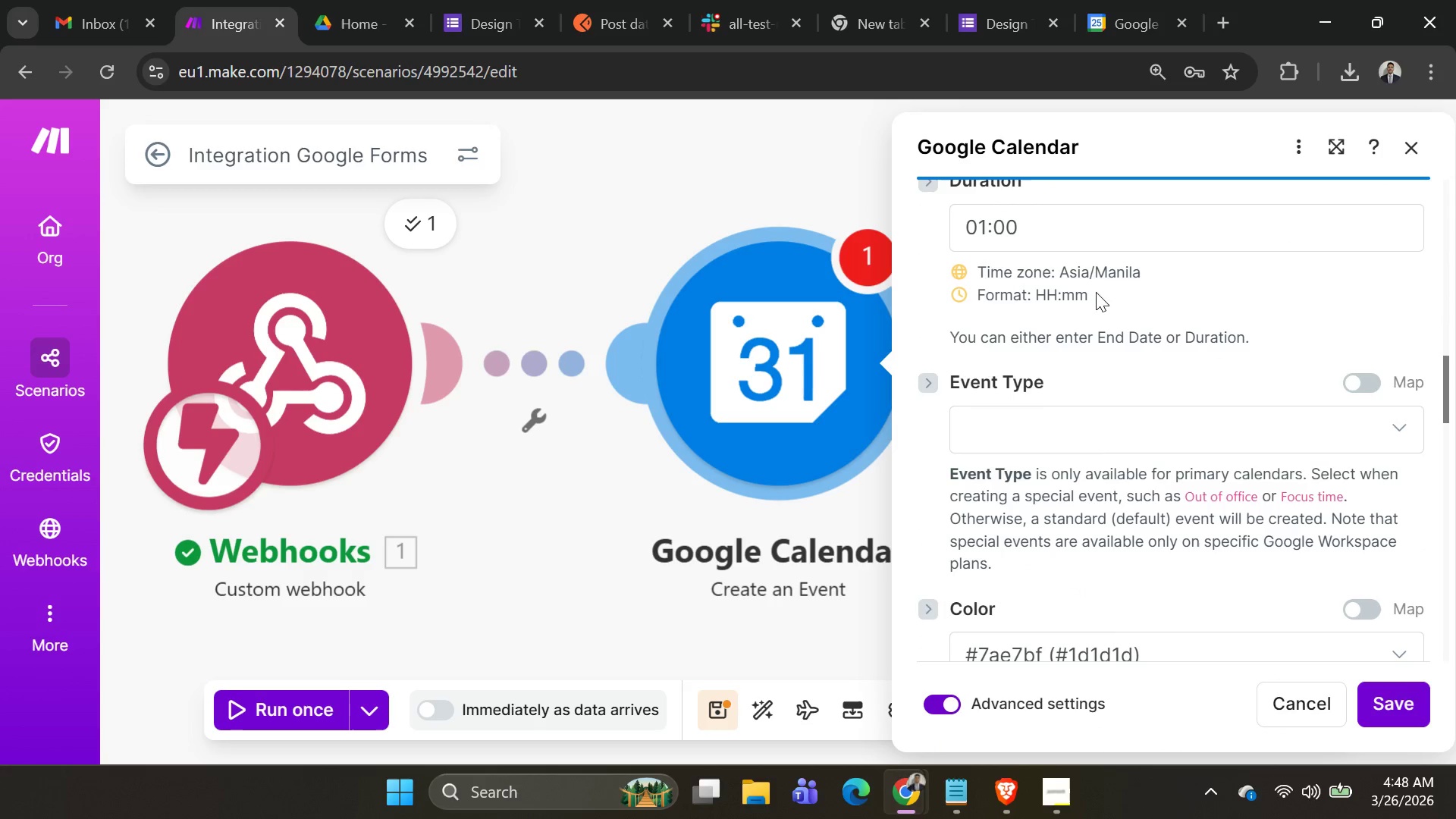 
scroll: coordinate [1110, 303], scroll_direction: up, amount: 2.0
 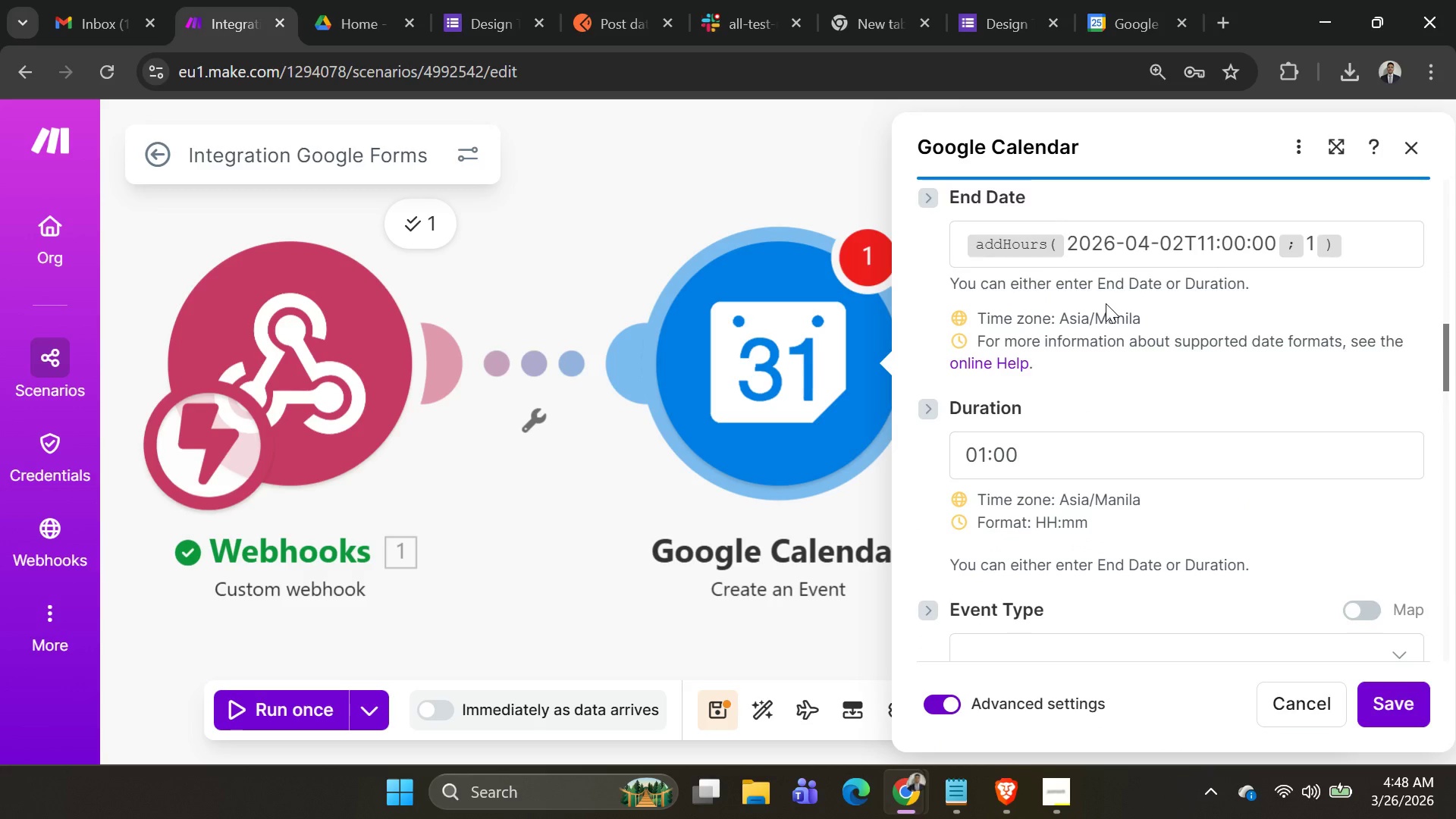 
scroll: coordinate [1103, 306], scroll_direction: down, amount: 3.0
 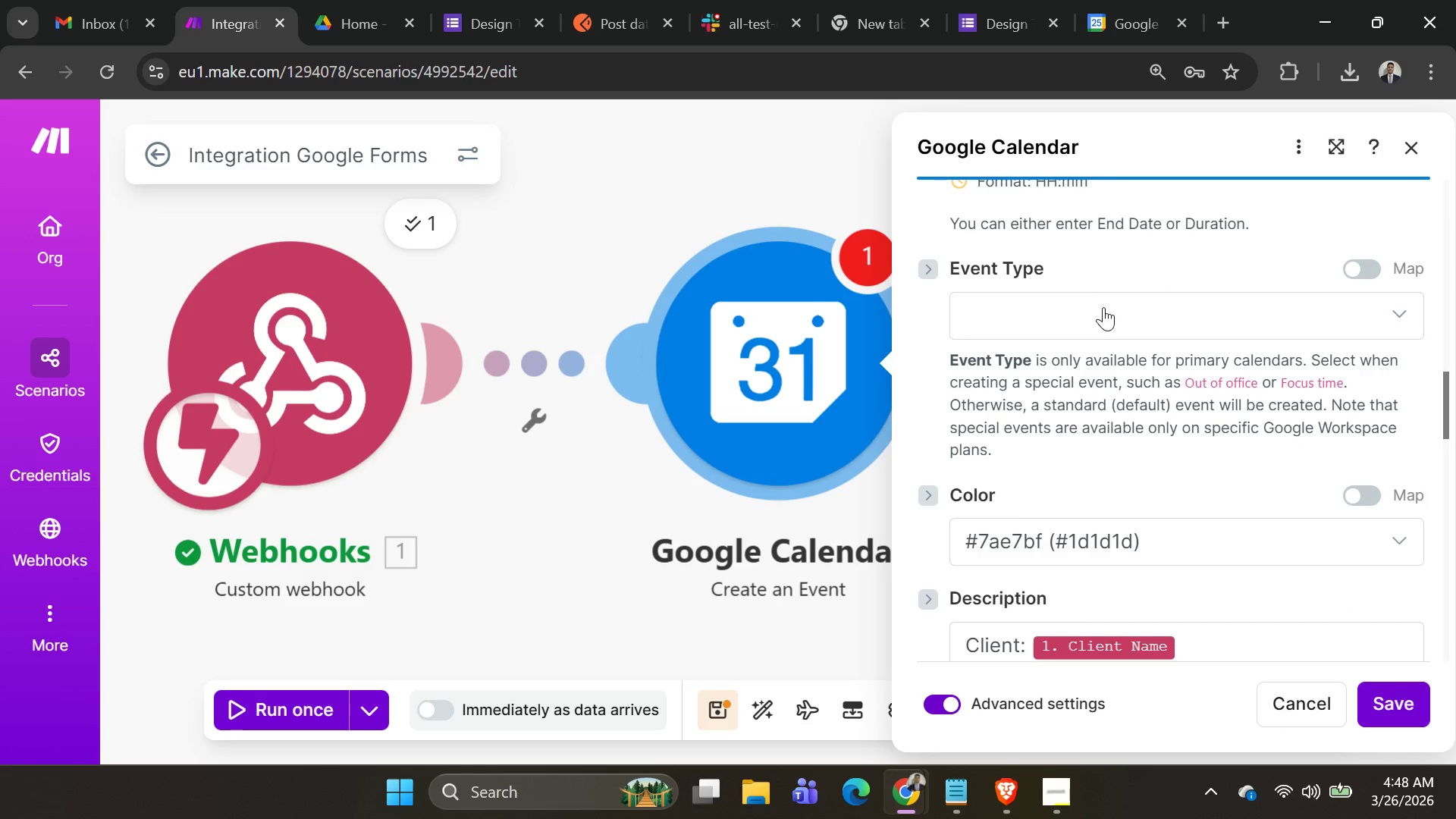 
left_click([1103, 314])
 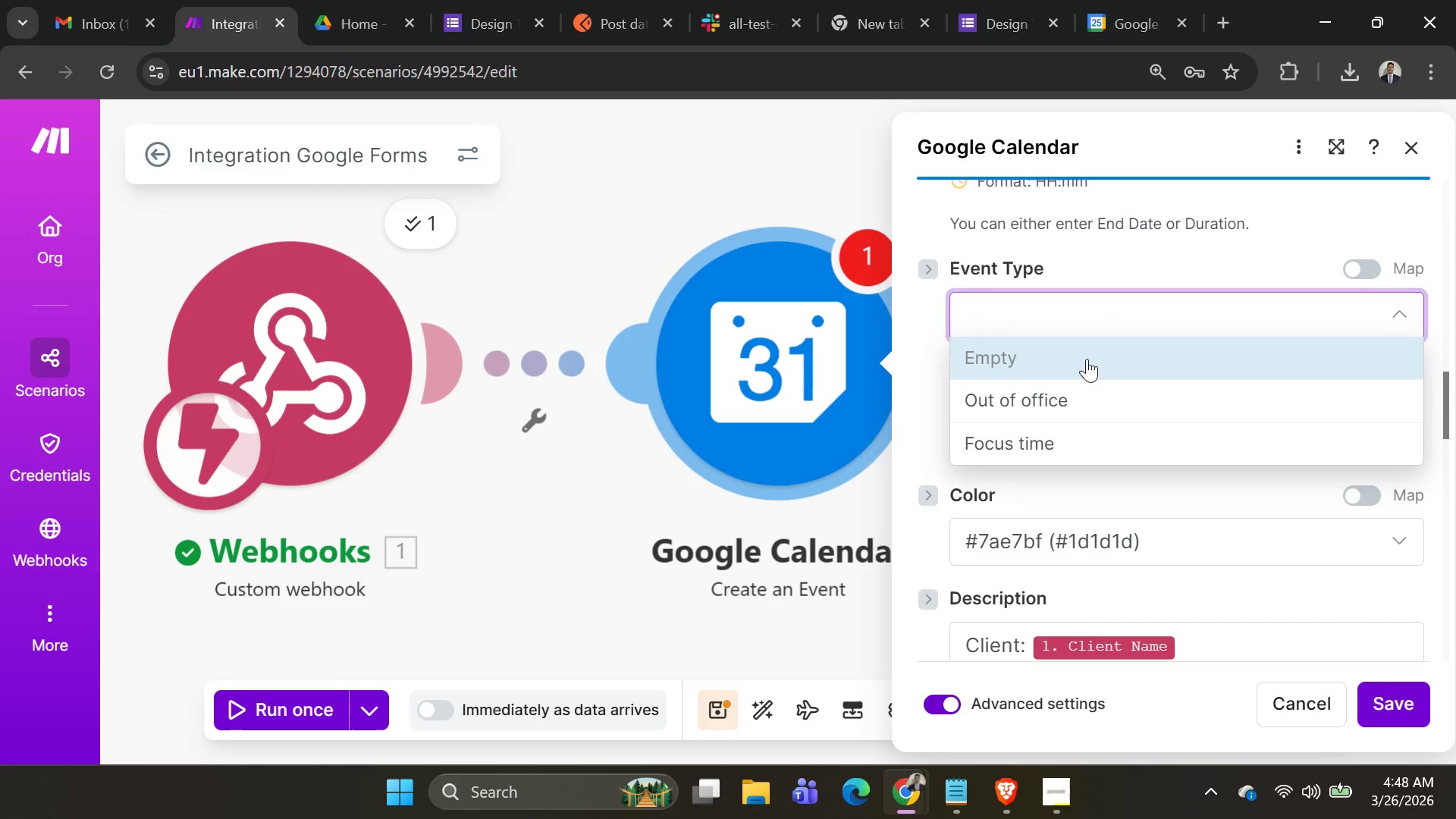 
left_click([1077, 309])
 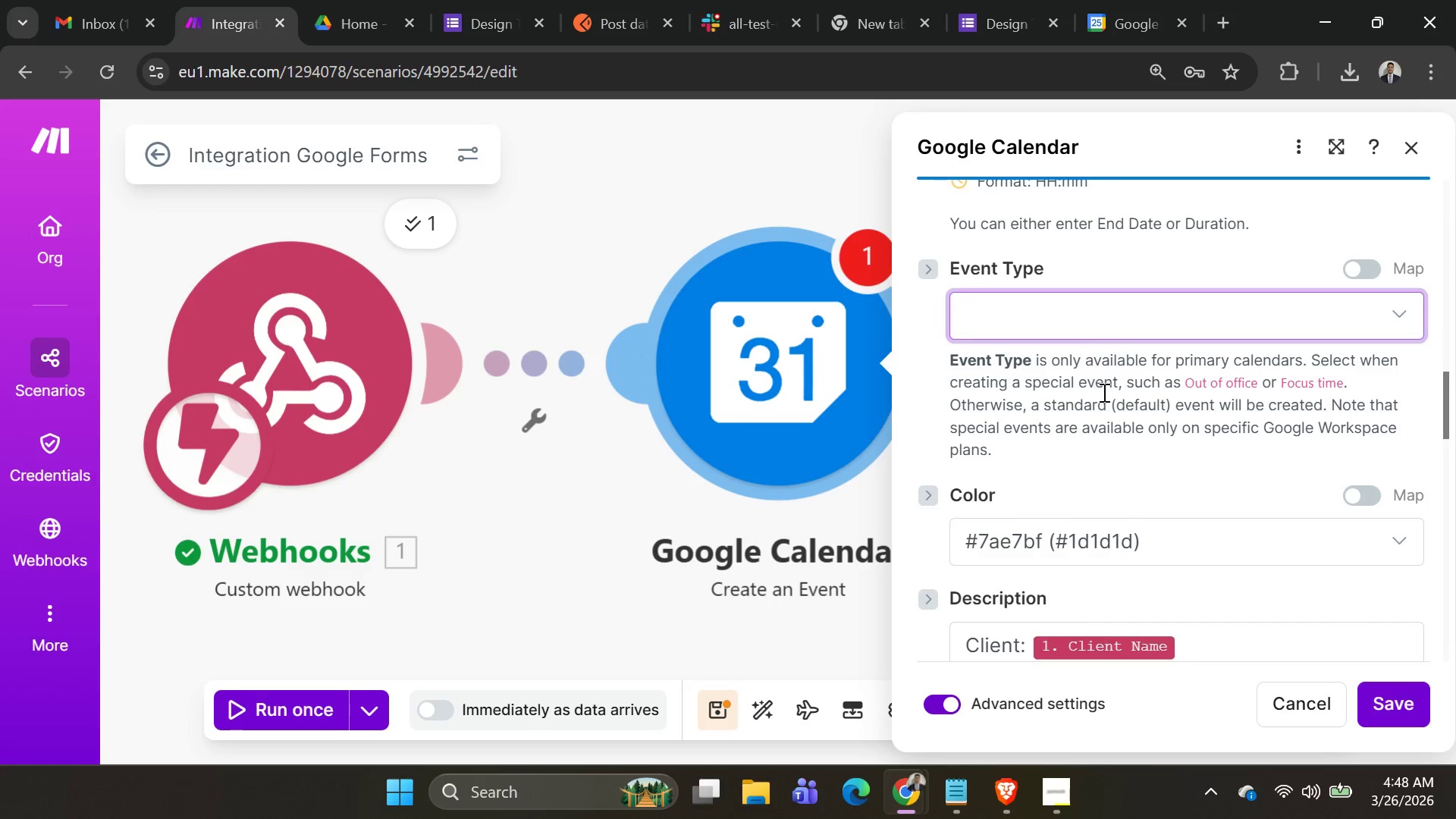 
scroll: coordinate [1100, 394], scroll_direction: down, amount: 5.0
 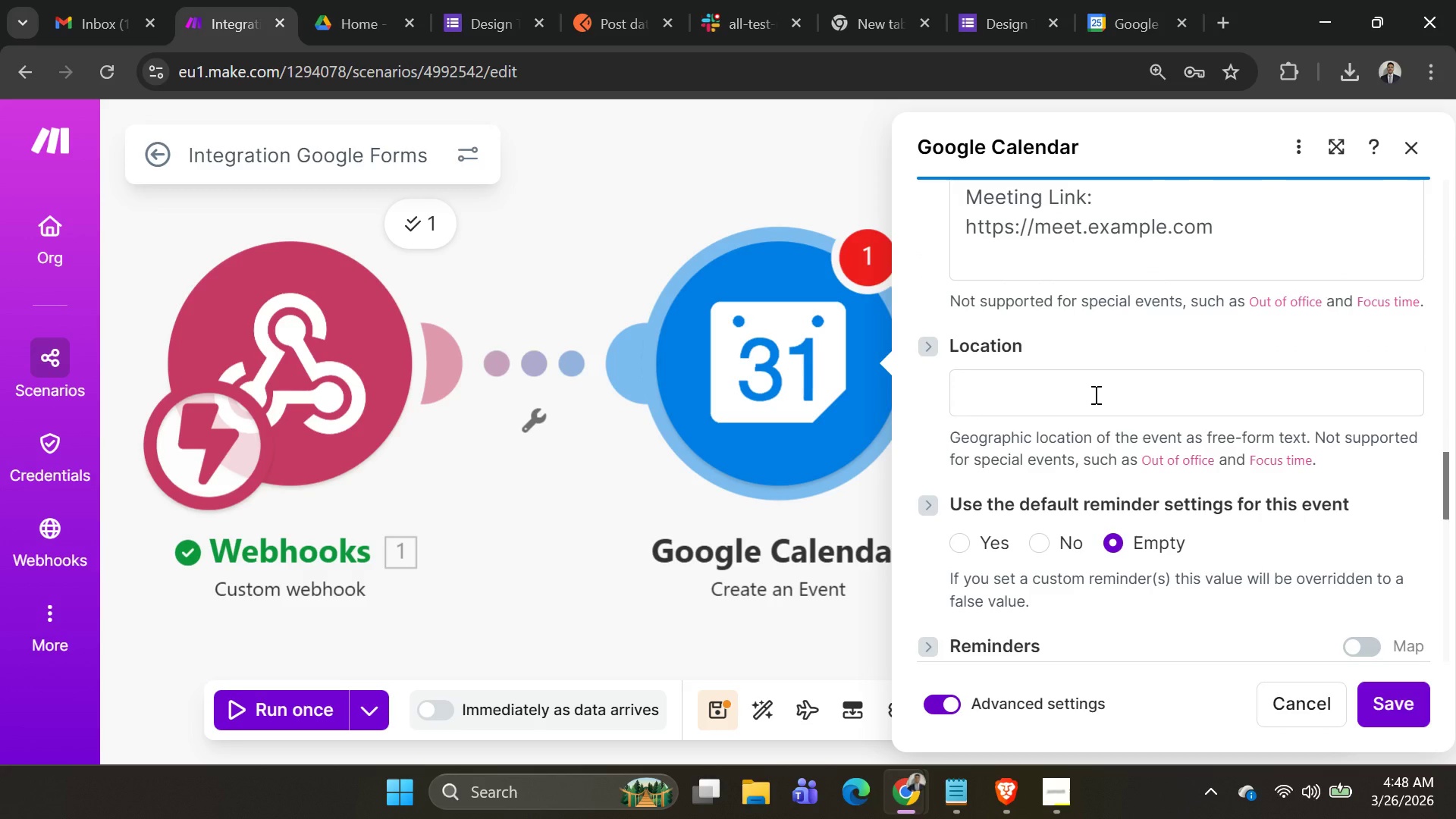 
left_click([1094, 394])
 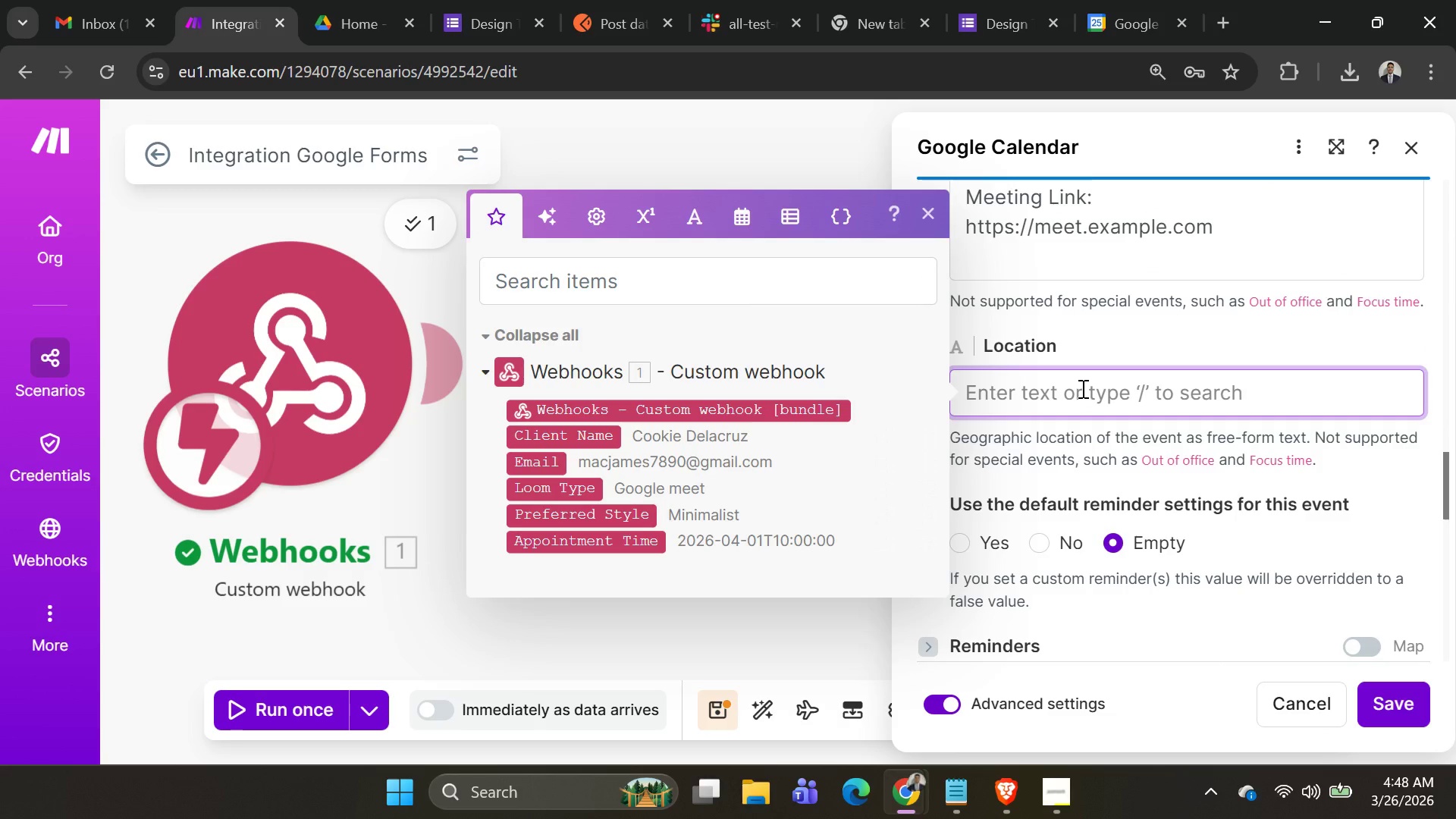 
left_click([1108, 337])
 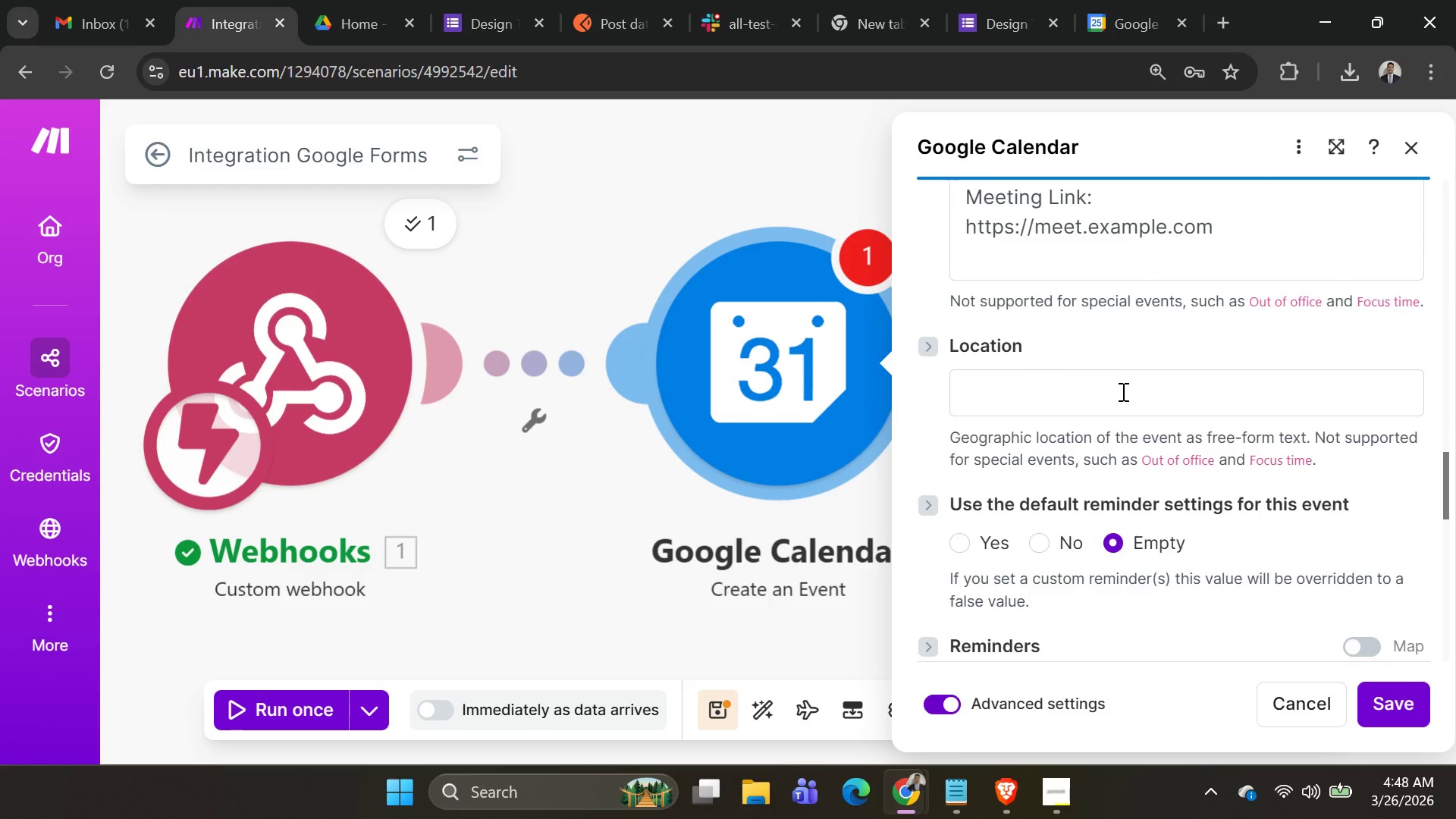 
scroll: coordinate [1132, 374], scroll_direction: down, amount: 15.0
 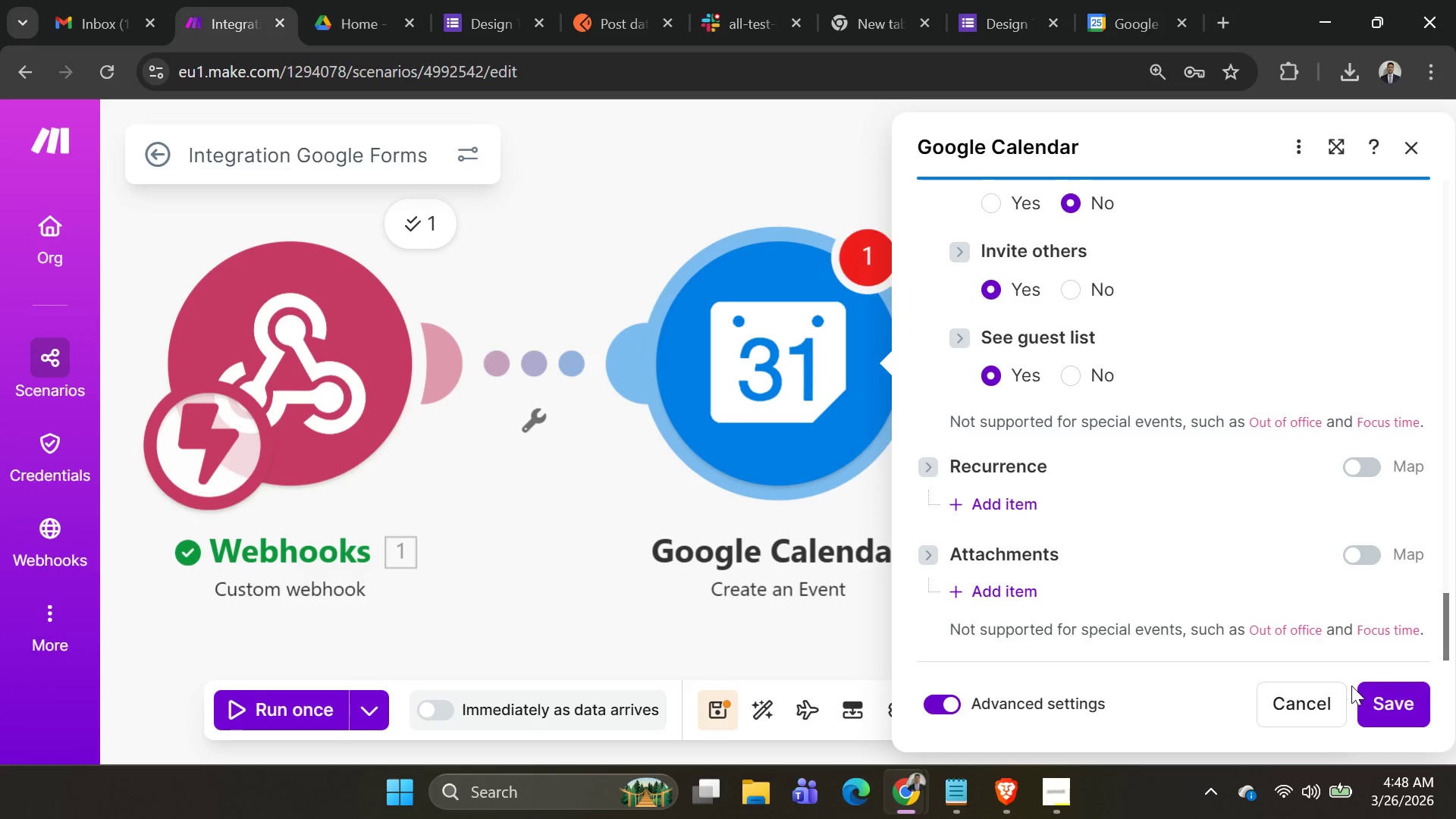 
left_click([1384, 688])
 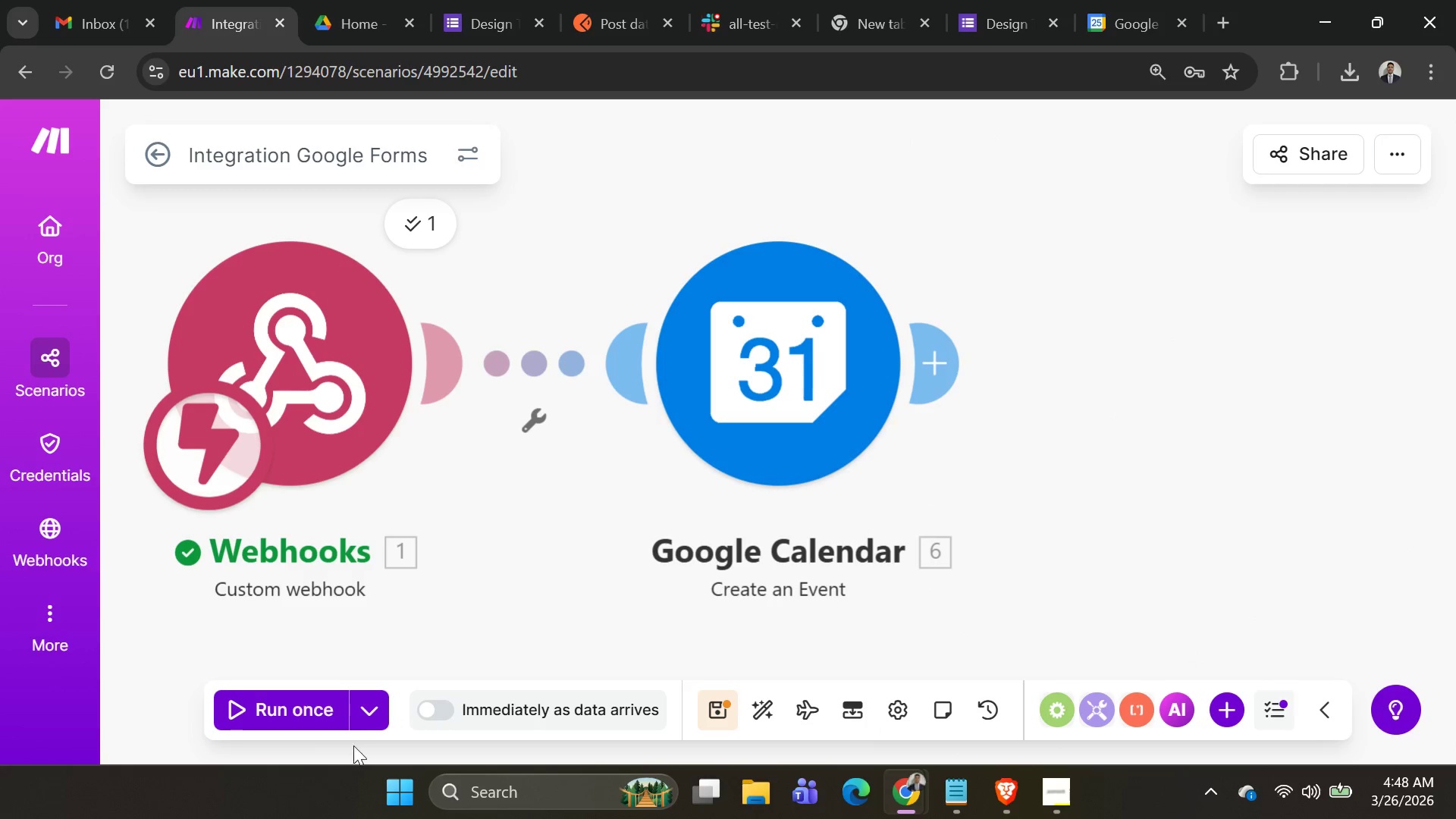 
left_click([350, 705])
 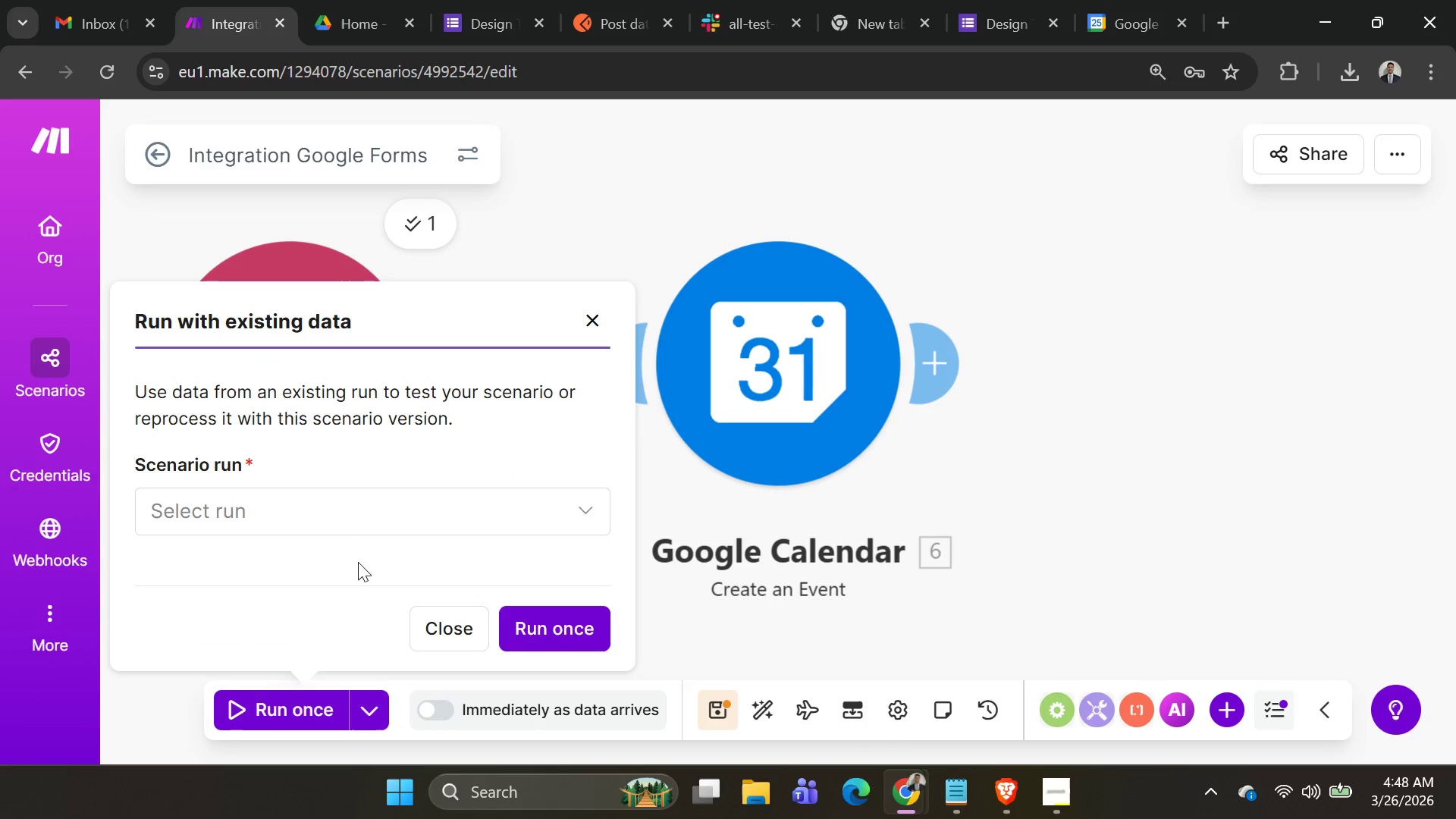 
left_click([353, 531])
 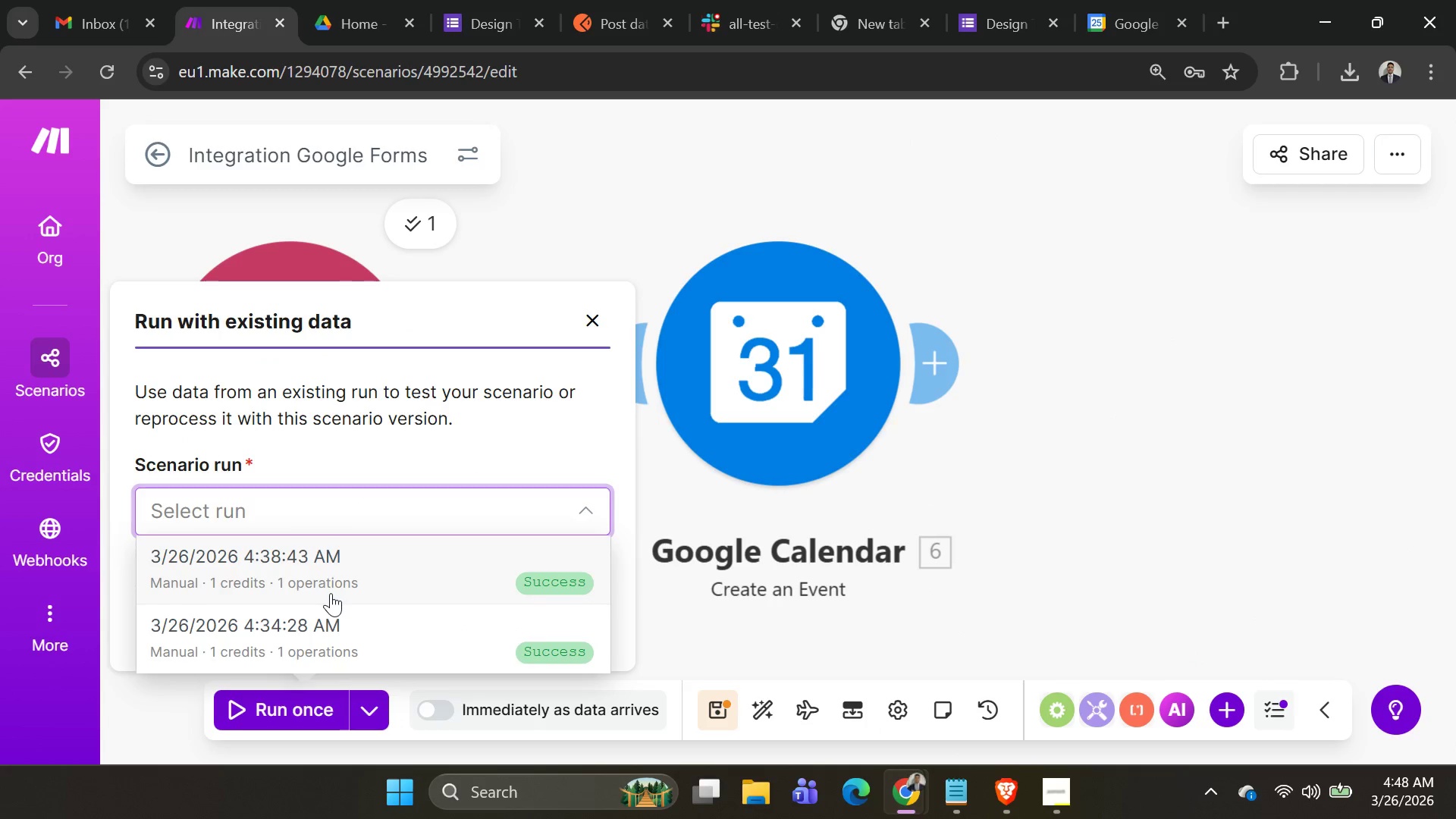 
left_click([331, 593])
 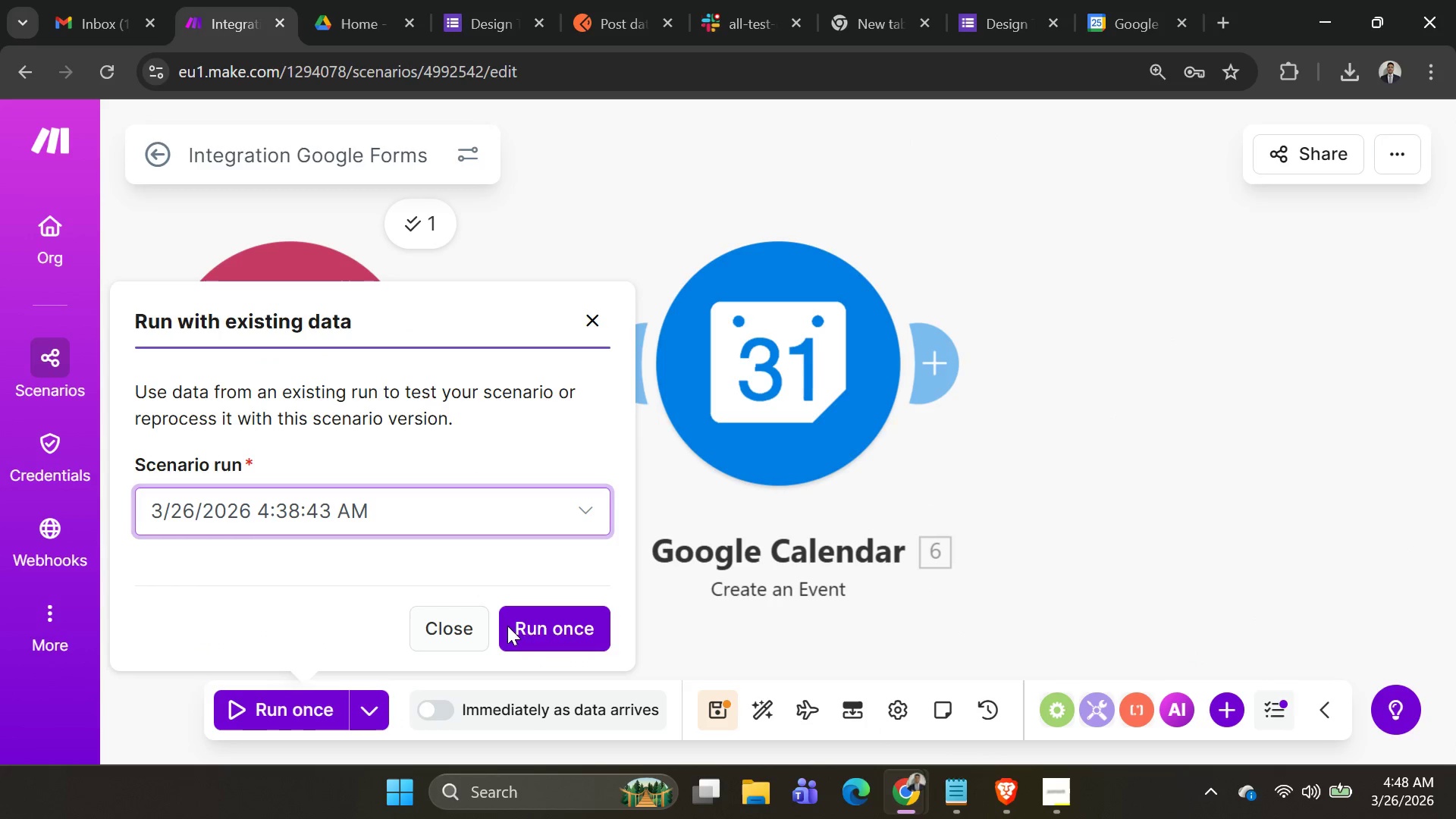 
left_click([524, 628])
 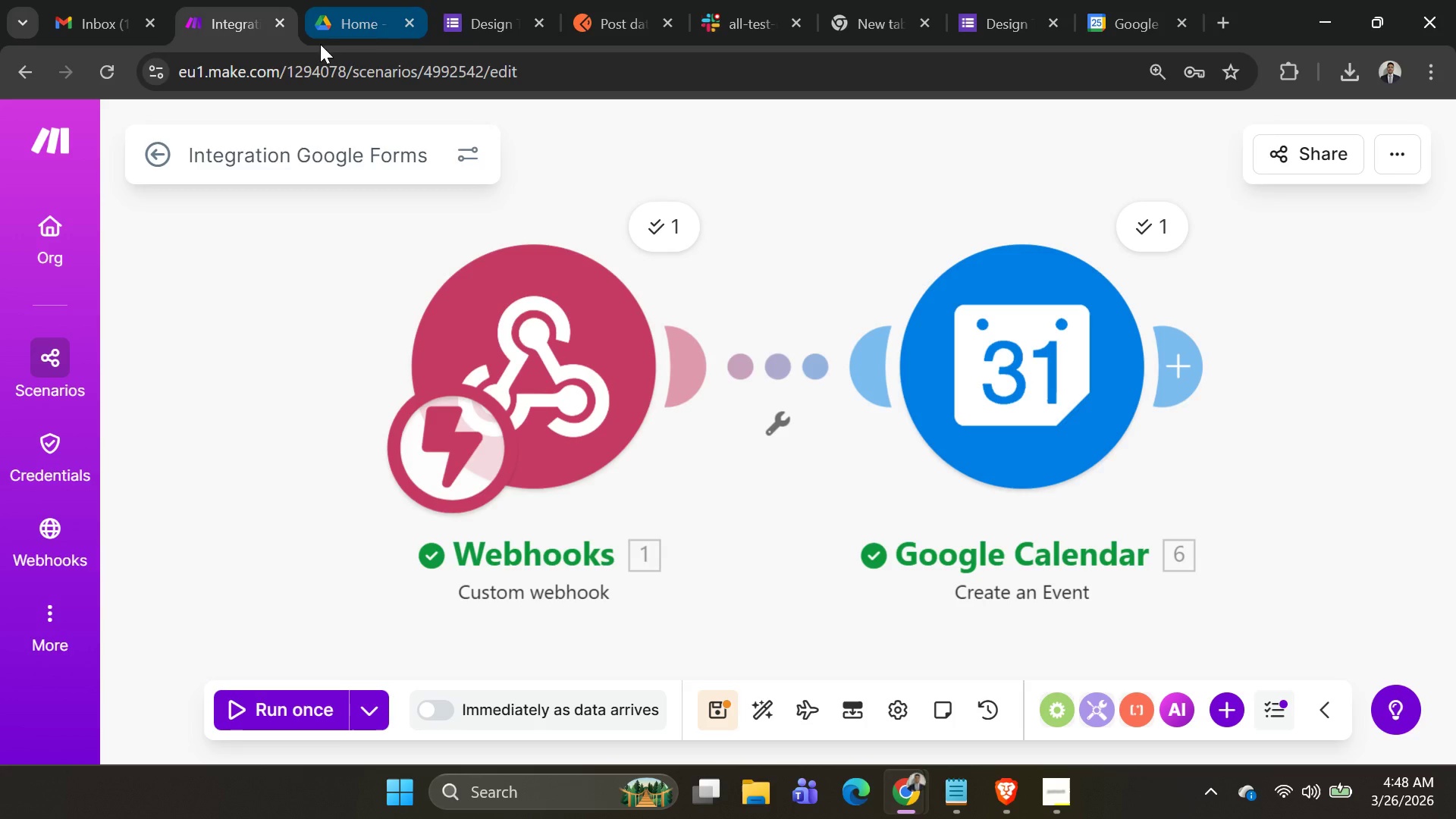 
wait(5.56)
 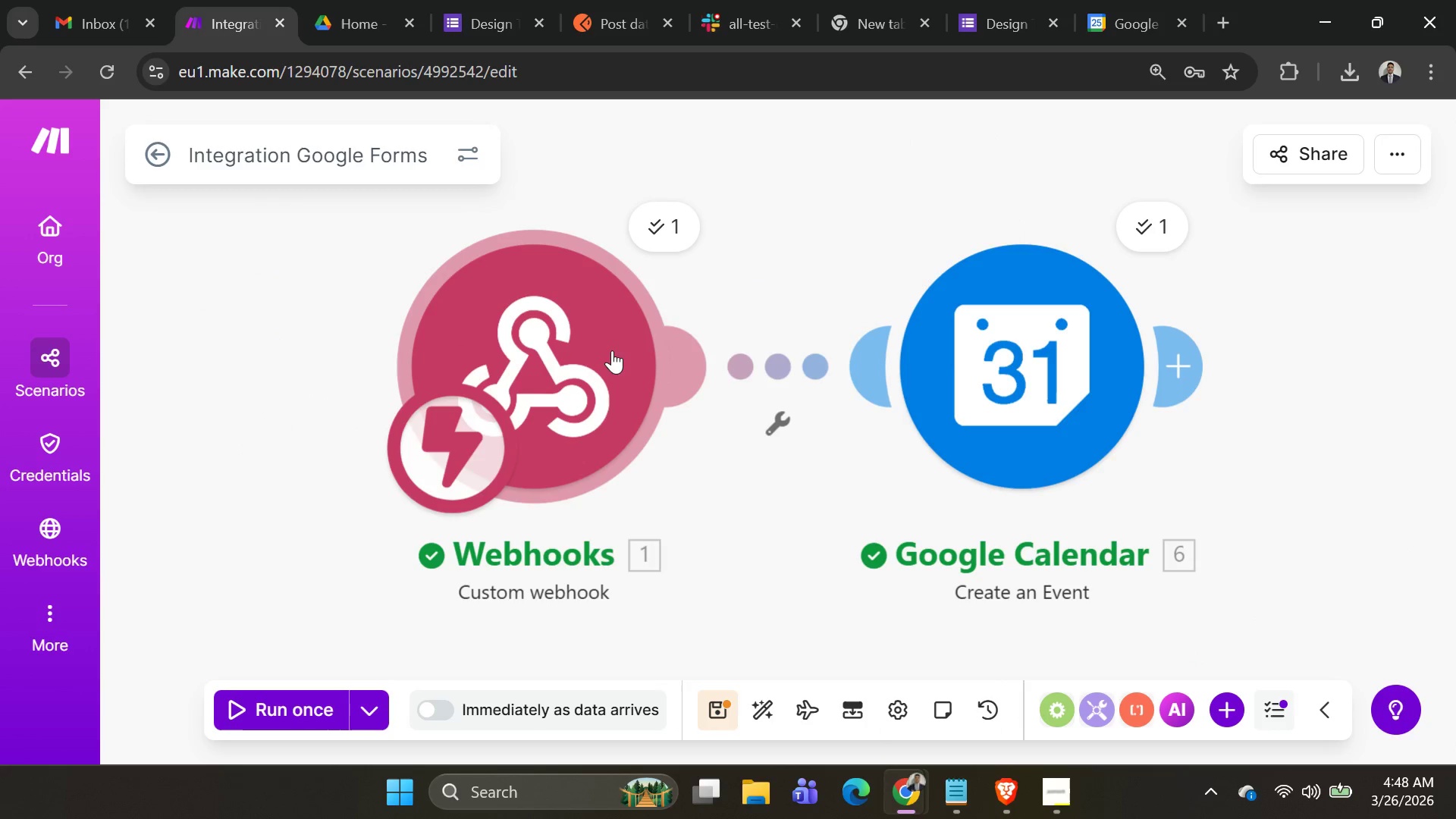 
left_click([1093, 3])
 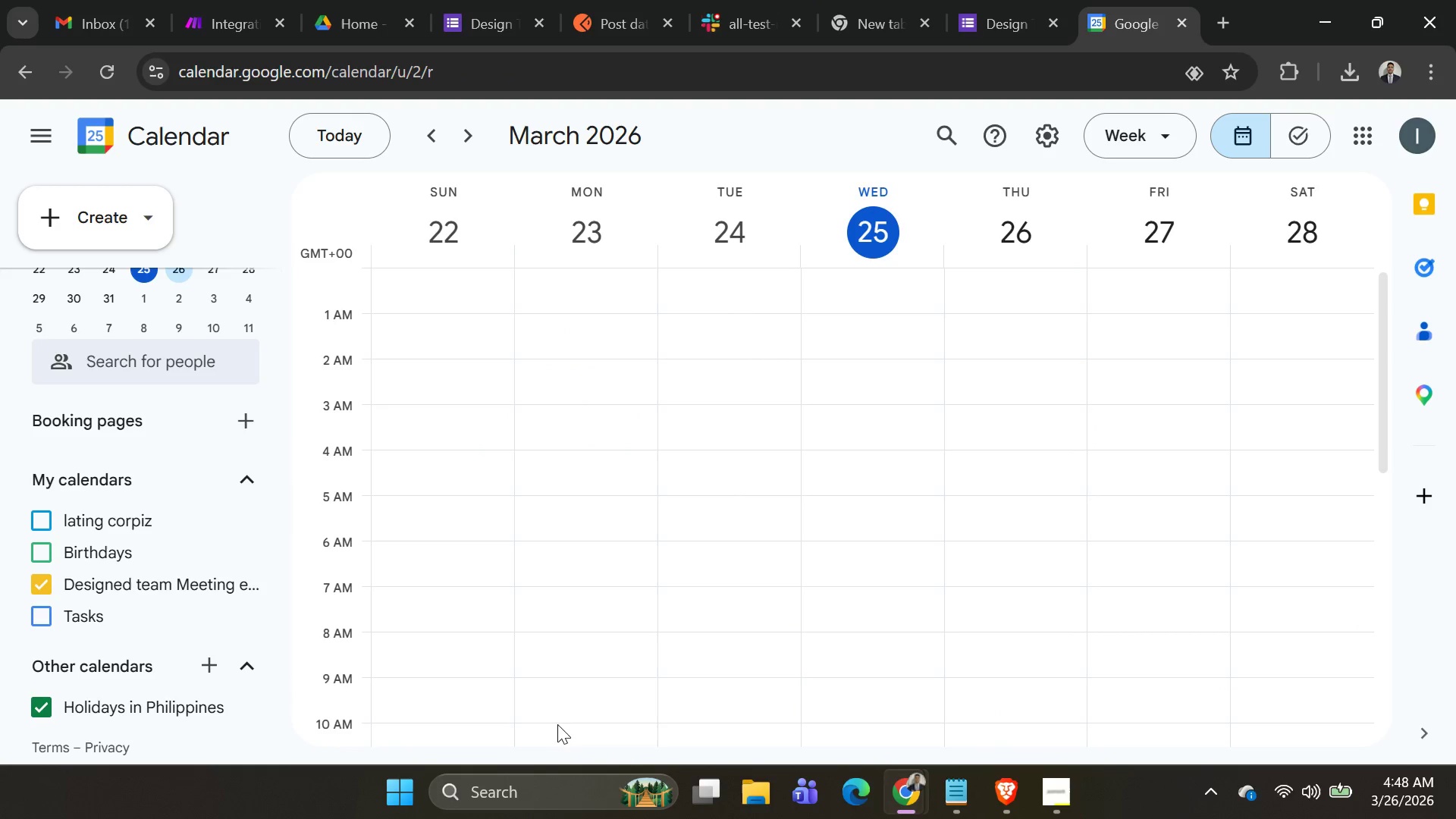 
scroll: coordinate [722, 604], scroll_direction: up, amount: 4.0
 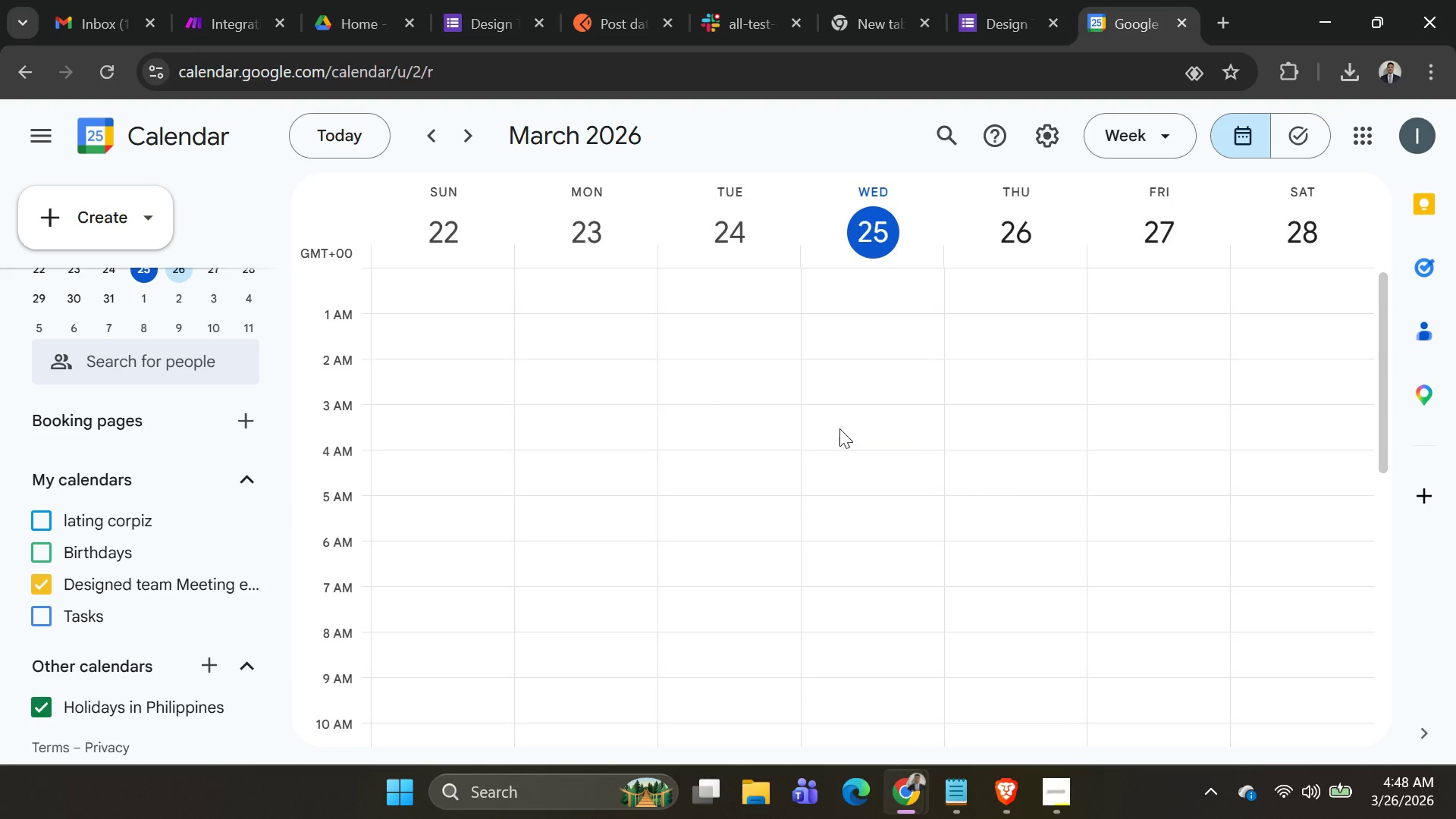 
wait(7.11)
 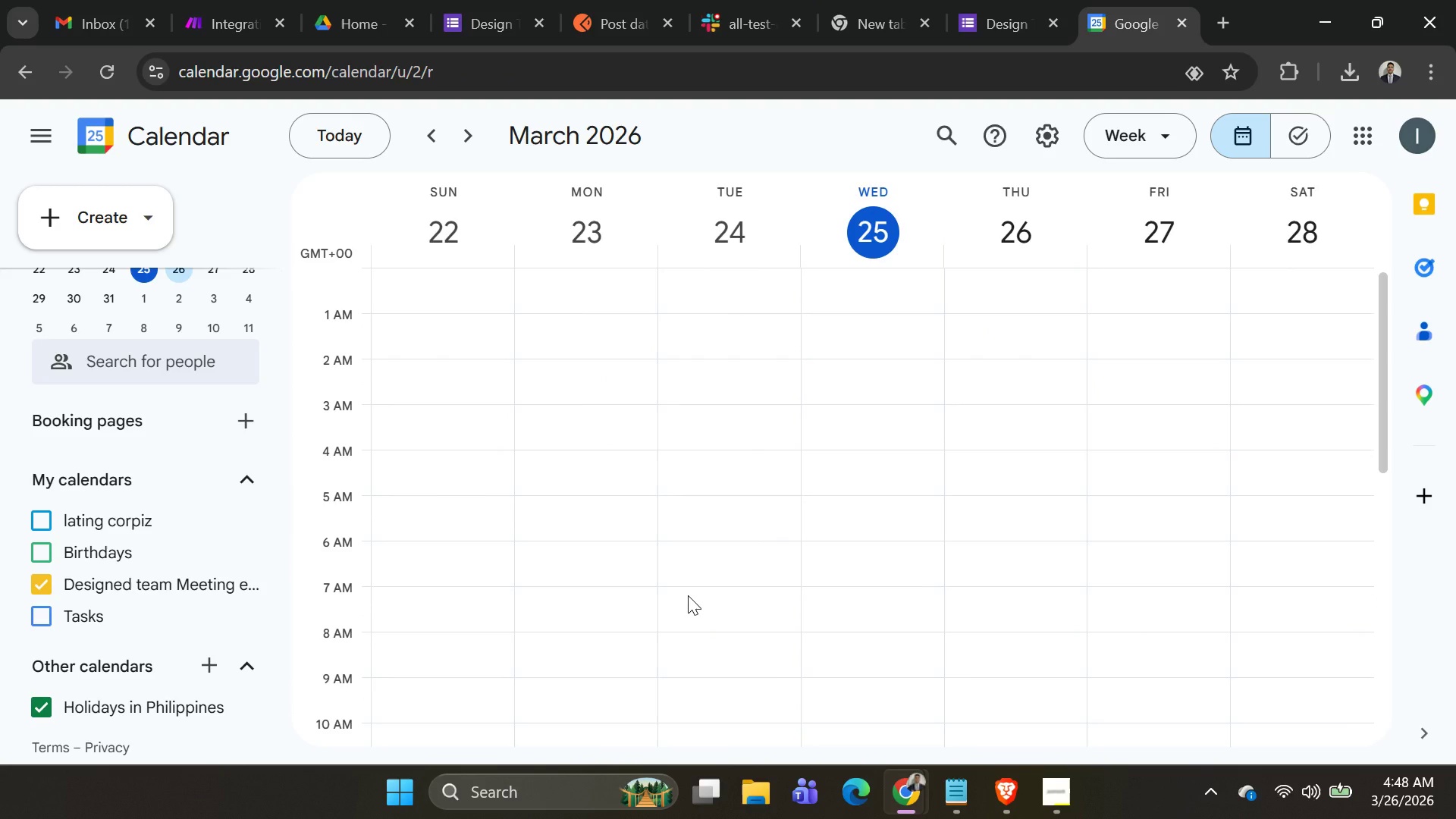 
key(Alt+AltLeft)
 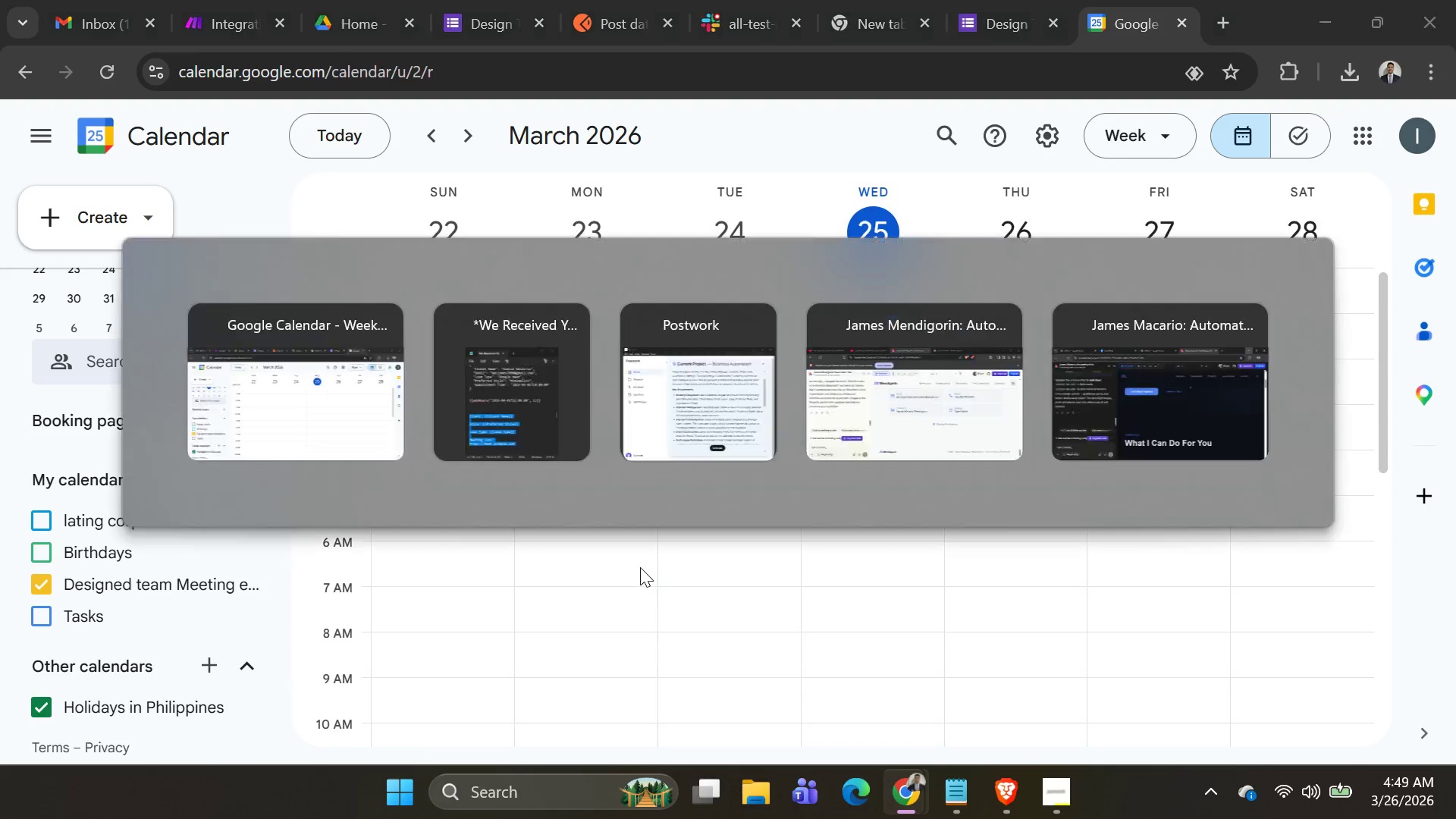 
key(Alt+Tab)
 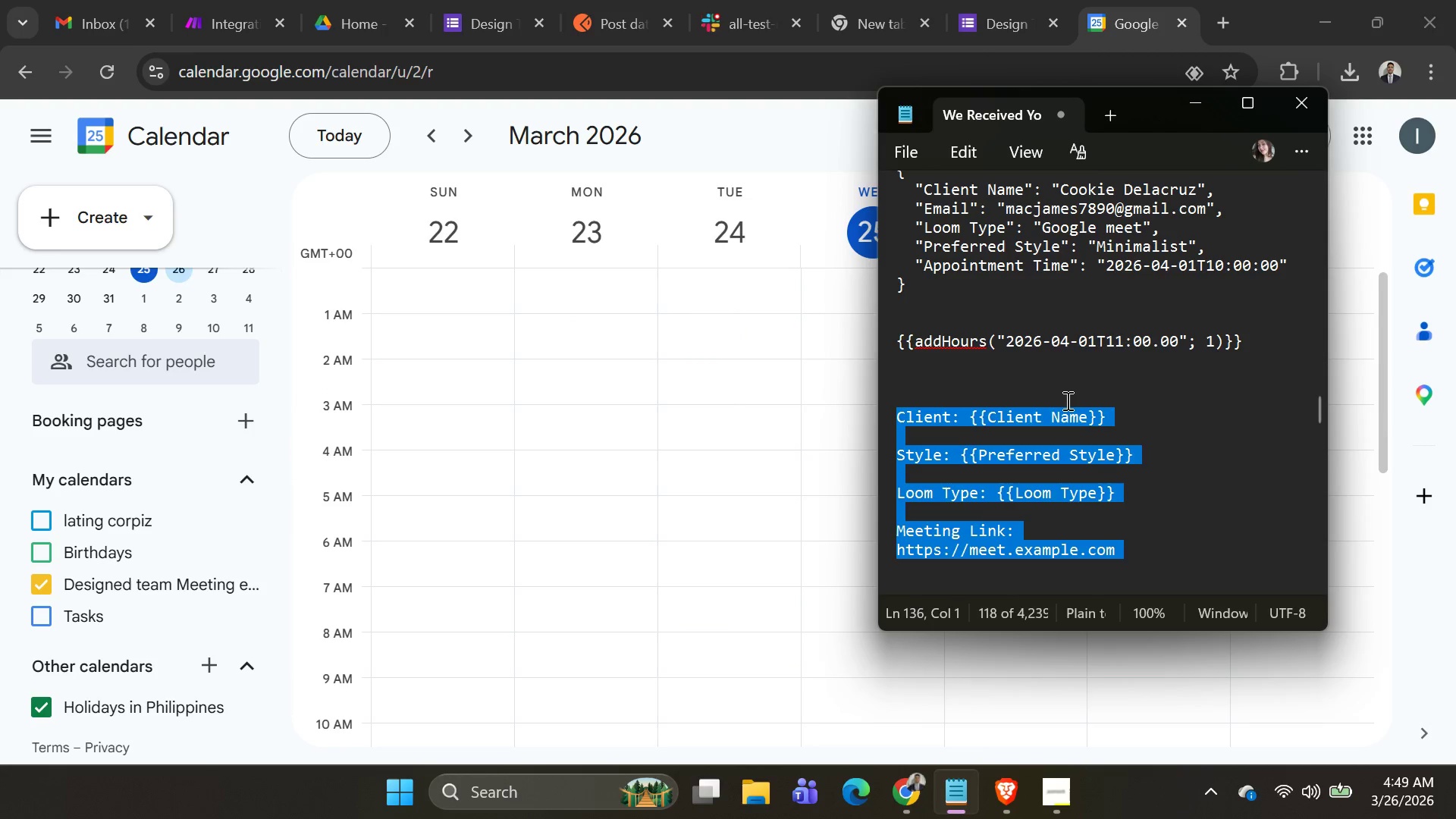 
key(Alt+AltLeft)
 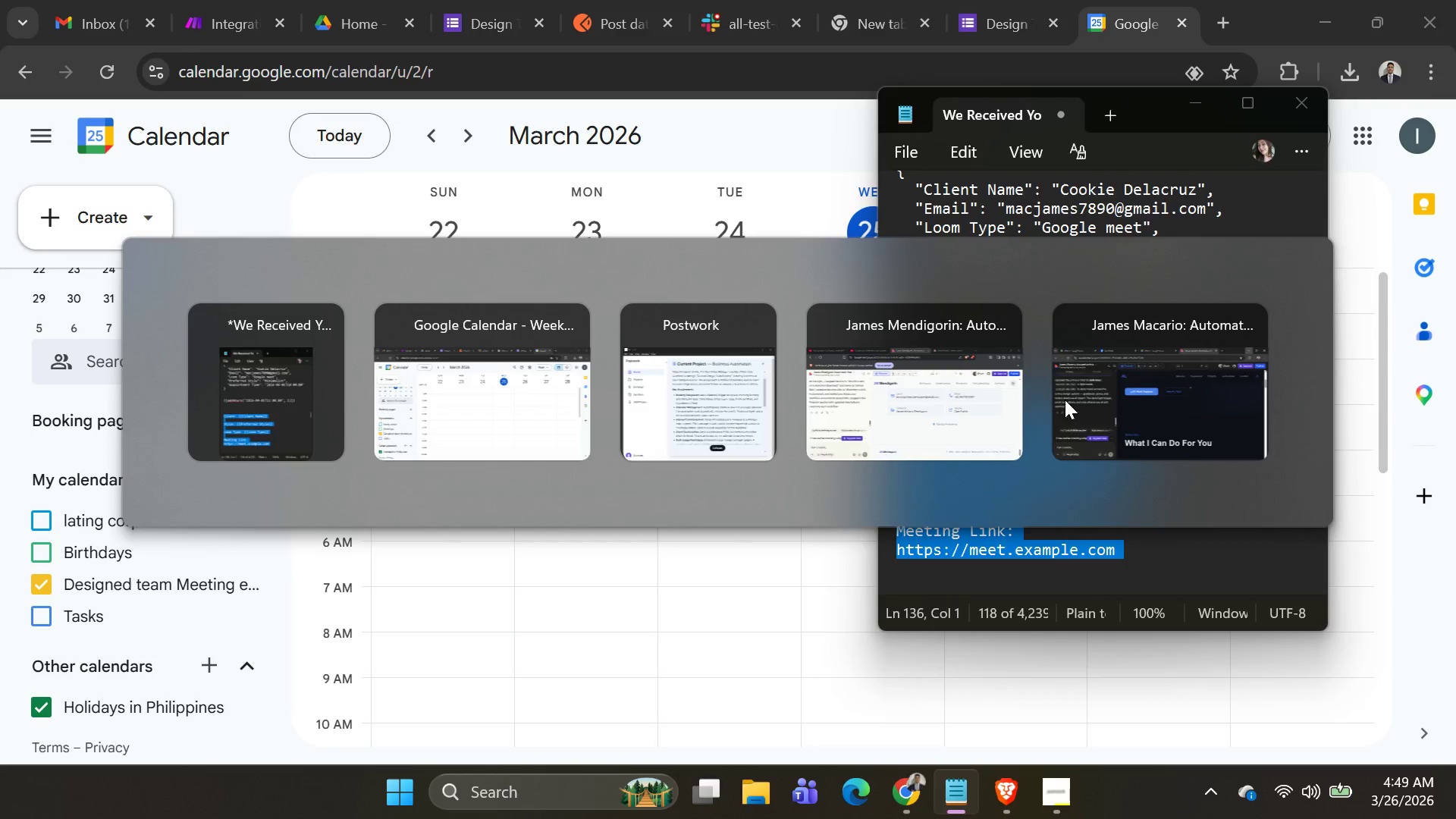 
key(Alt+Tab)
 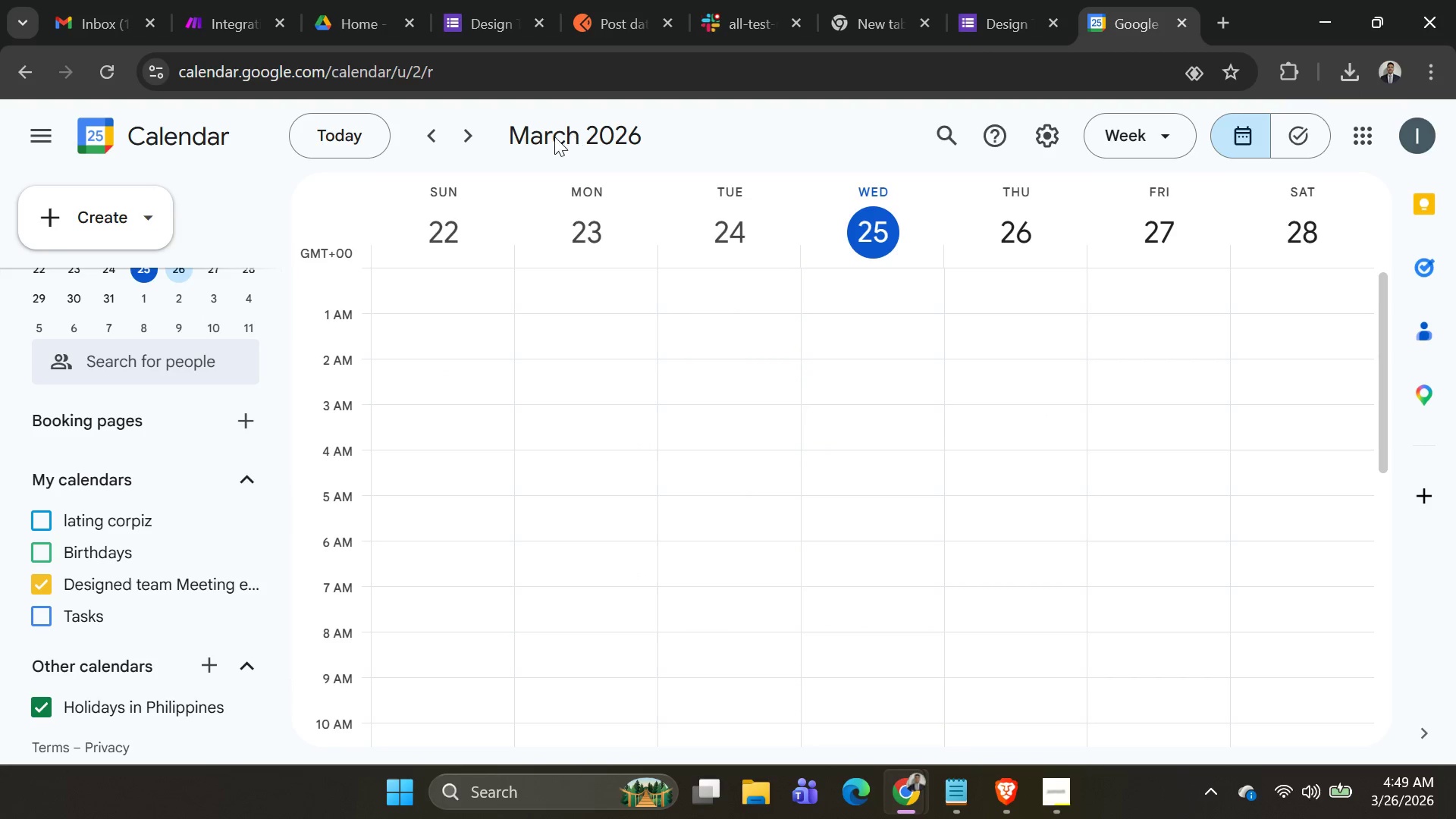 
left_click([474, 129])
 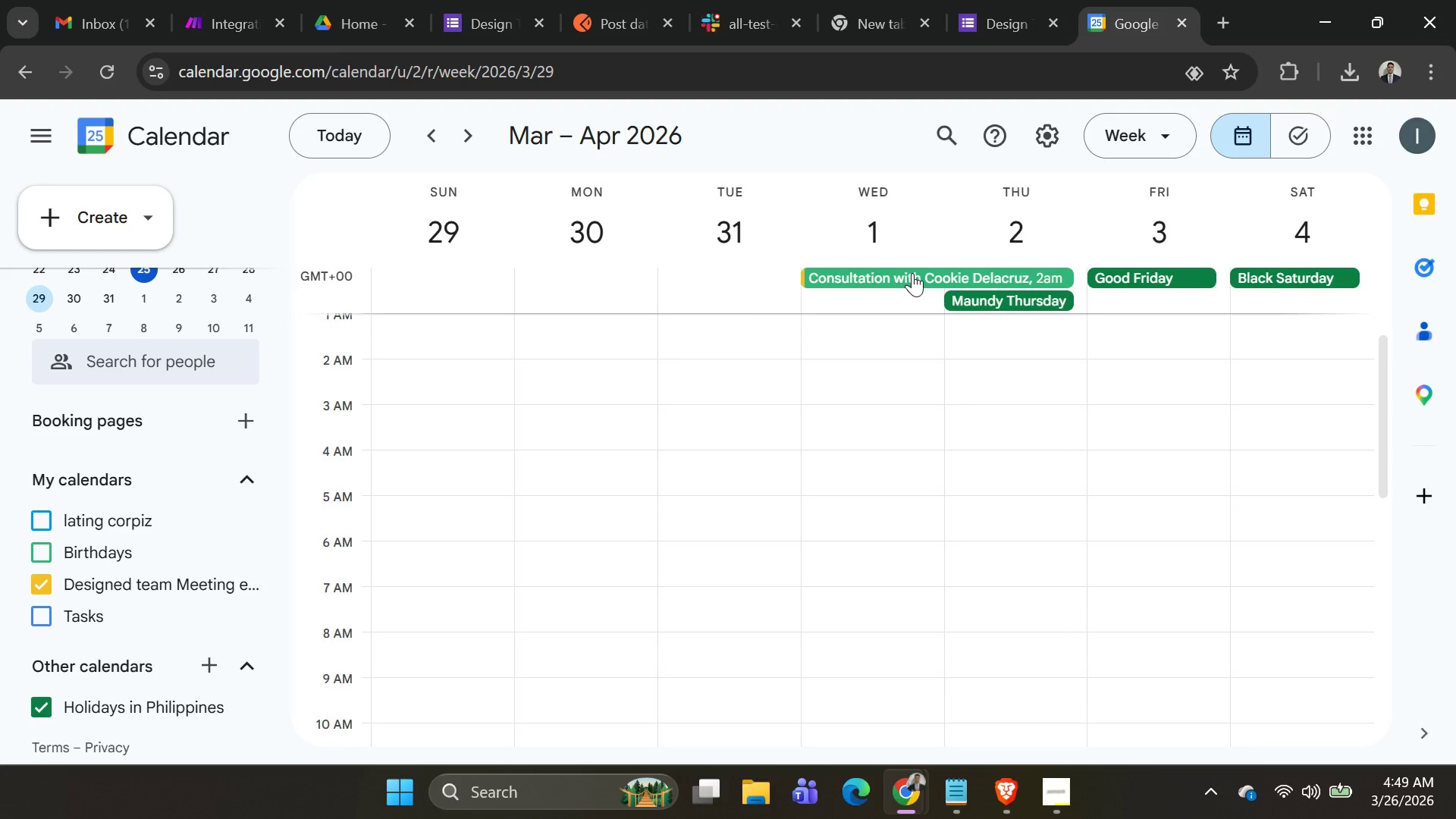 
wait(26.16)
 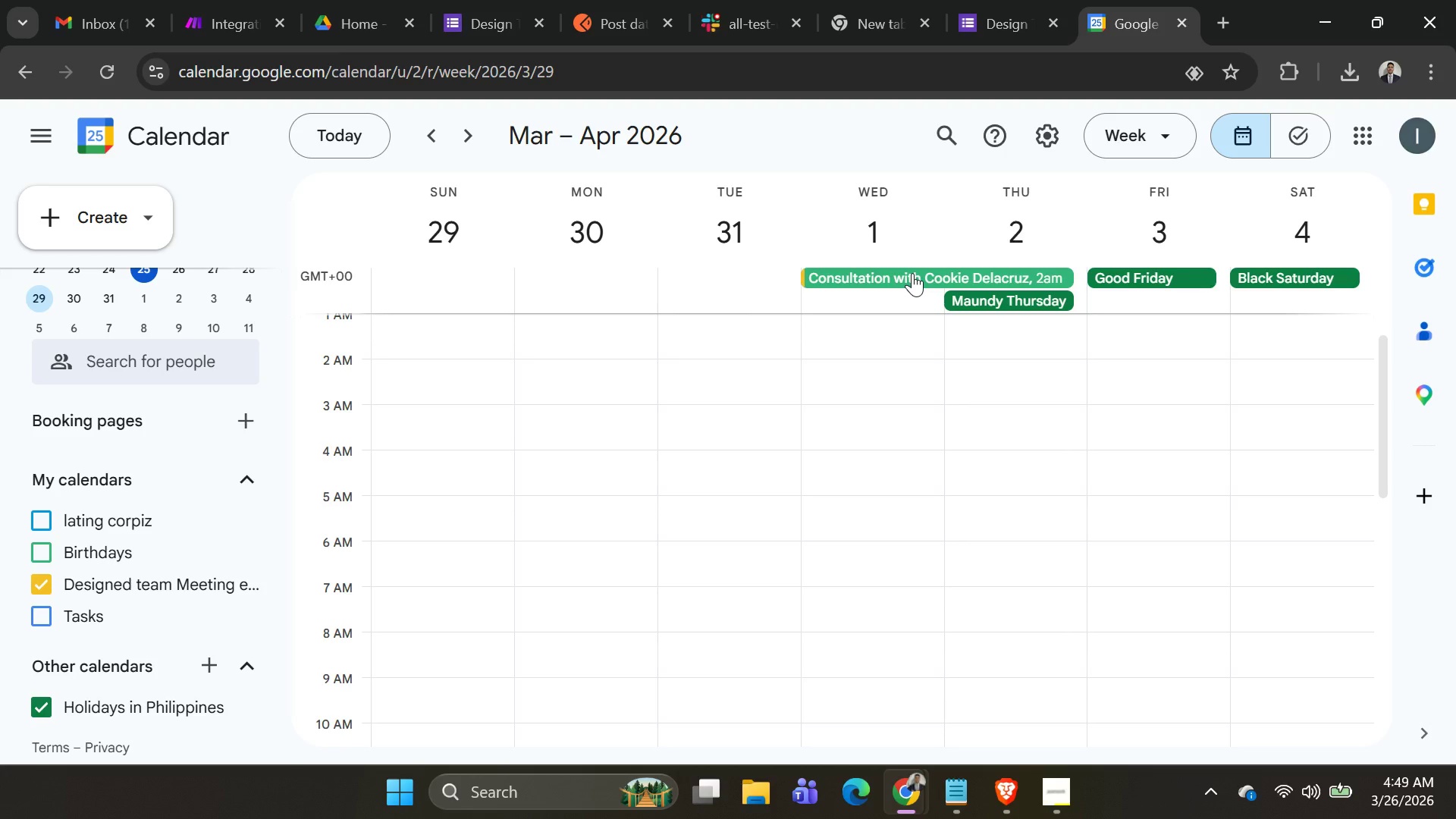 
left_click([227, 10])
 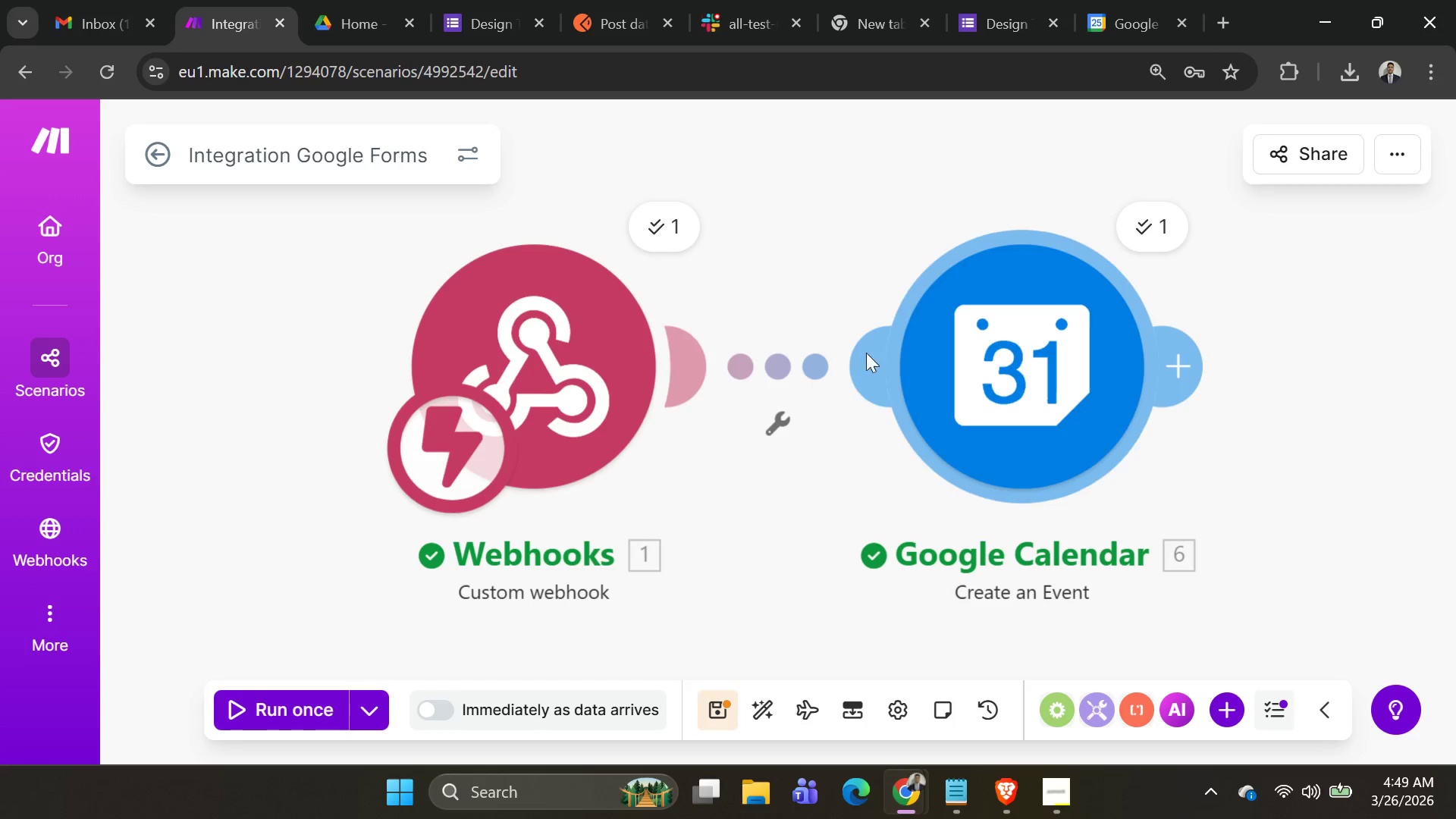 
scroll: coordinate [848, 329], scroll_direction: down, amount: 2.0
 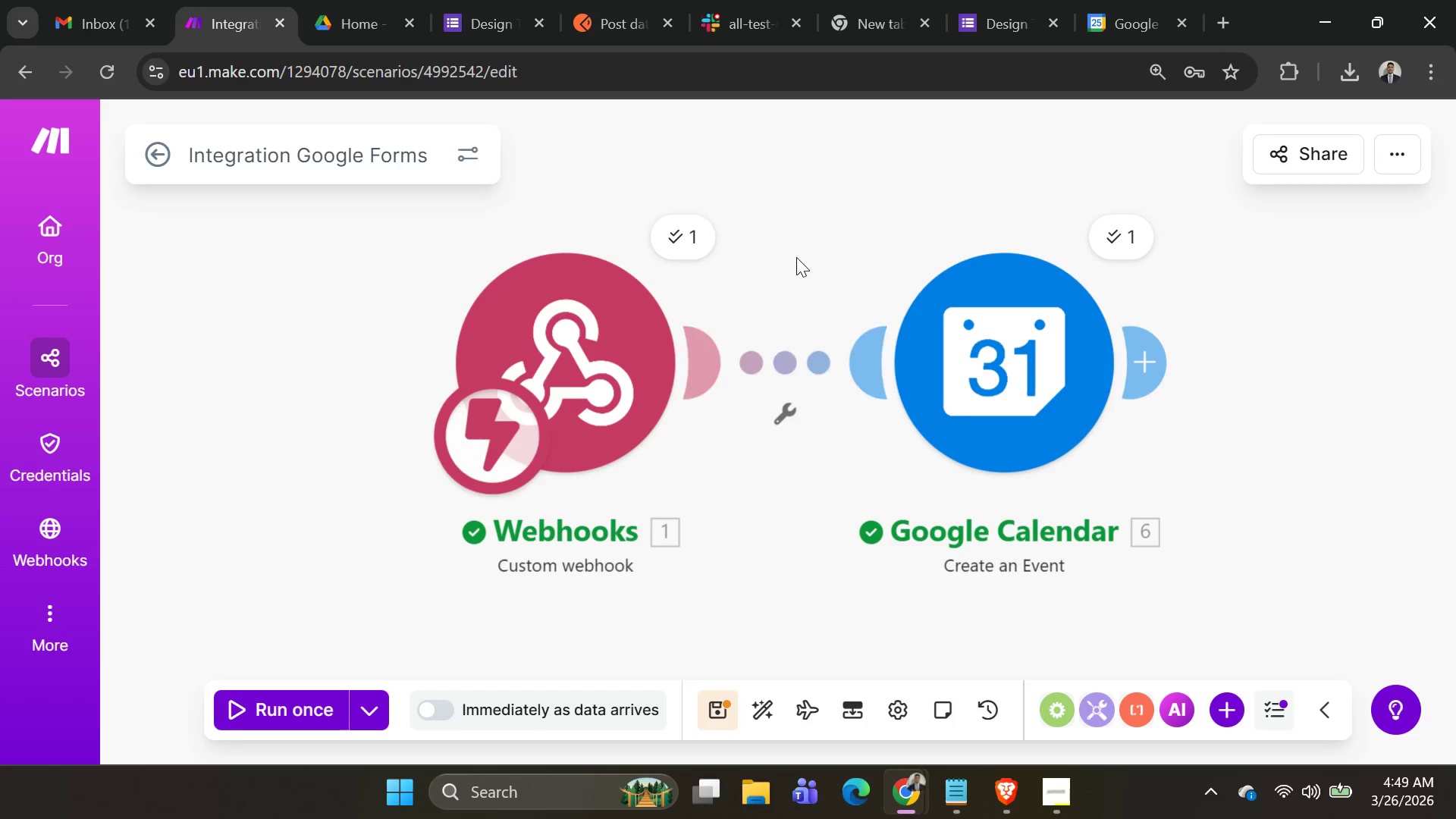 
left_click_drag(start_coordinate=[796, 257], to_coordinate=[629, 276])
 